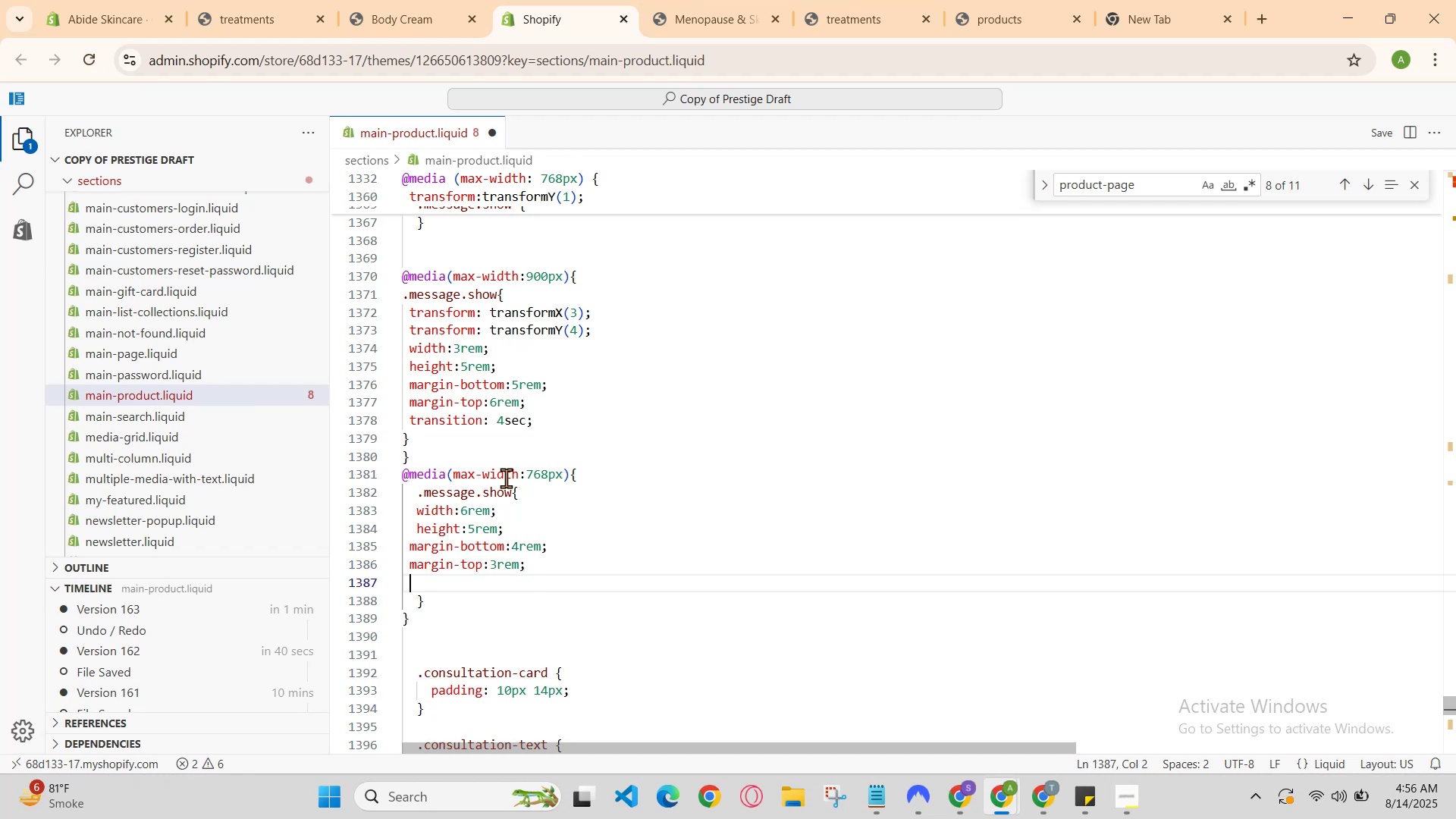 
type(transtiio)
key(Backspace)
key(Backspace)
type(on:2sec;)
 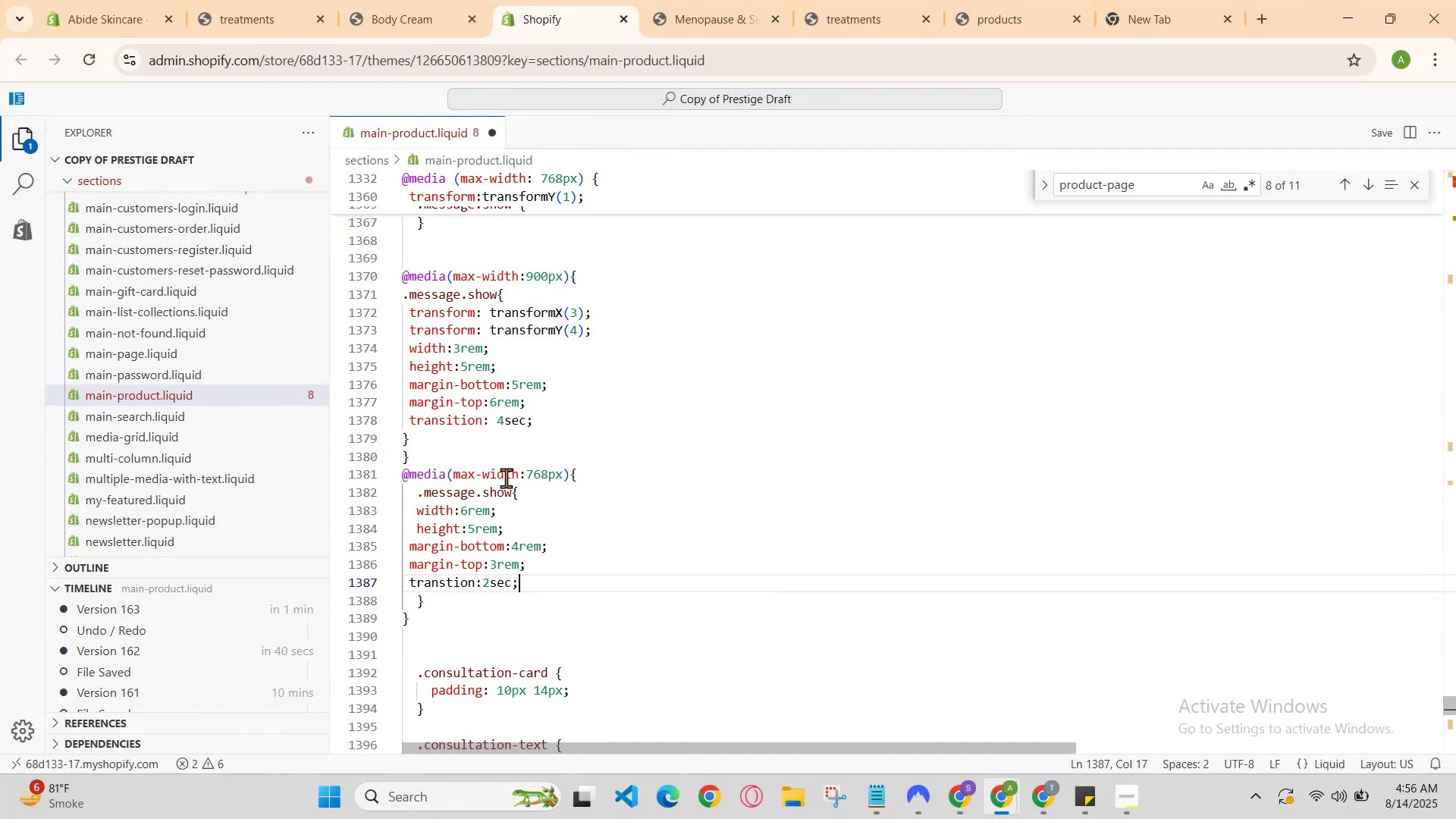 
key(Enter)
 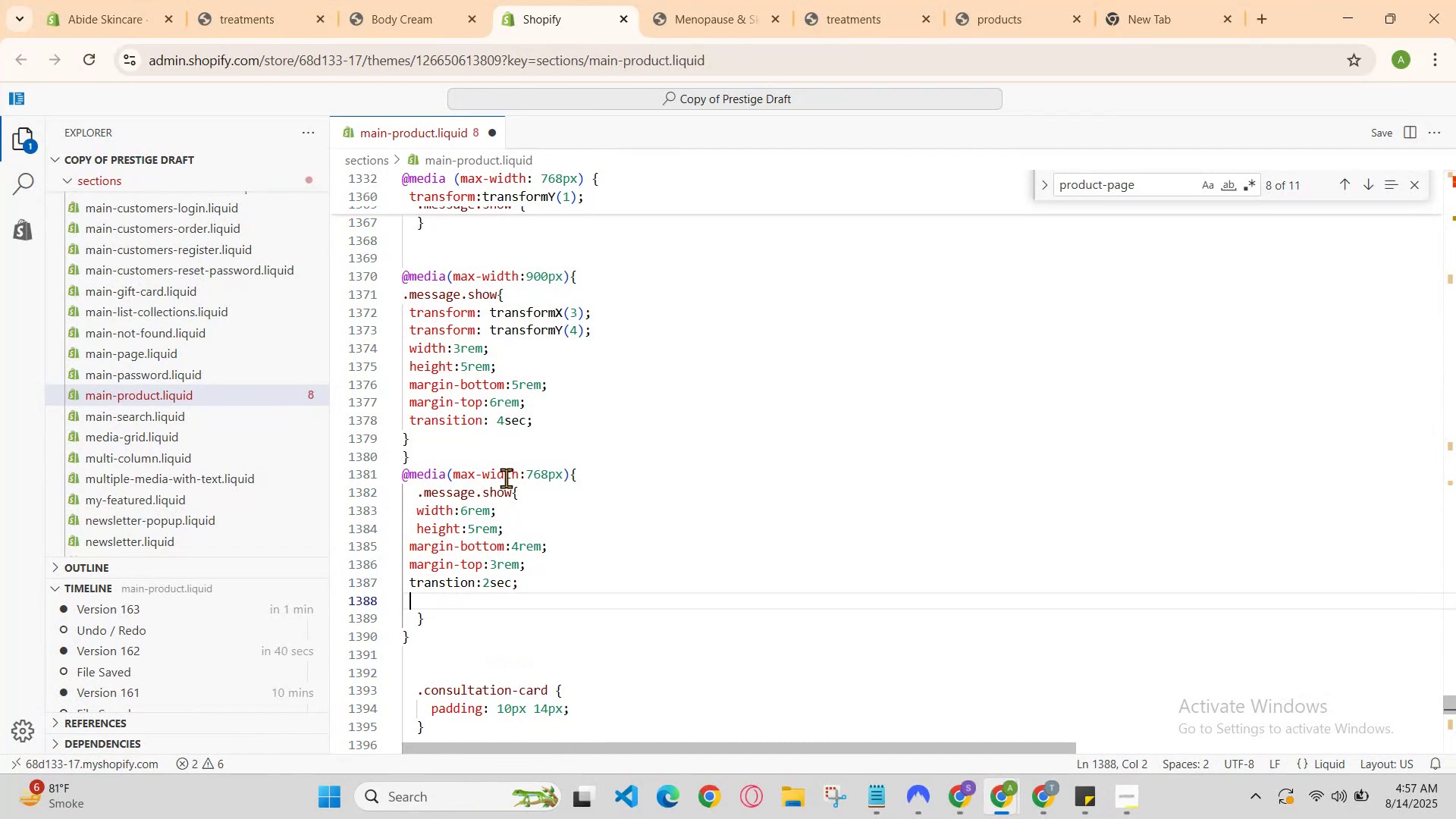 
key(Backspace)
key(Backspace)
key(Backspace)
key(Backspace)
key(Backspace)
type(e)
key(Backspace)
type(se)
key(Backspace)
key(Backspace)
type(ex)
key(Backspace)
type(c;)
 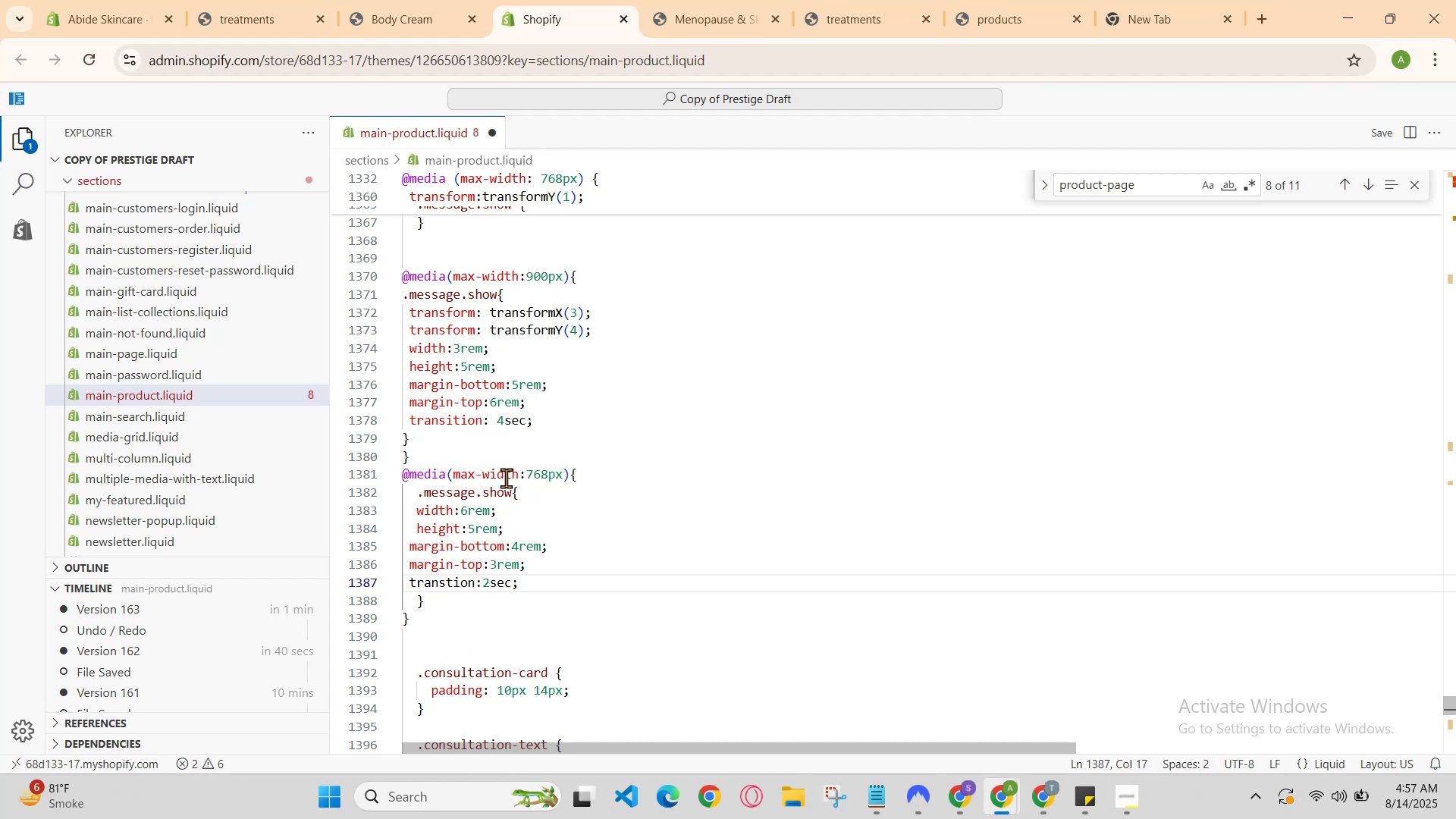 
key(Enter)
 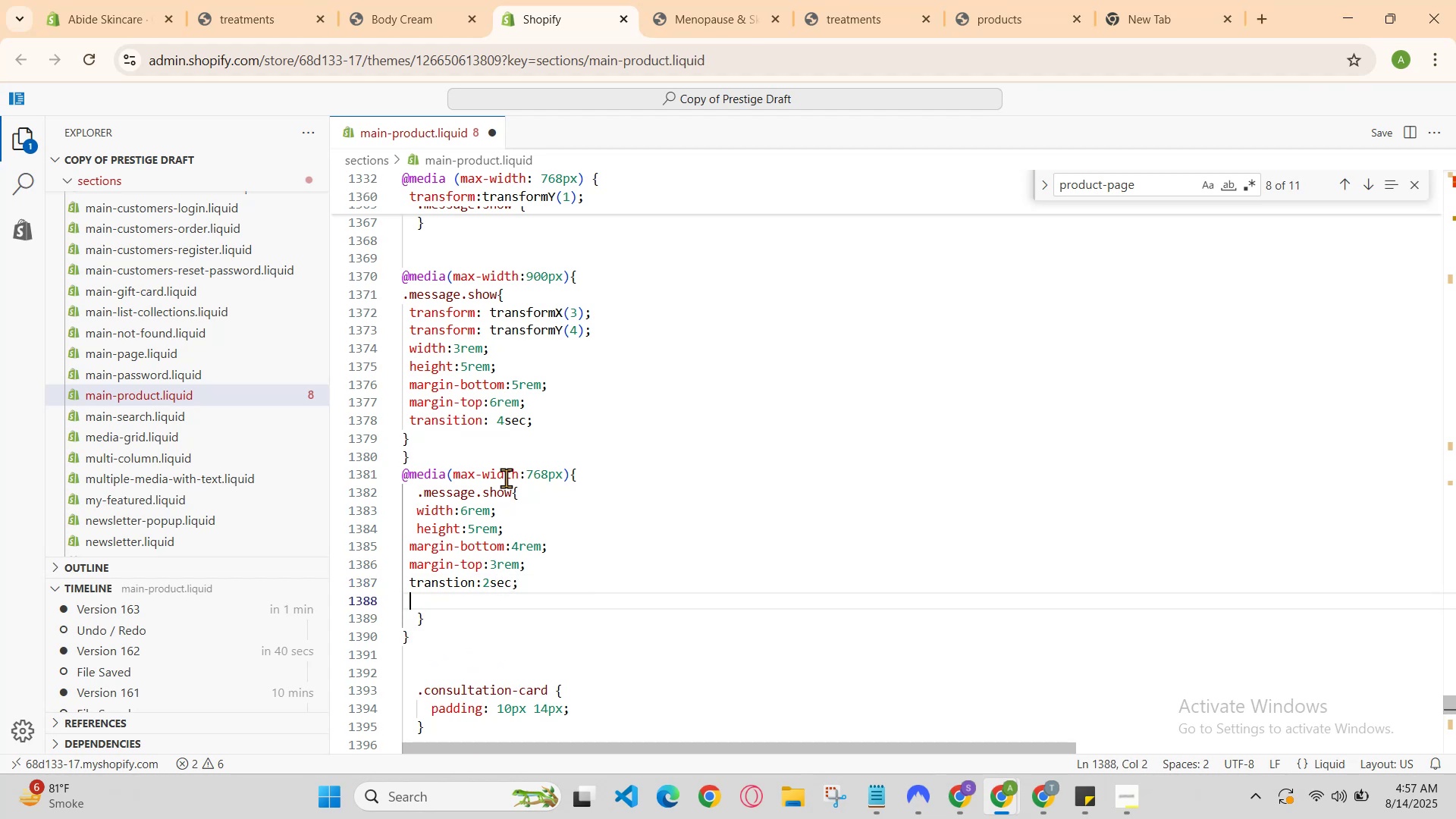 
key(Backspace)
key(Backspace)
key(Backspace)
key(Backspace)
key(Backspace)
key(Backspace)
key(Backspace)
key(Backspace)
key(Backspace)
key(Backspace)
key(Backspace)
key(Backspace)
key(Backspace)
type(sir)
key(Backspace)
type(tion:4rem;)
 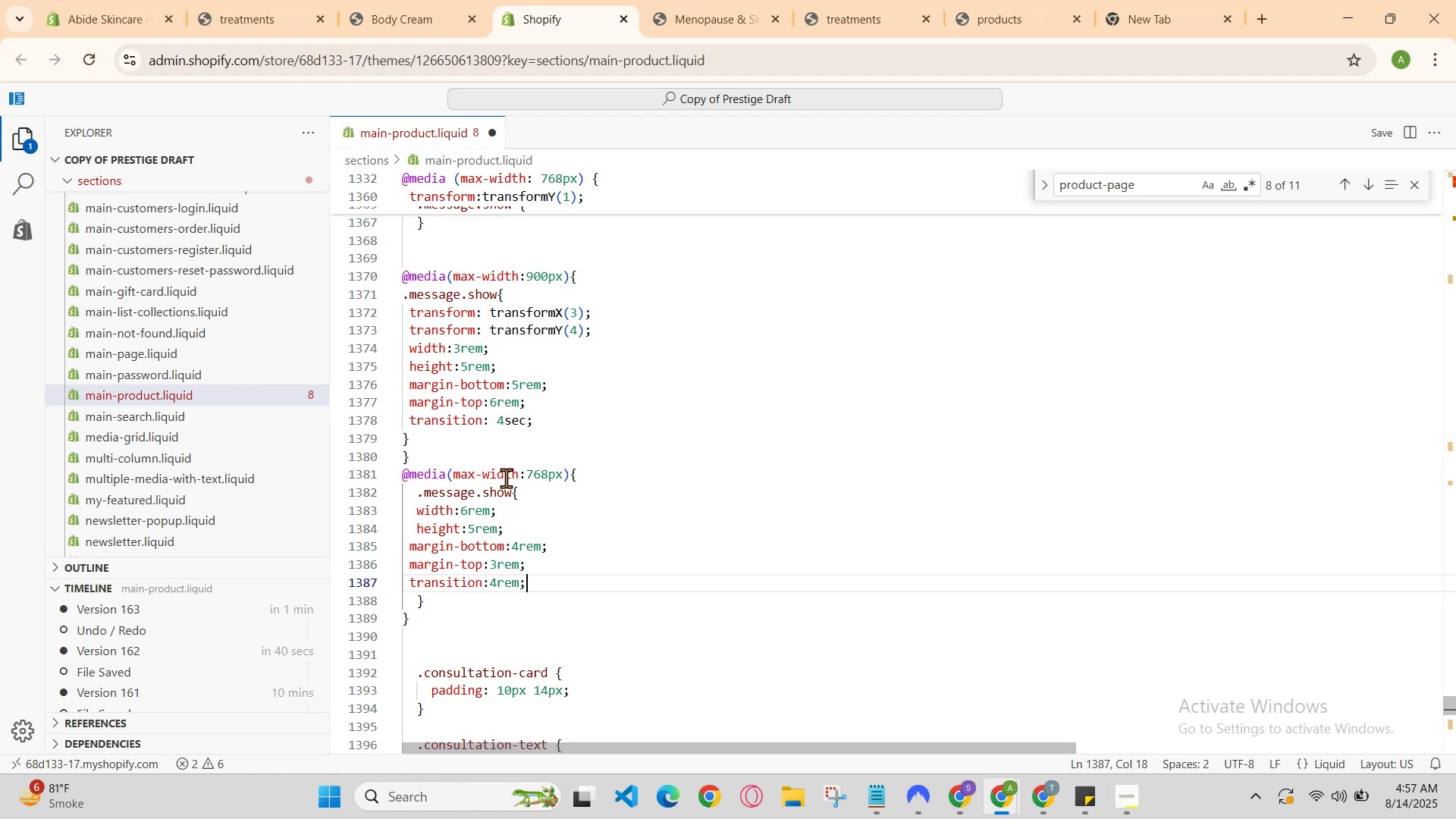 
key(Enter)
 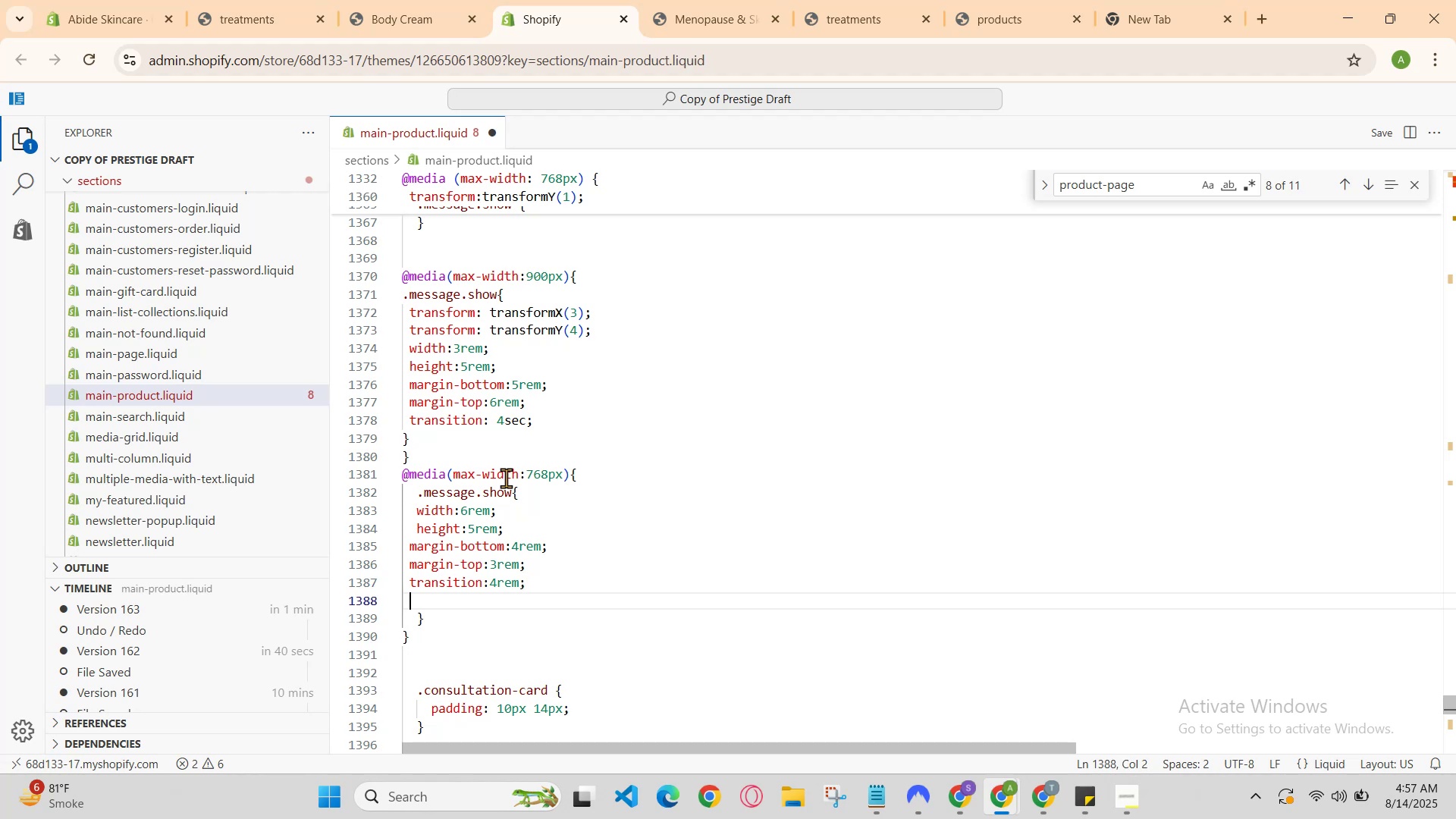 
type(transform:8rem;)
key(Backspace)
key(Backspace)
key(Backspace)
type(re)
key(Backspace)
key(Backspace)
key(Backspace)
key(Backspace)
type( T)
key(Backspace)
type(transform)
key(Backspace)
type(m)
key(Backspace)
type(m)
key(Backspace)
type(mY(6)
 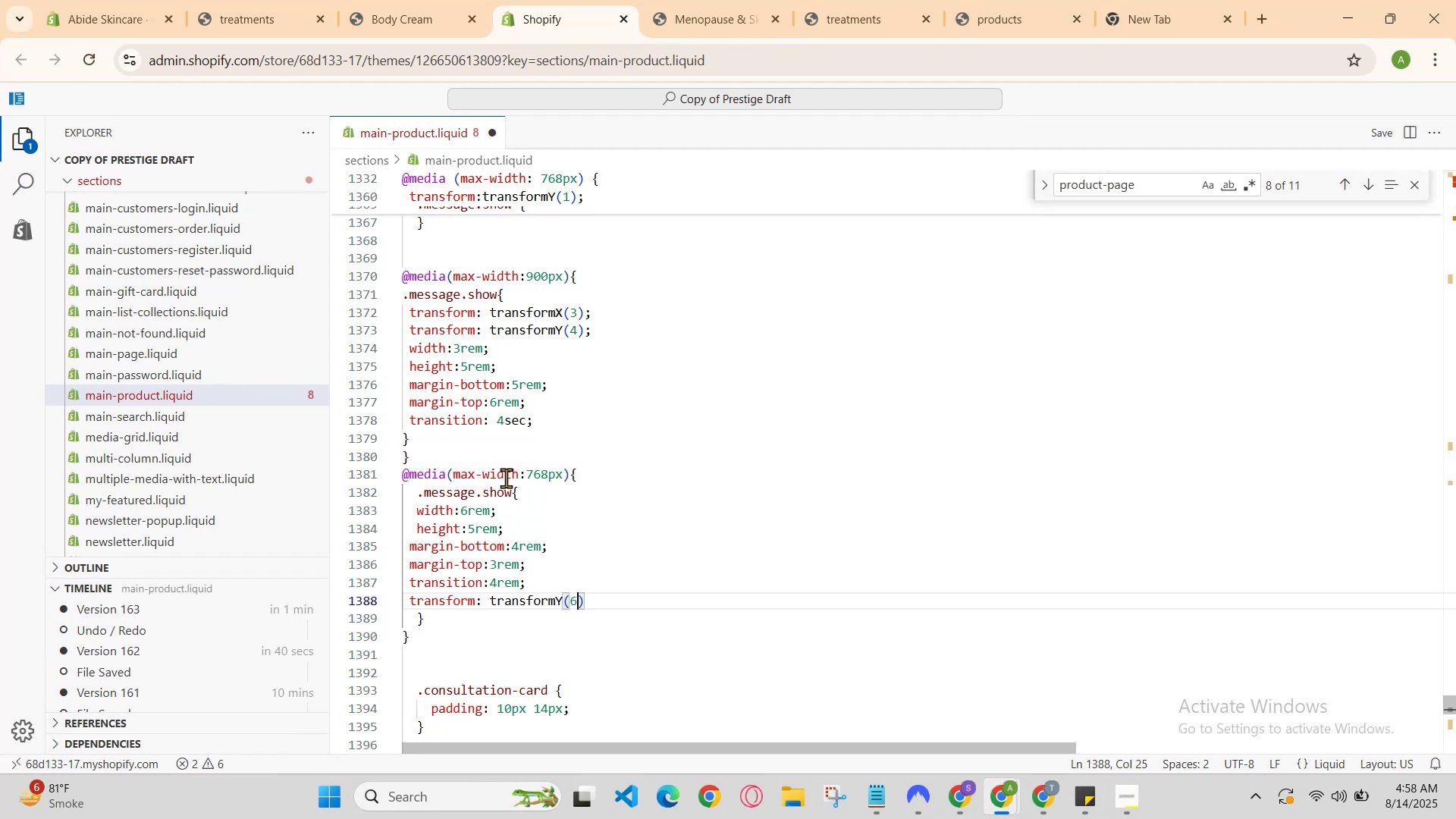 
key(ArrowRight)
 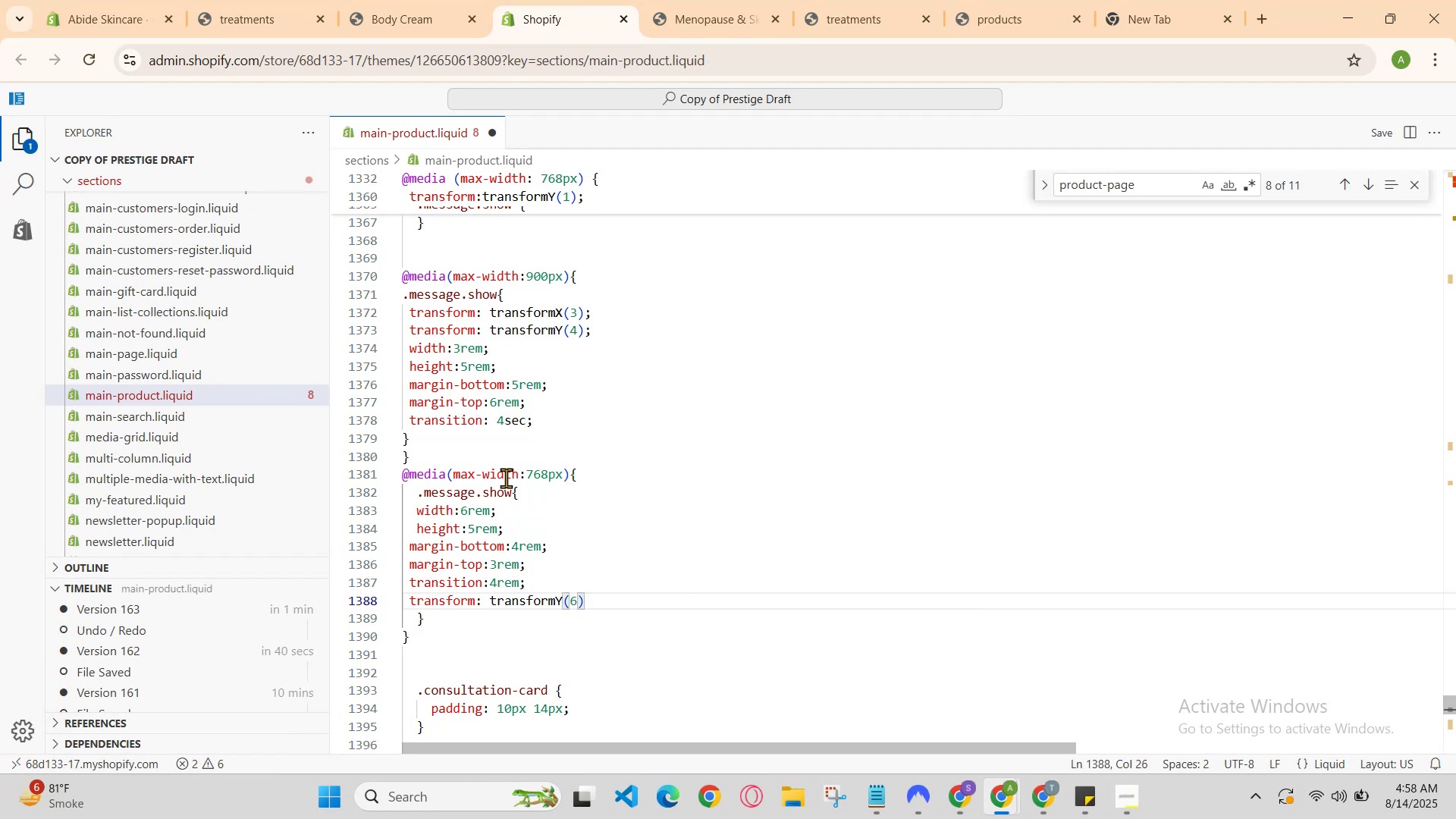 
key(Semicolon)
 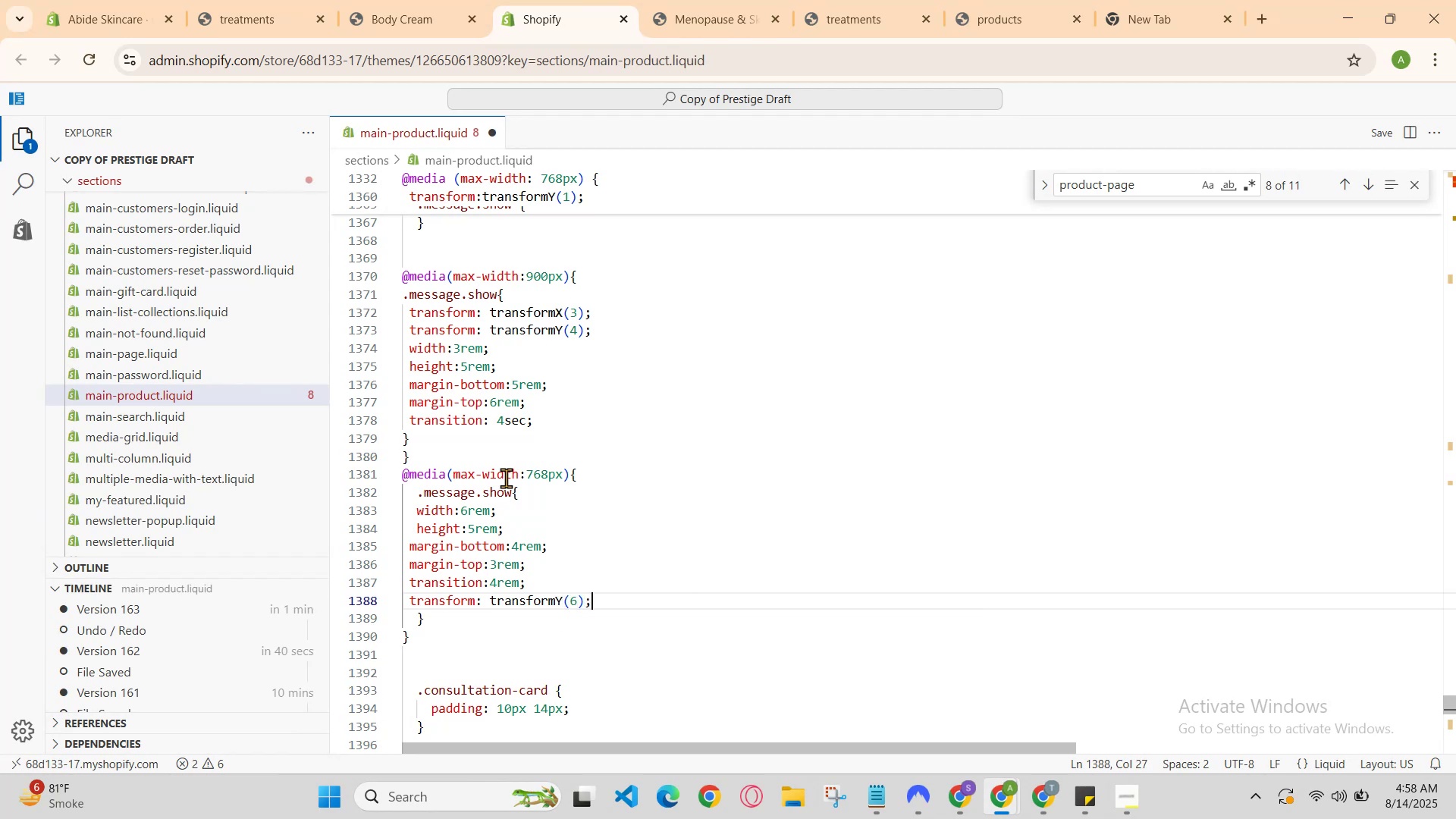 
key(Enter)
 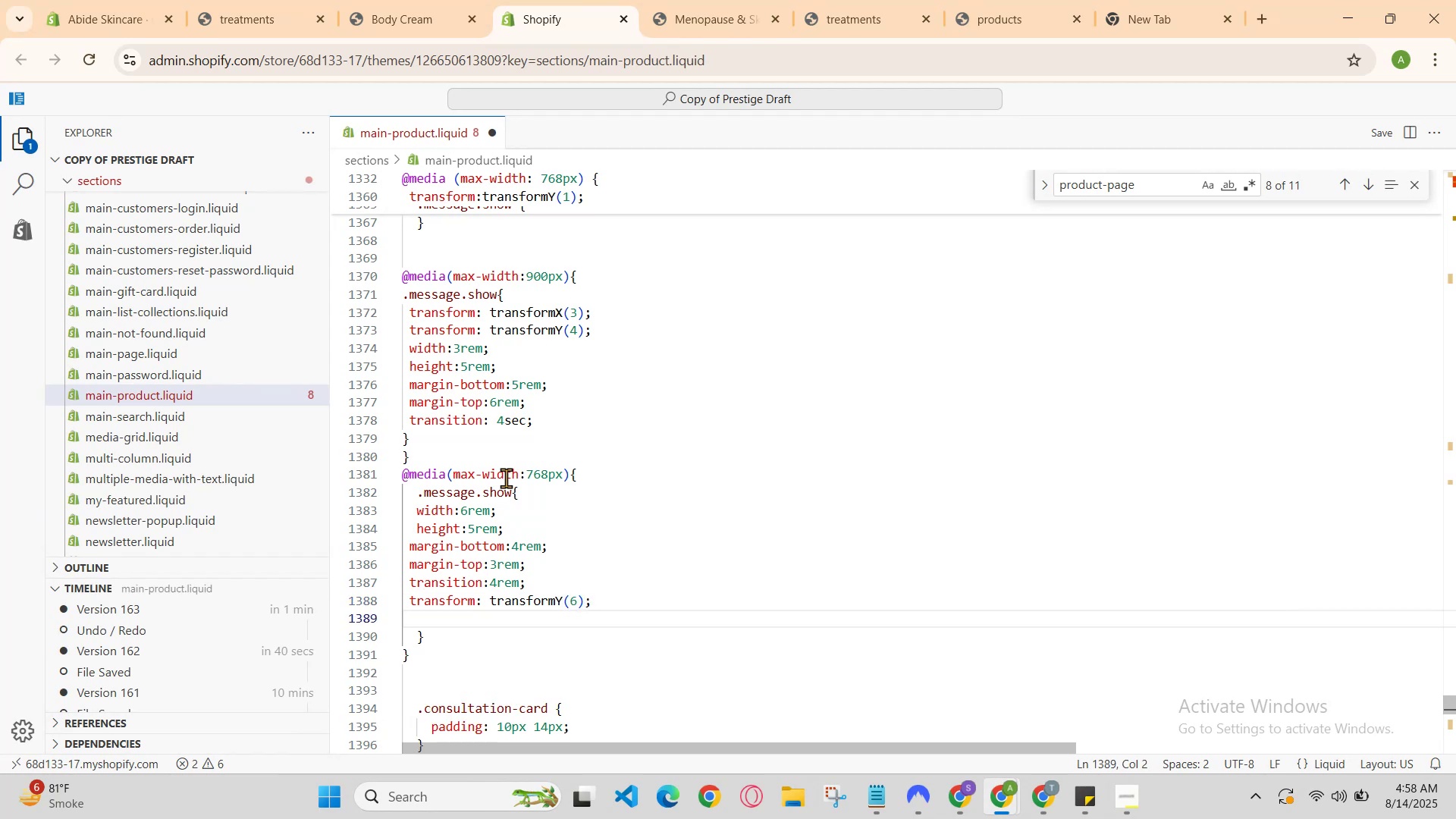 
type(tr)
 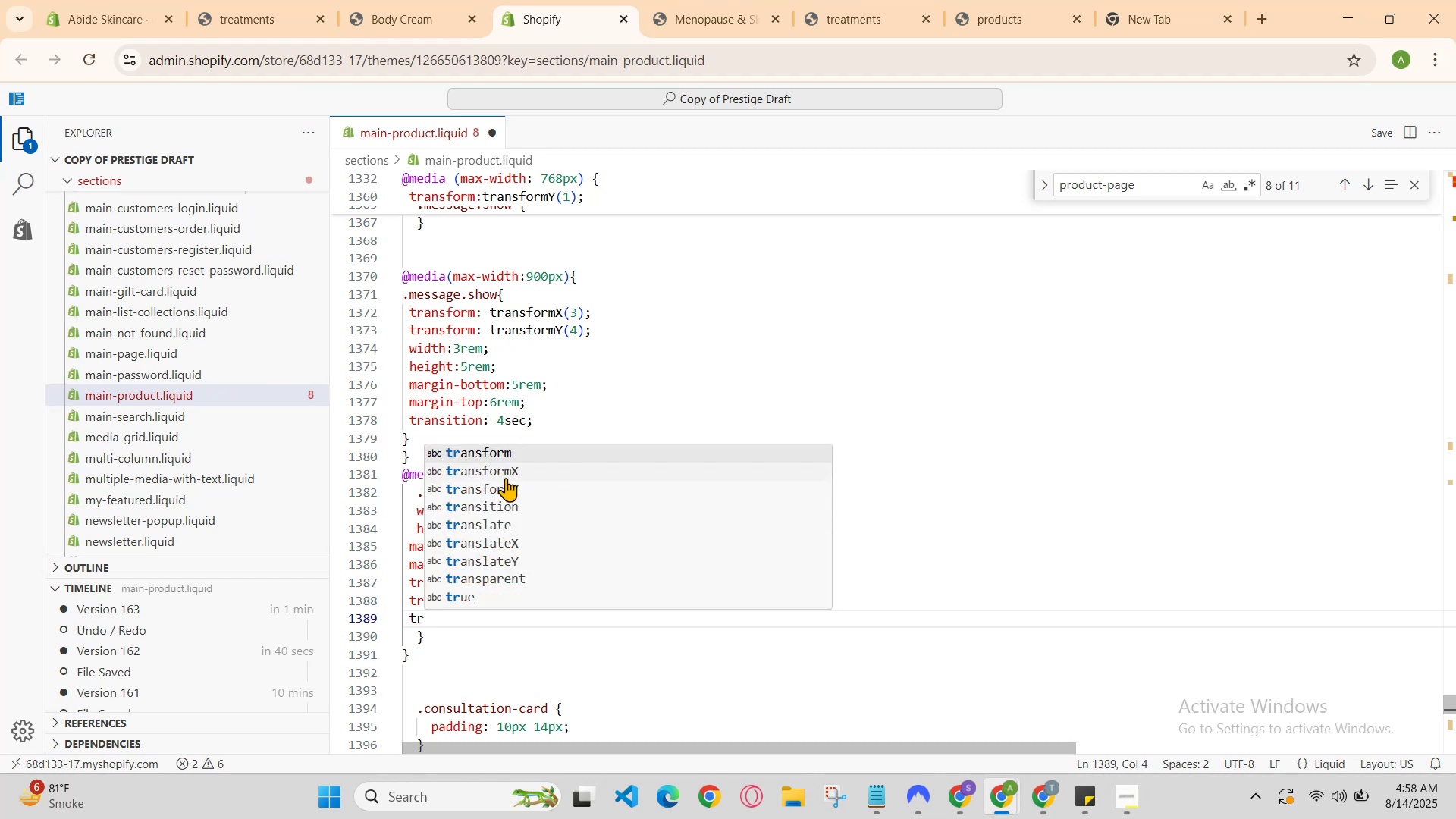 
key(Enter)
 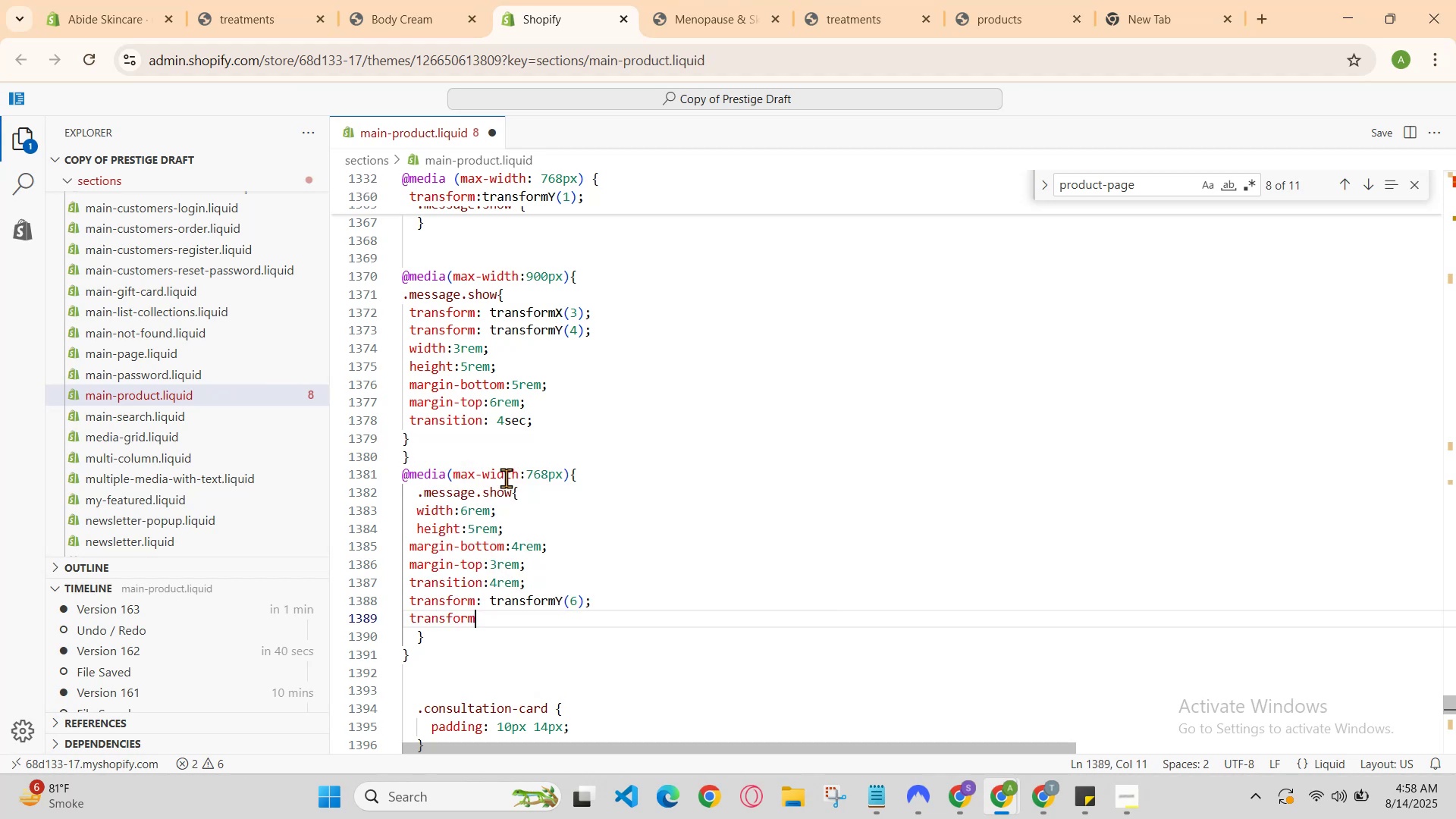 
type(: transformX9)
key(Backspace)
type((4)
 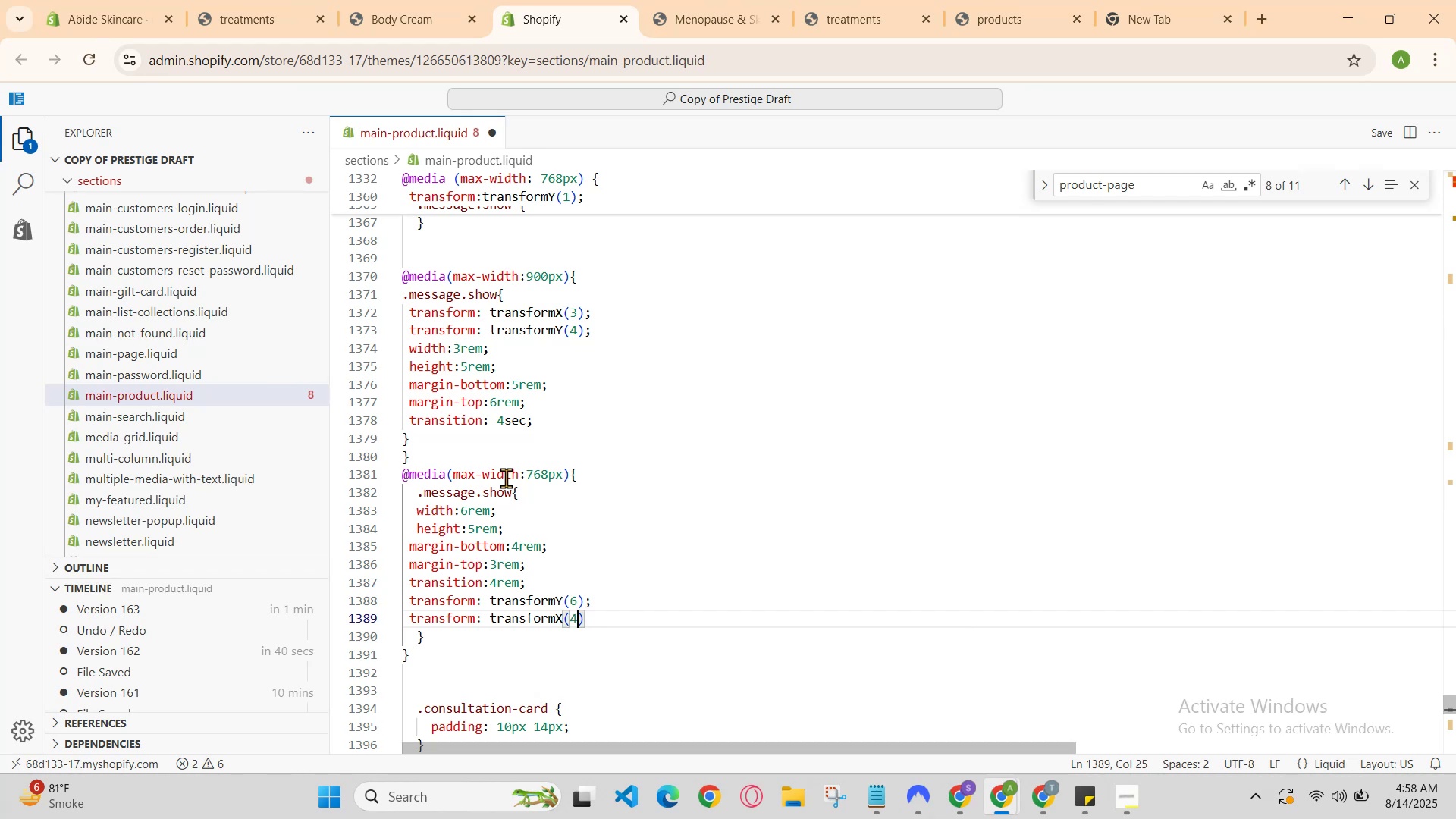 
key(ArrowRight)
 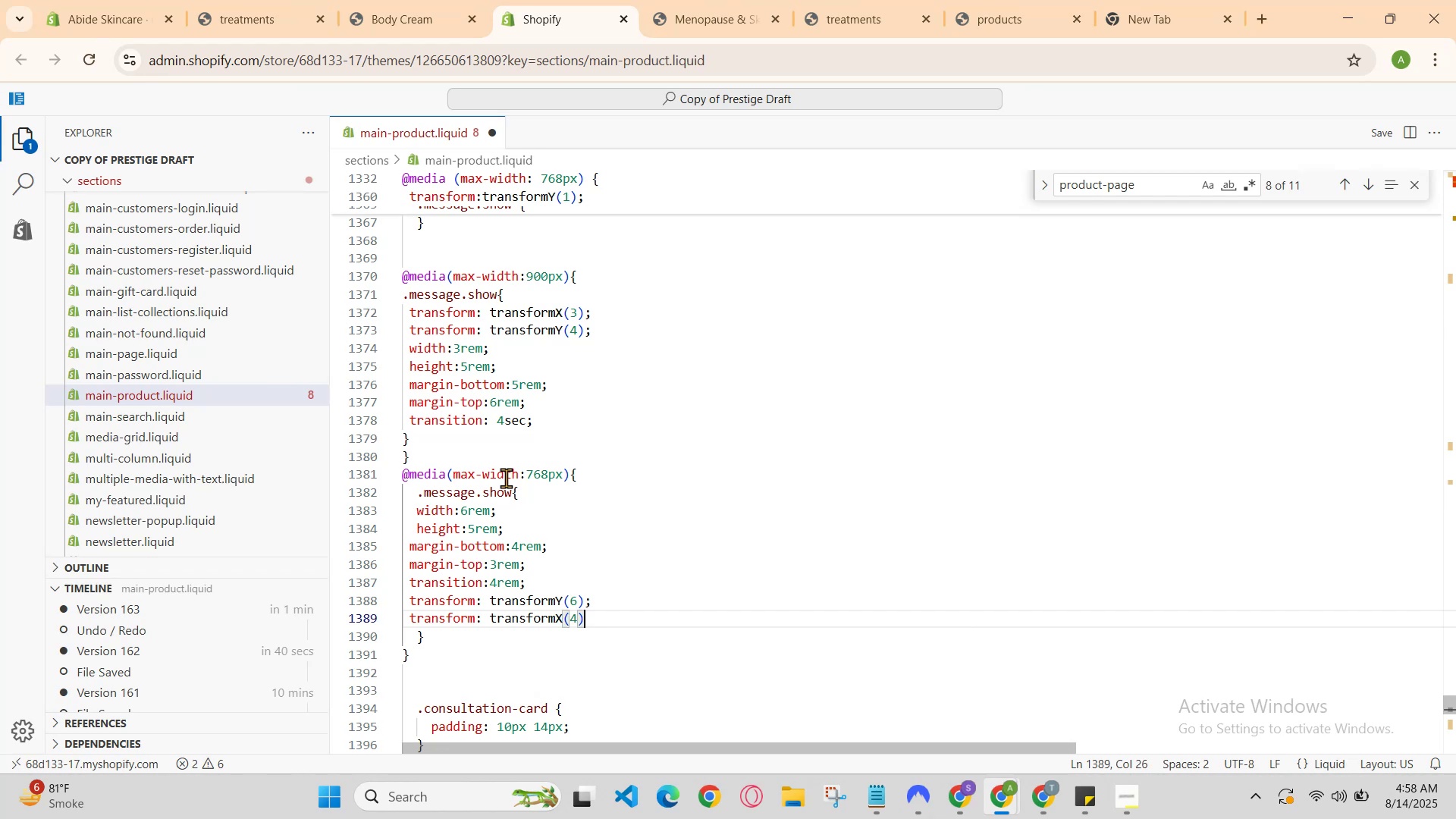 
key(Semicolon)
 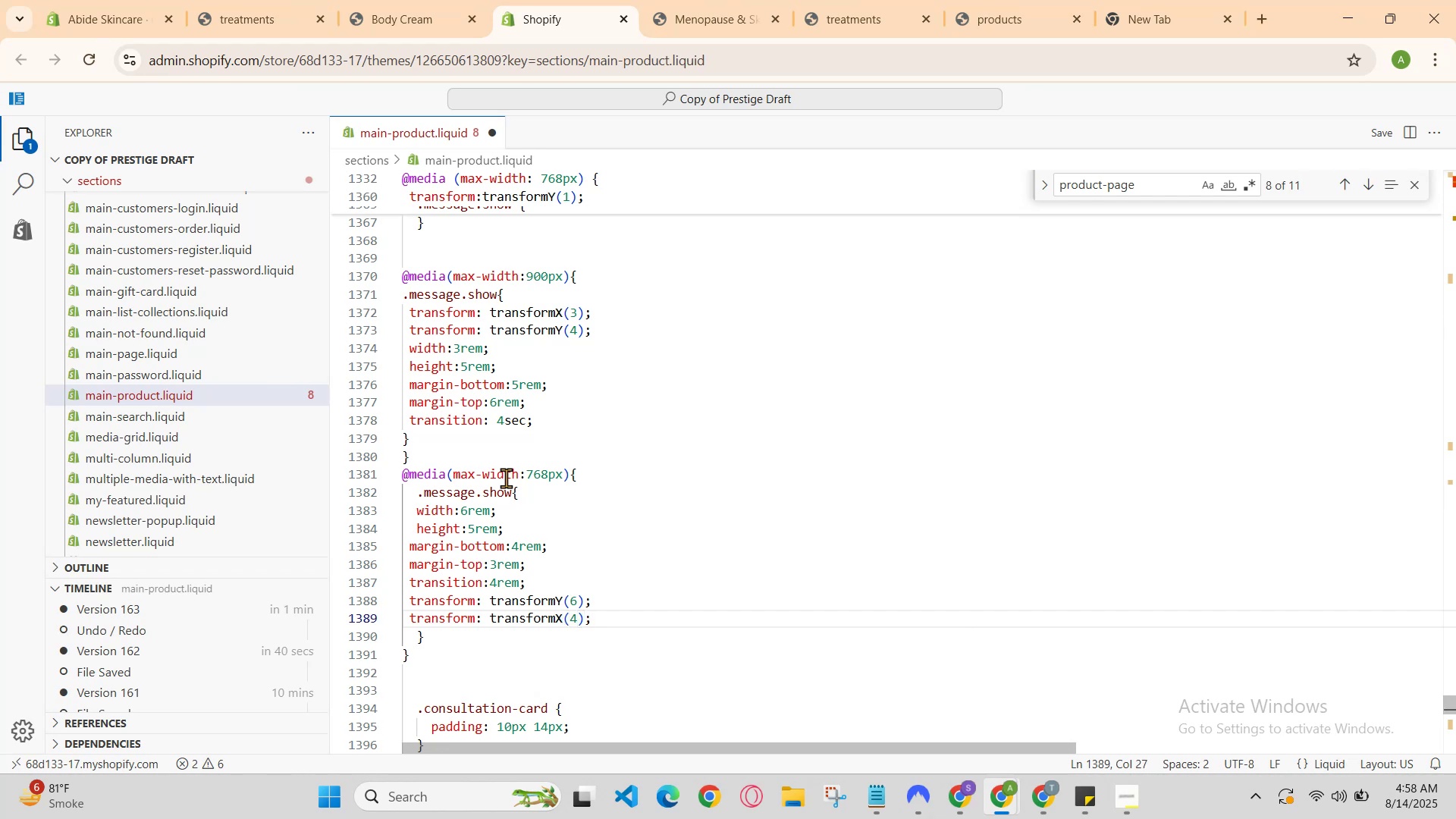 
key(Enter)
 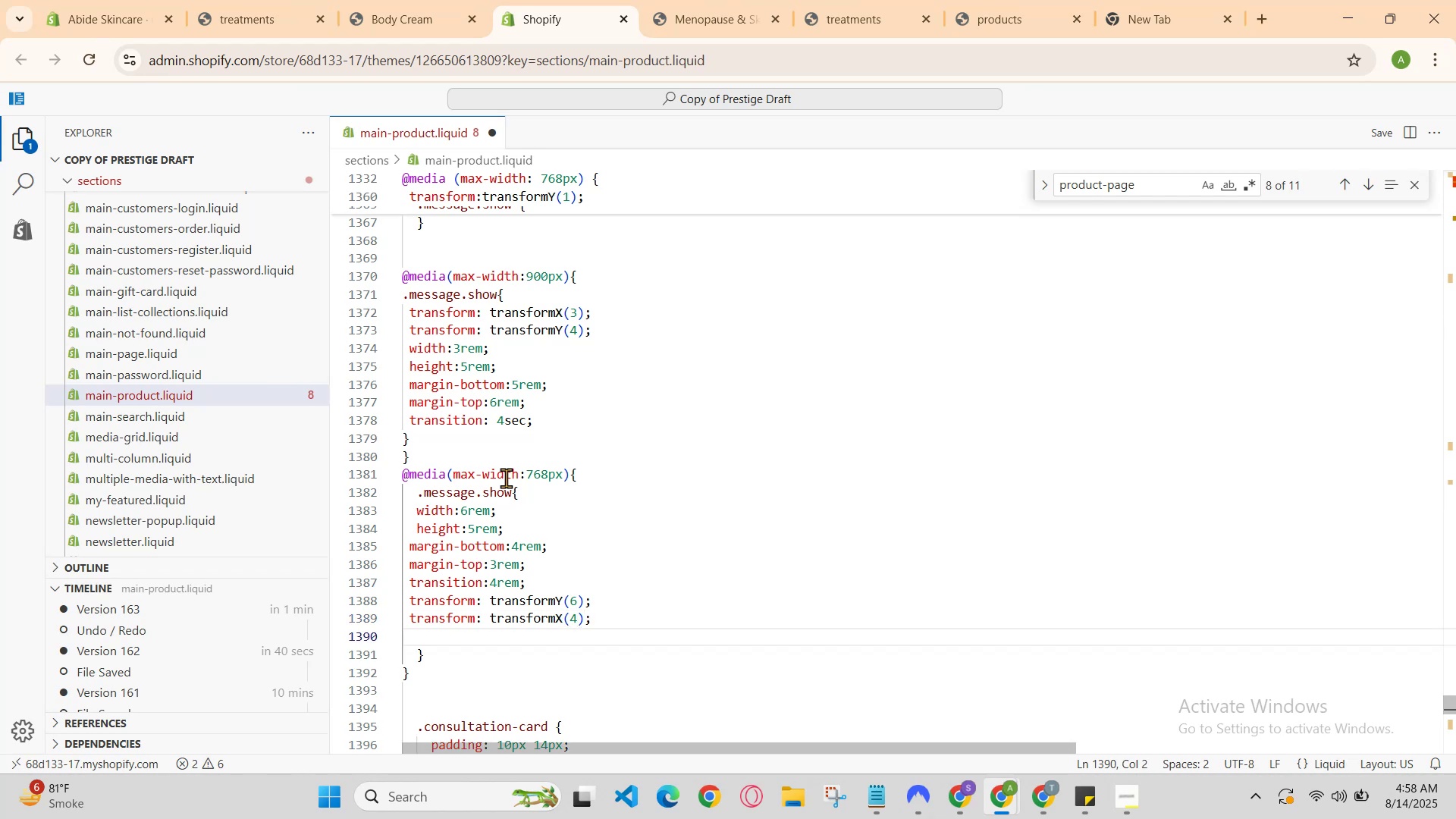 
key(H)
 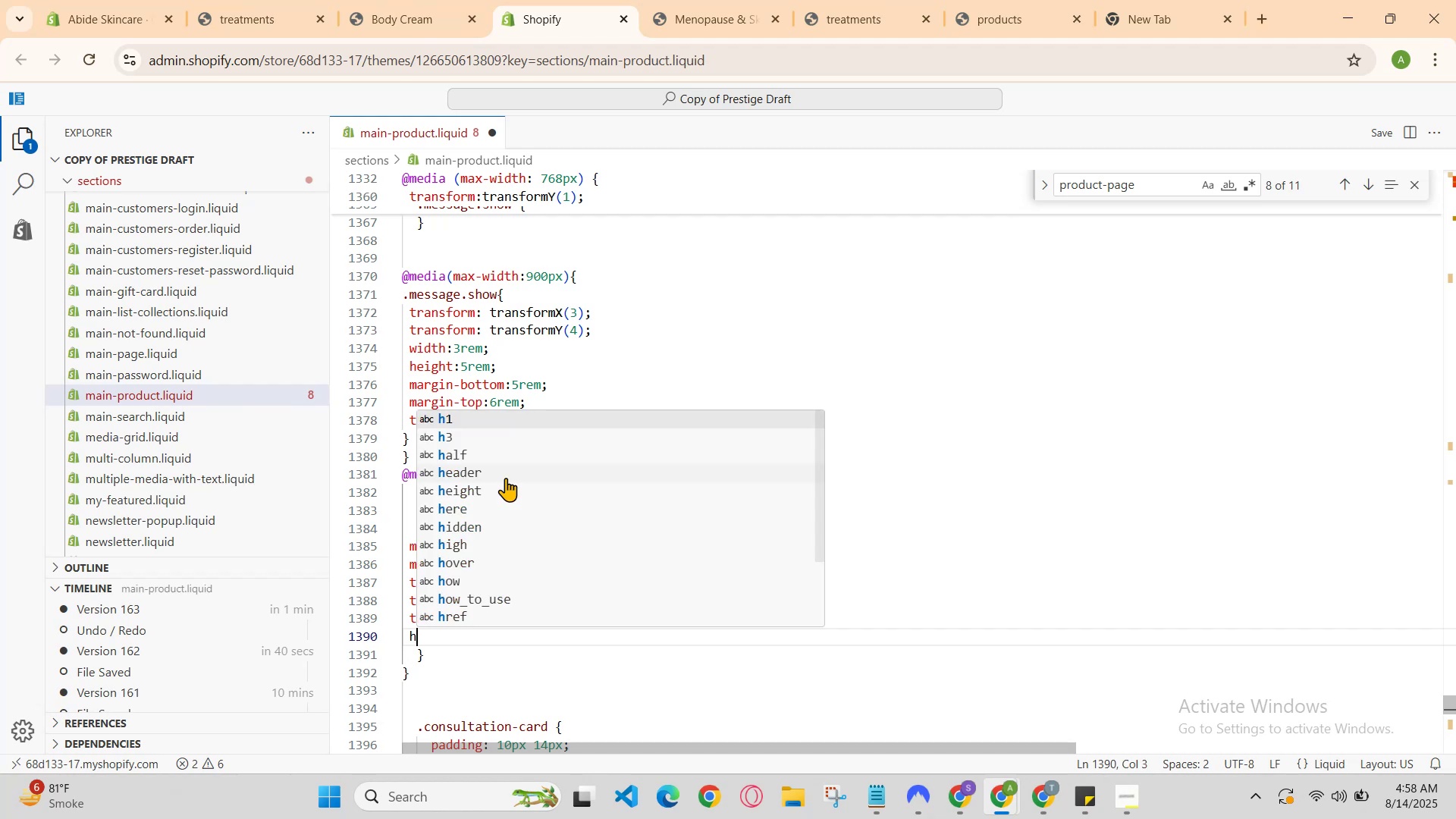 
key(Backspace)
 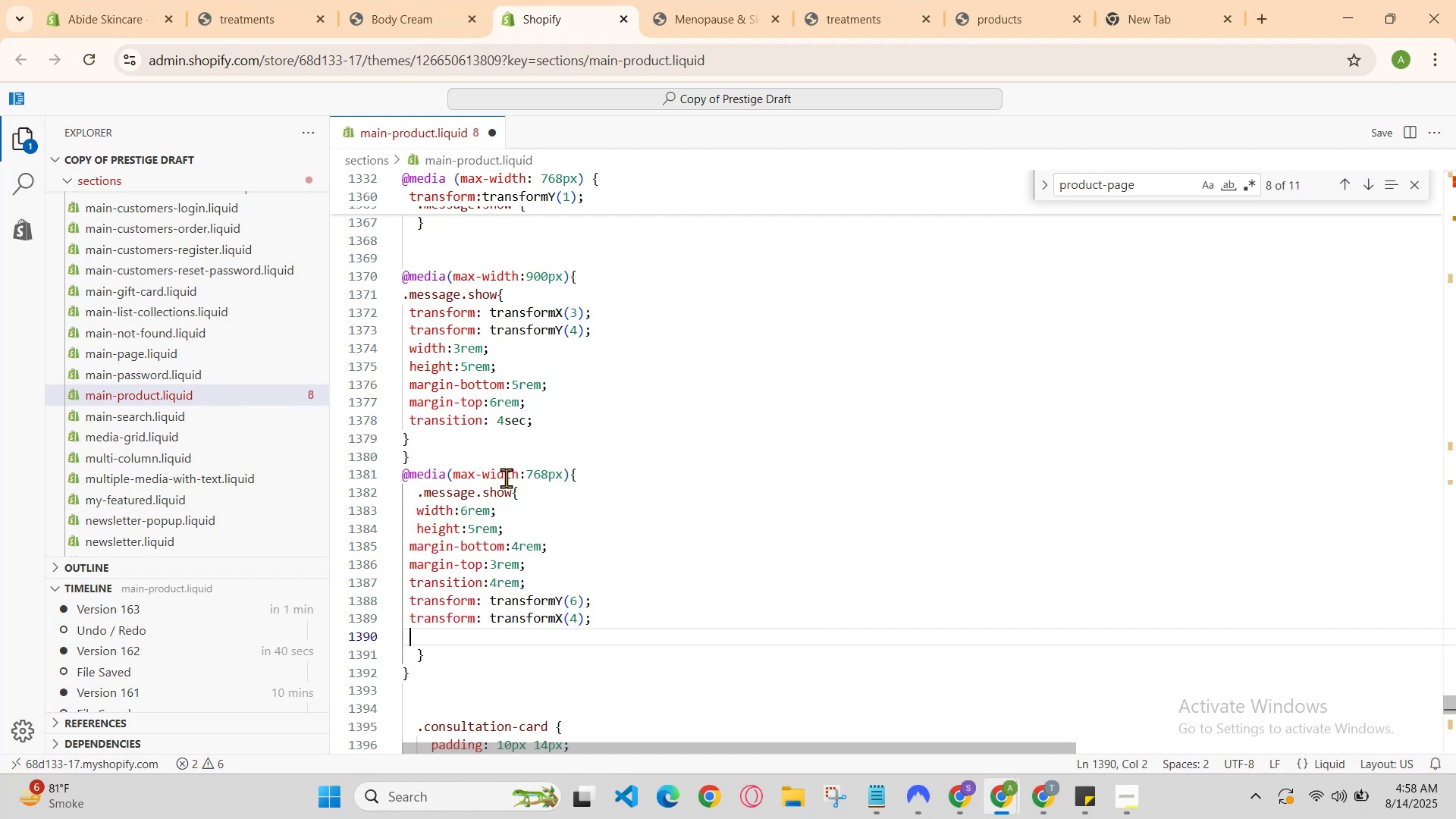 
key(Backspace)
 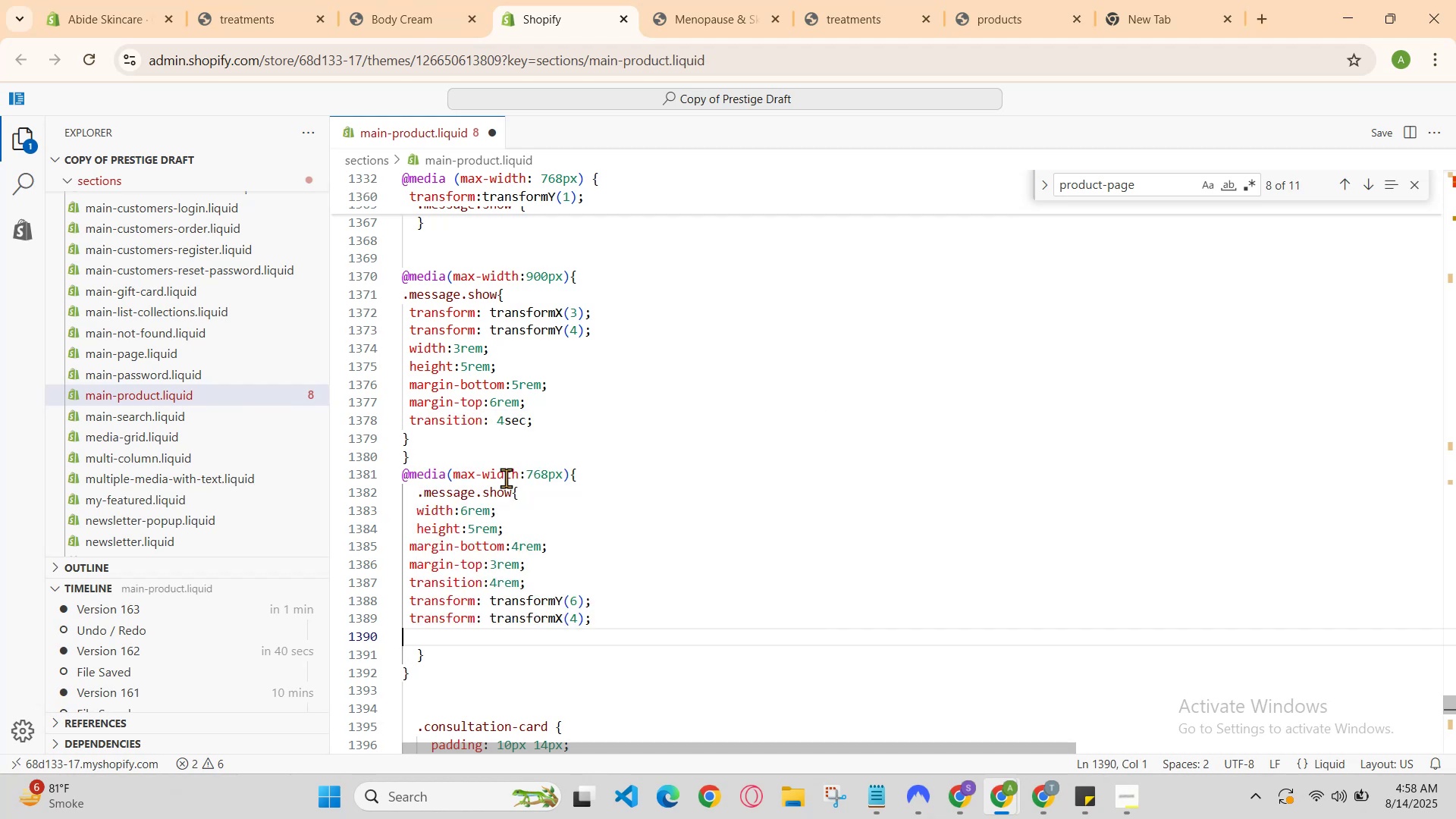 
key(Backspace)
 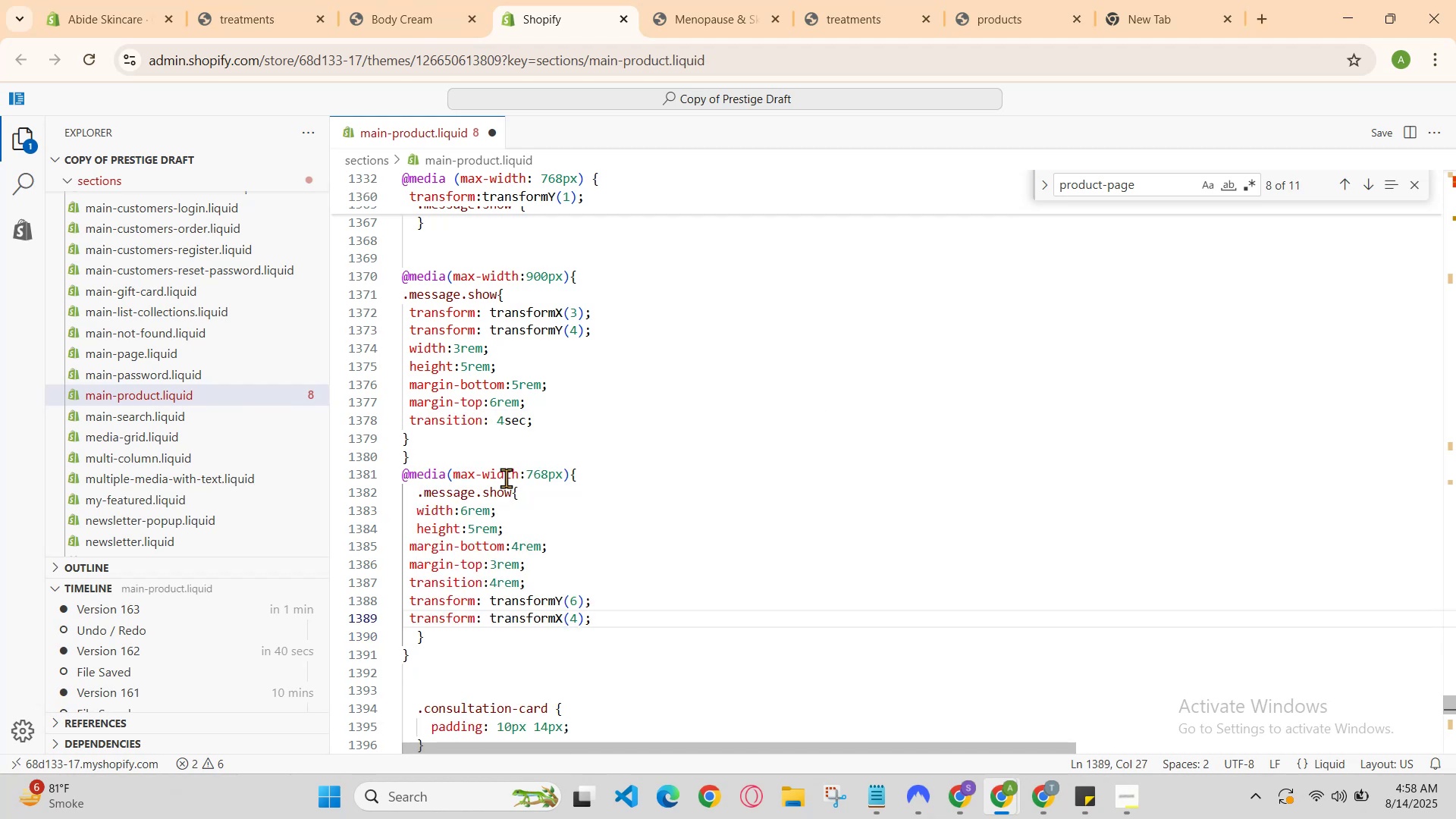 
key(Enter)
 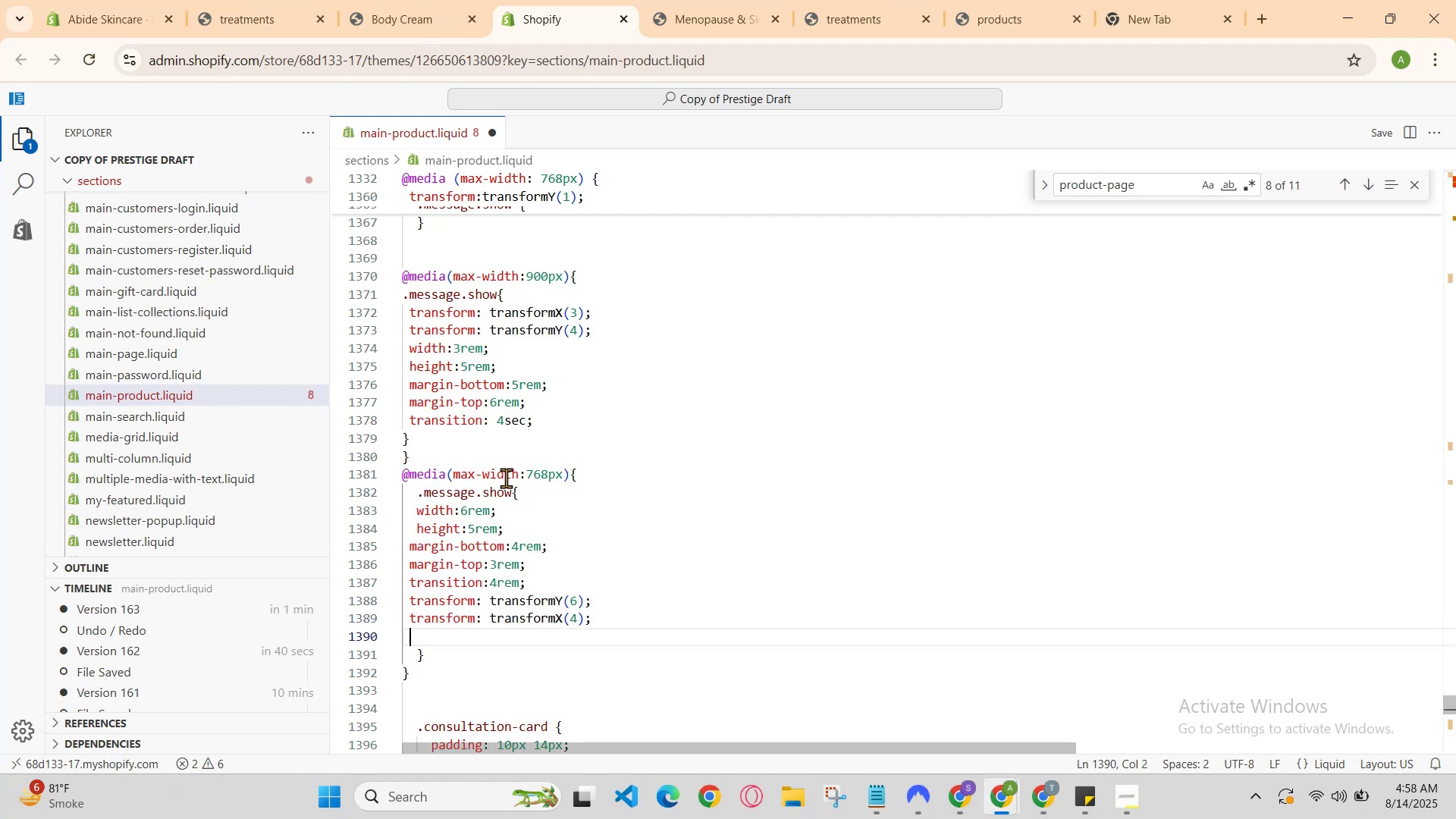 
type(padding: 2p)
key(Backspace)
type(o)
key(Backspace)
type(0px 15px;)
 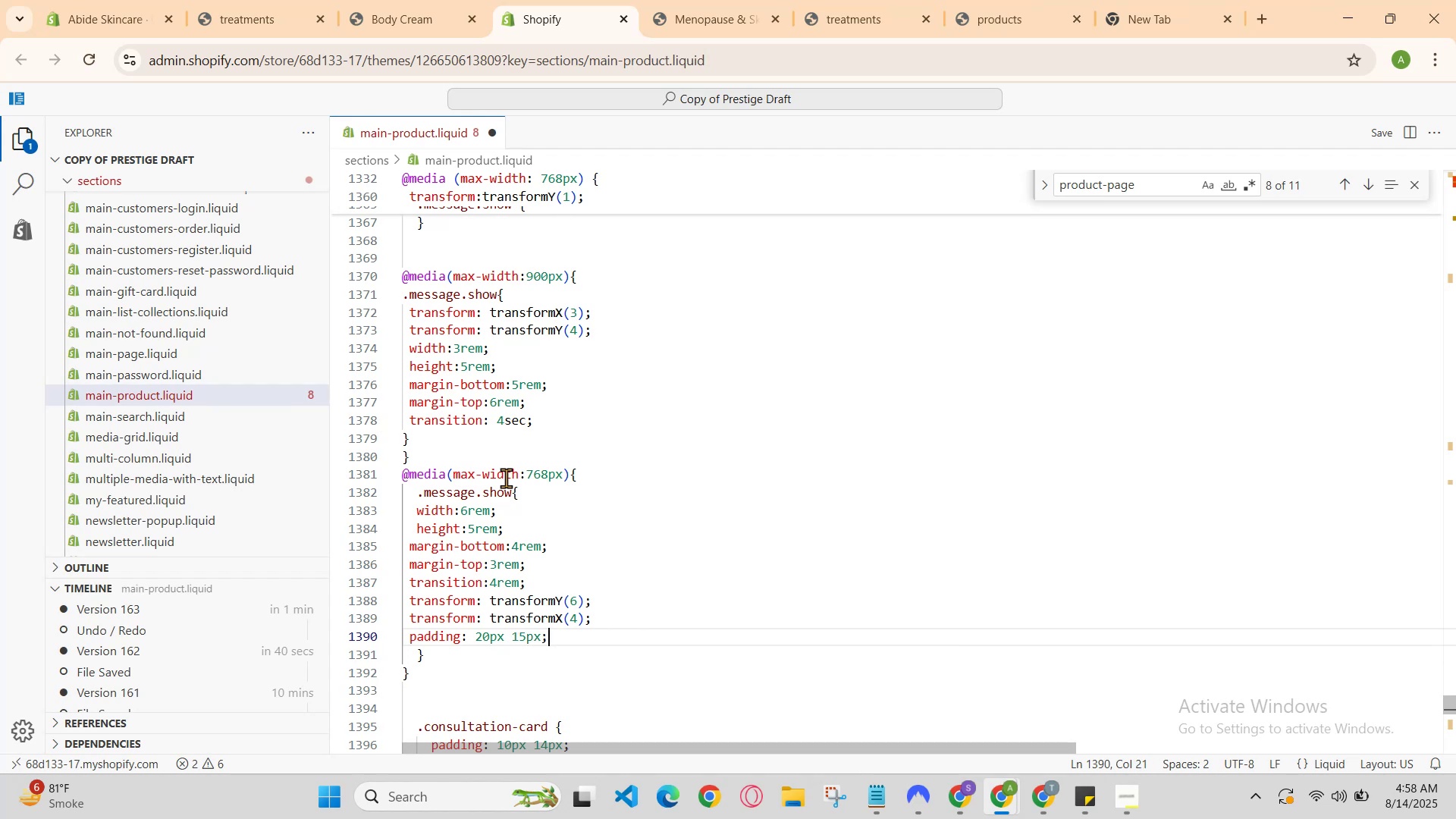 
key(Enter)
 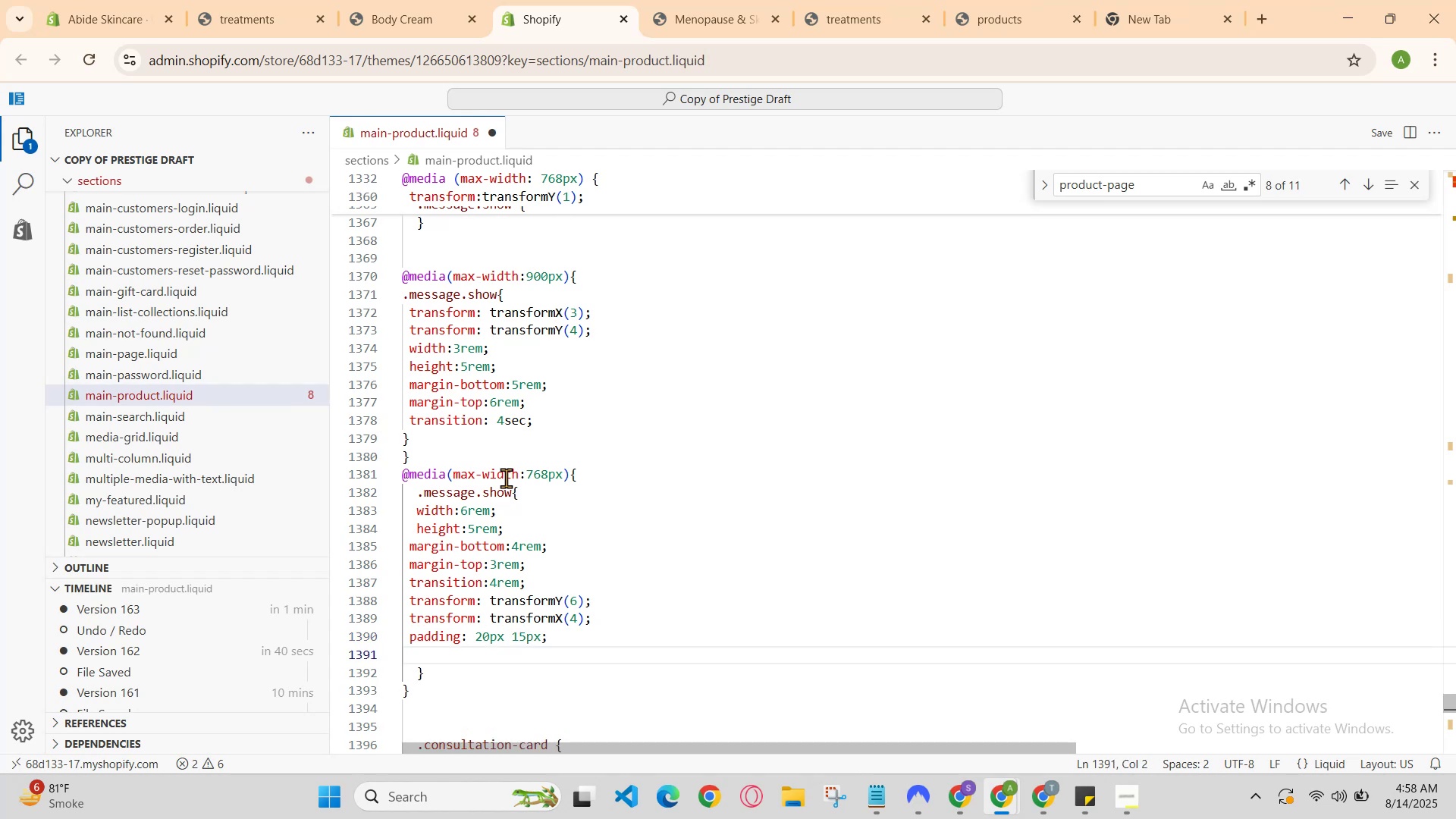 
type(paddinf)
key(Backspace)
type(g-bottom: )
key(Backspace)
type(4rem;)
 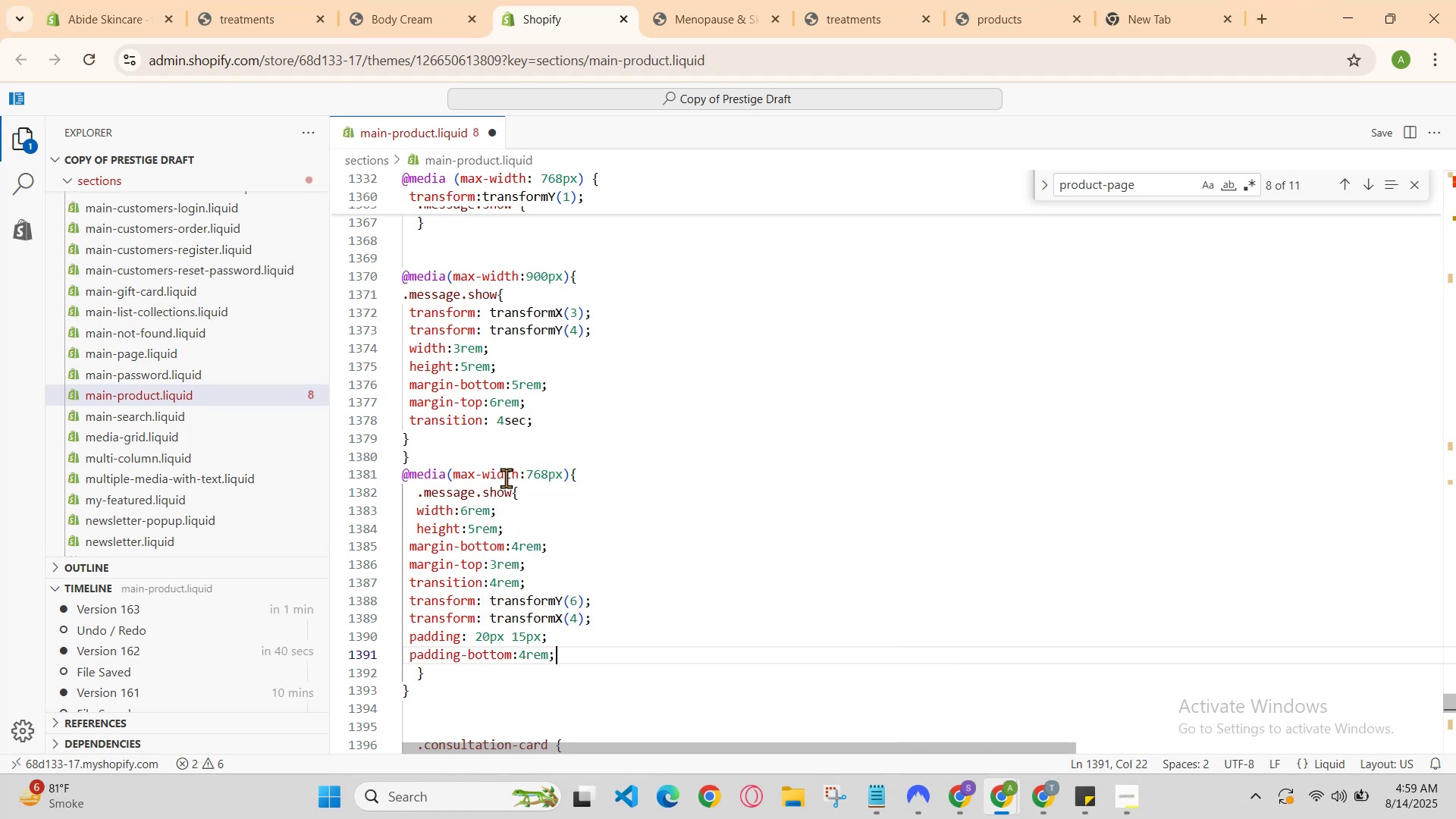 
key(Backspace)
key(Backspace)
key(Backspace)
key(Backspace)
type(px;)
 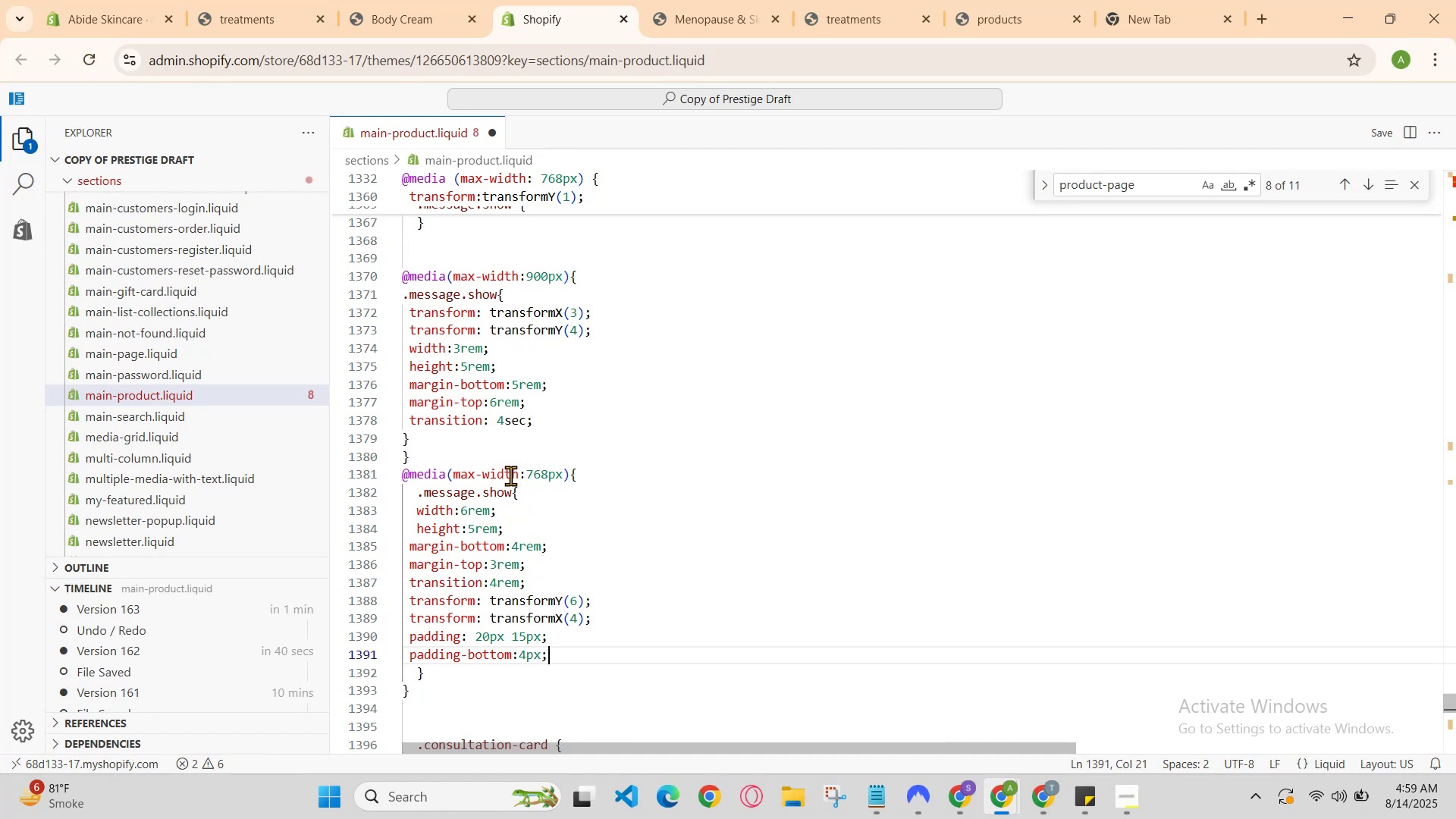 
scroll: coordinate [556, 522], scroll_direction: up, amount: 15.0
 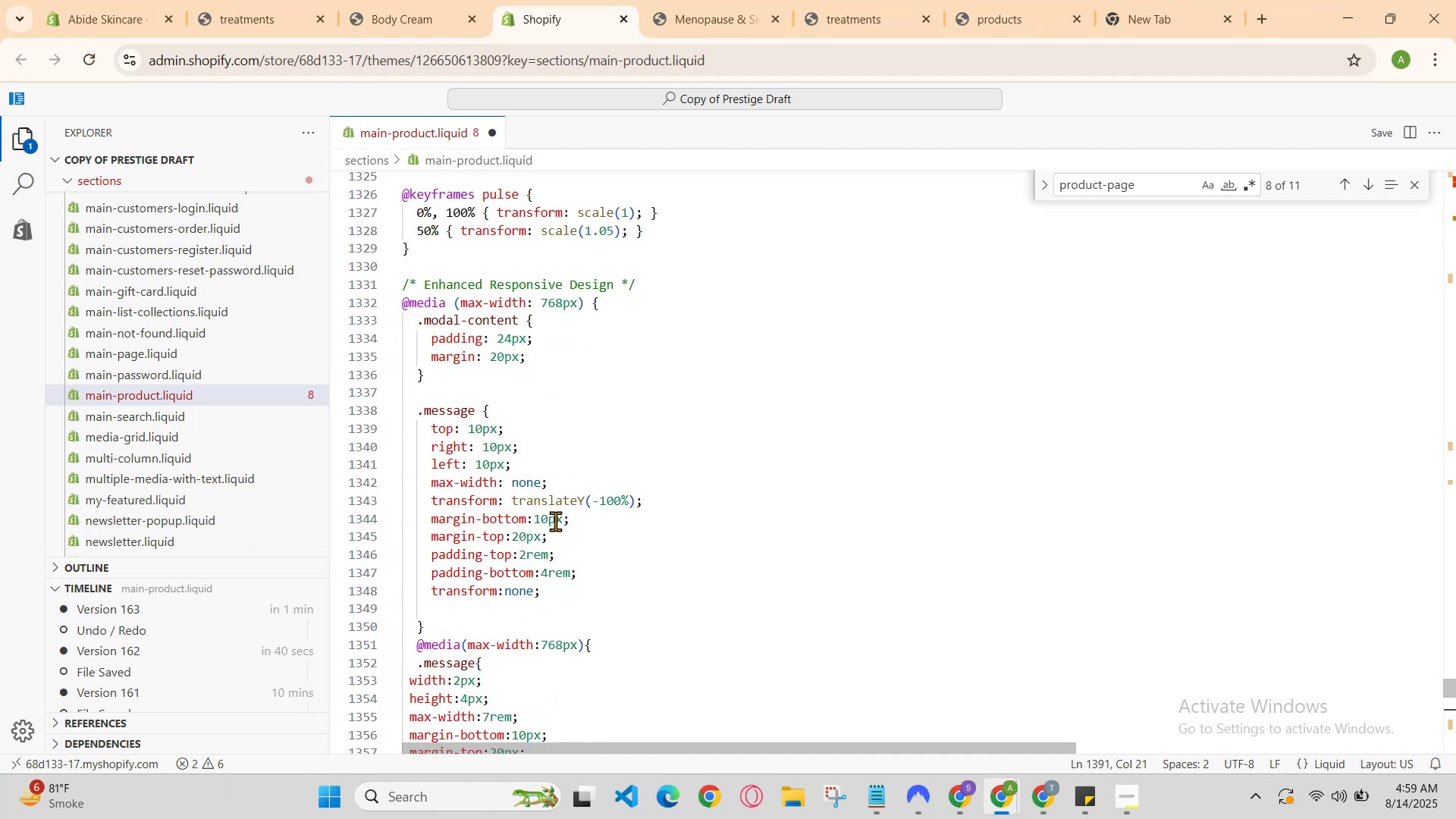 
scroll: coordinate [555, 521], scroll_direction: down, amount: 1.0
 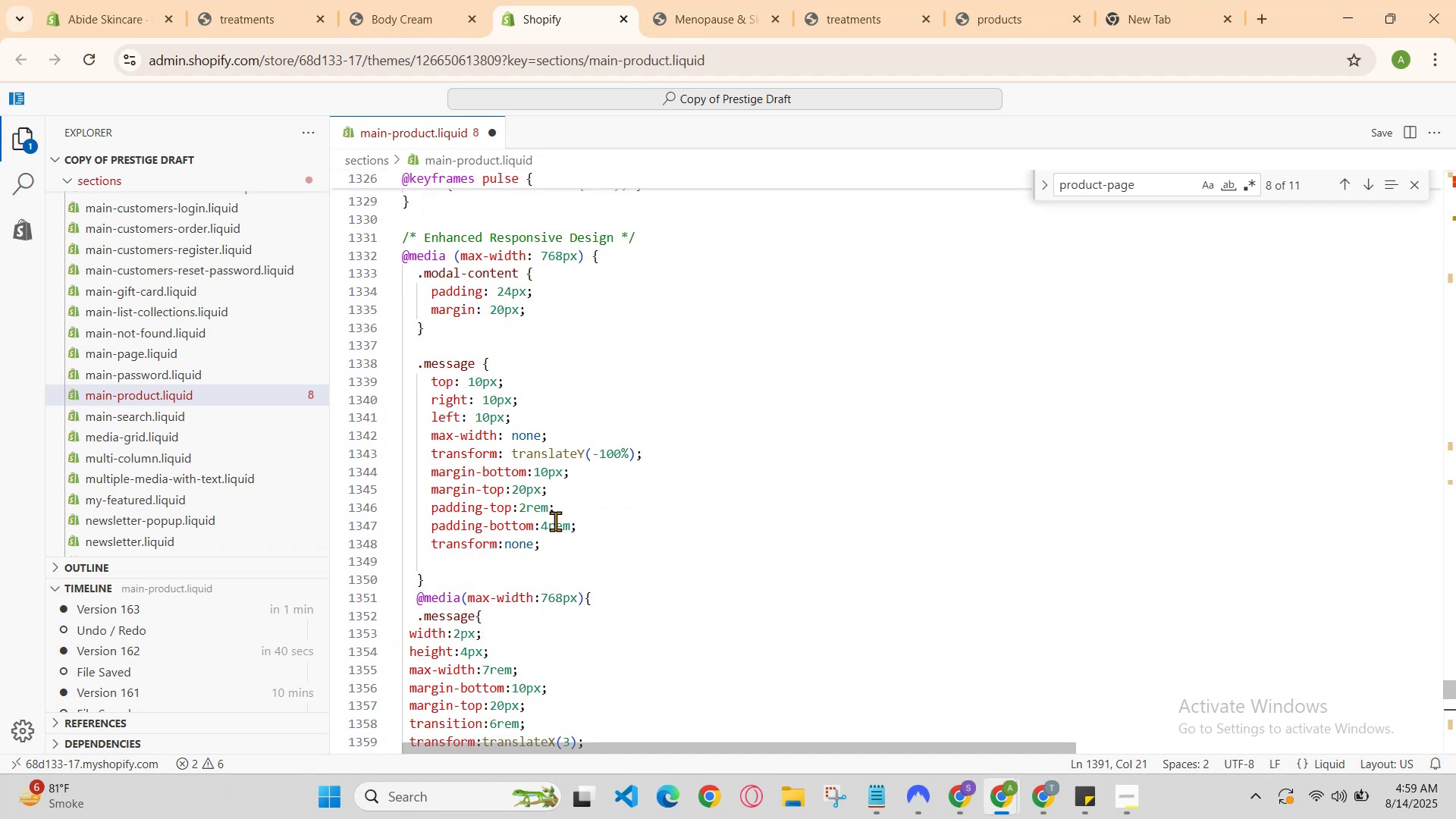 
scroll: coordinate [555, 521], scroll_direction: up, amount: 1.0
 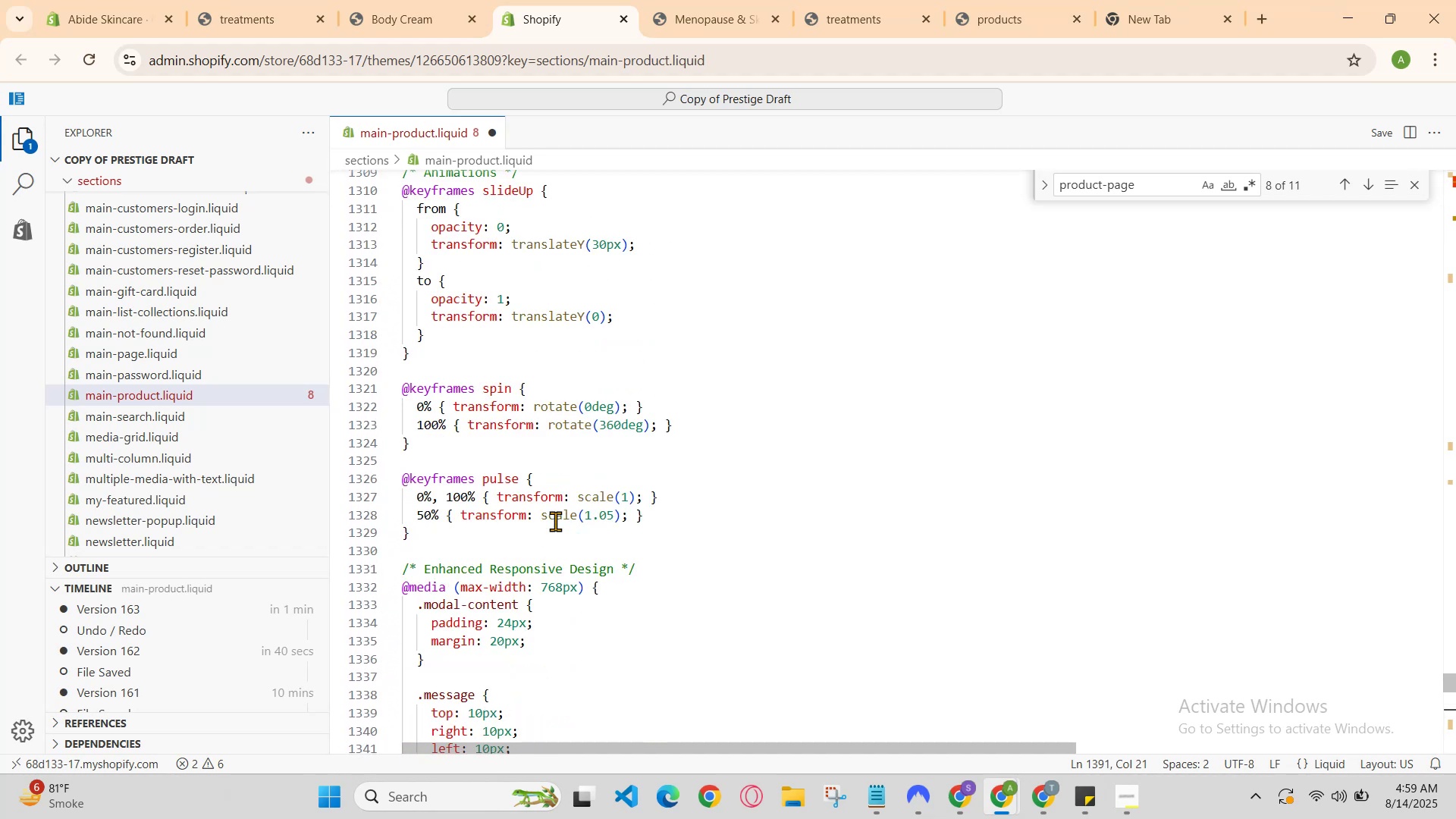 
scroll: coordinate [555, 521], scroll_direction: down, amount: 3.0
 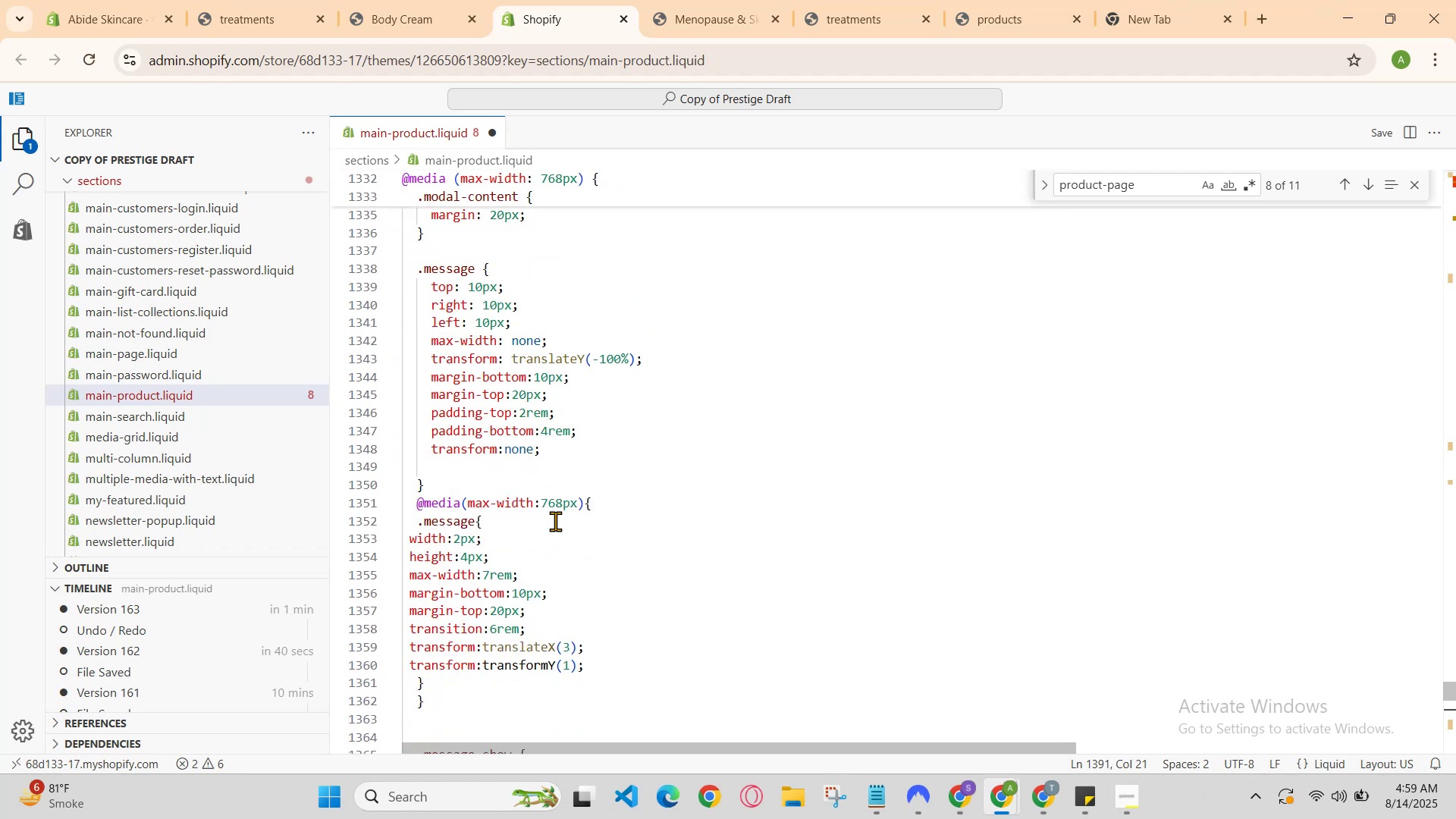 
scroll: coordinate [555, 521], scroll_direction: up, amount: 1.0
 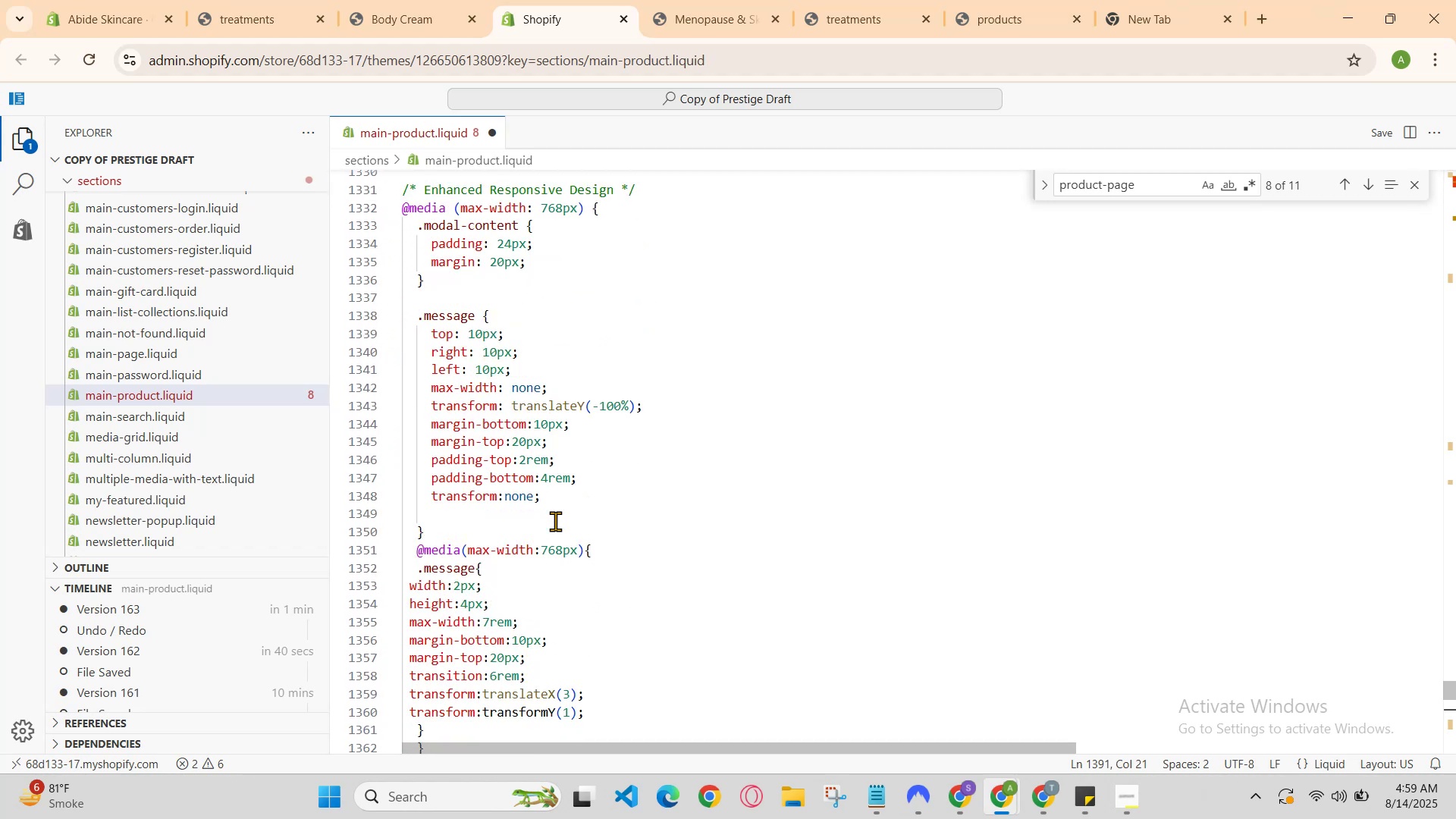 
scroll: coordinate [554, 519], scroll_direction: down, amount: 13.0
 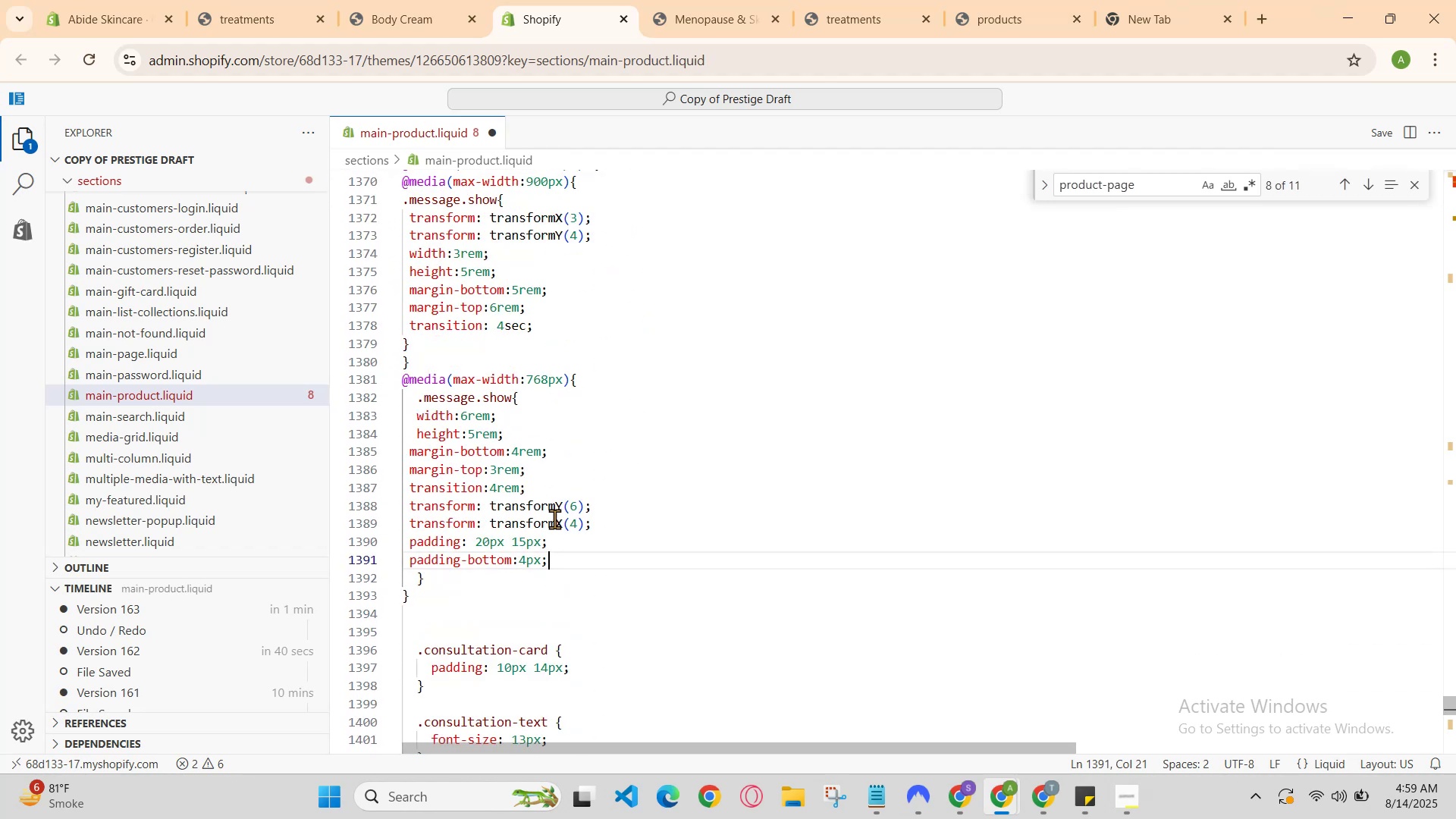 
key(Enter)
 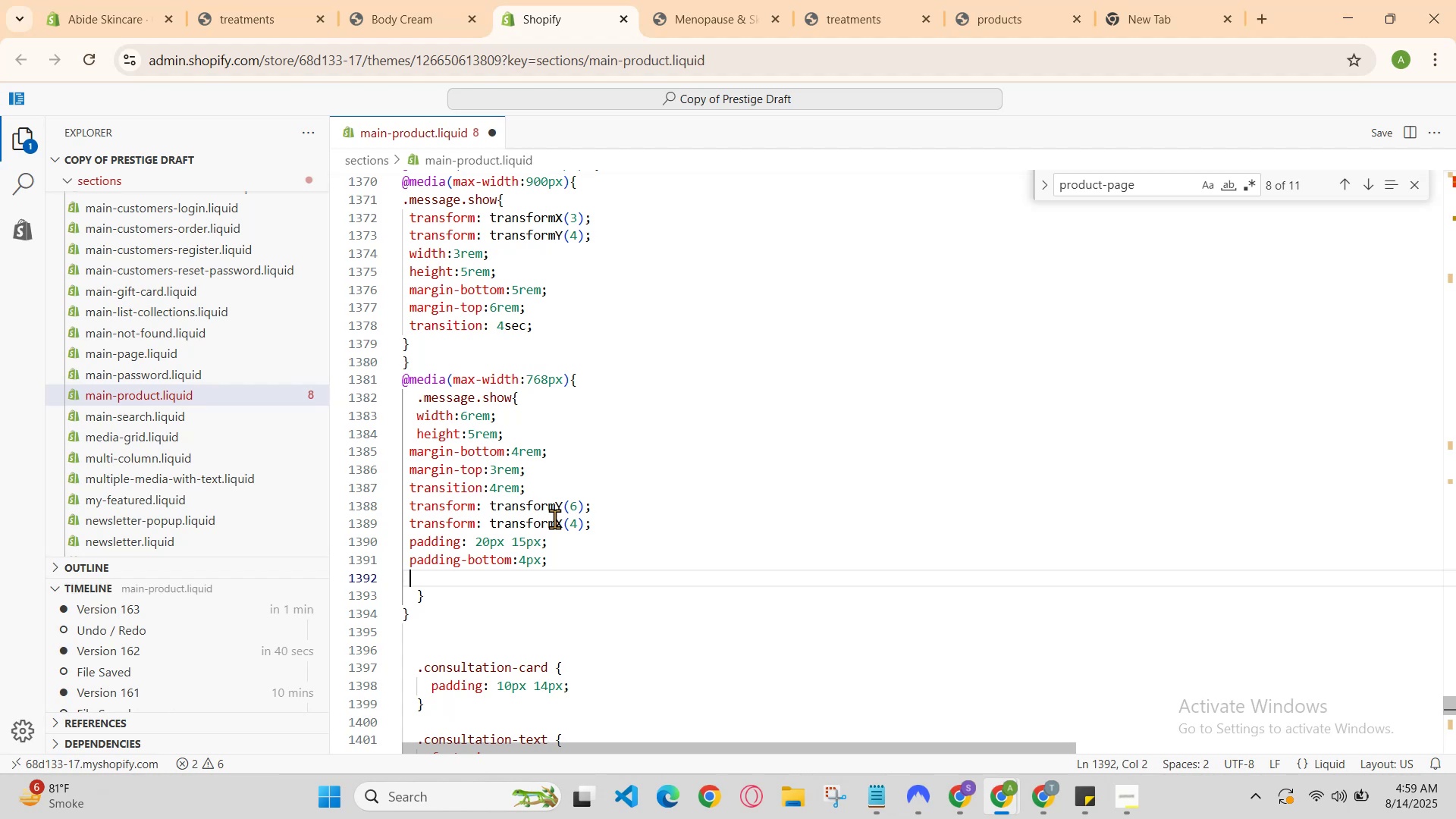 
type(font-size )
key(Backspace)
type(: )
key(Backspace)
type(3px;)
 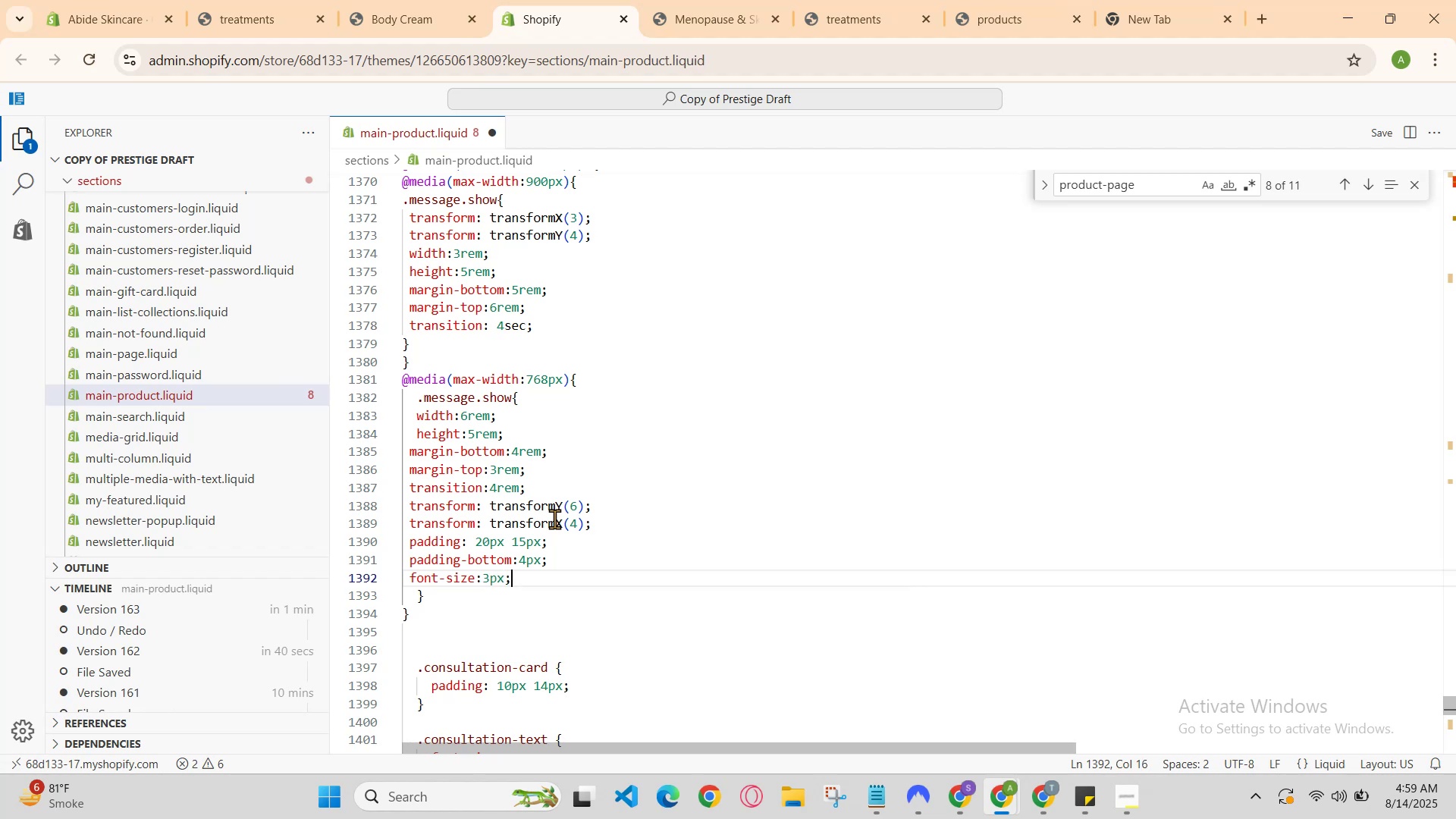 
left_click([954, 790])
 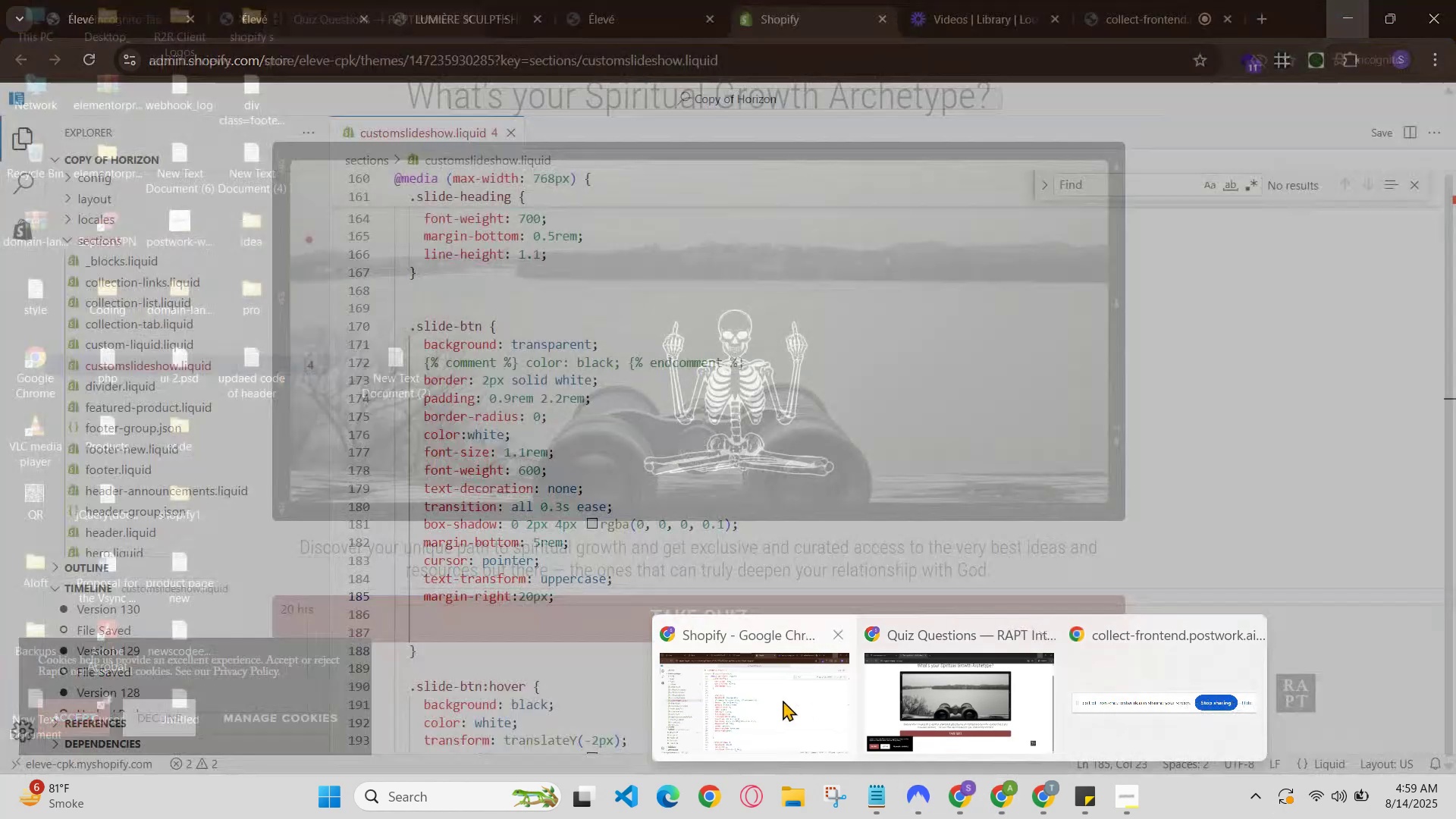 
left_click([774, 699])
 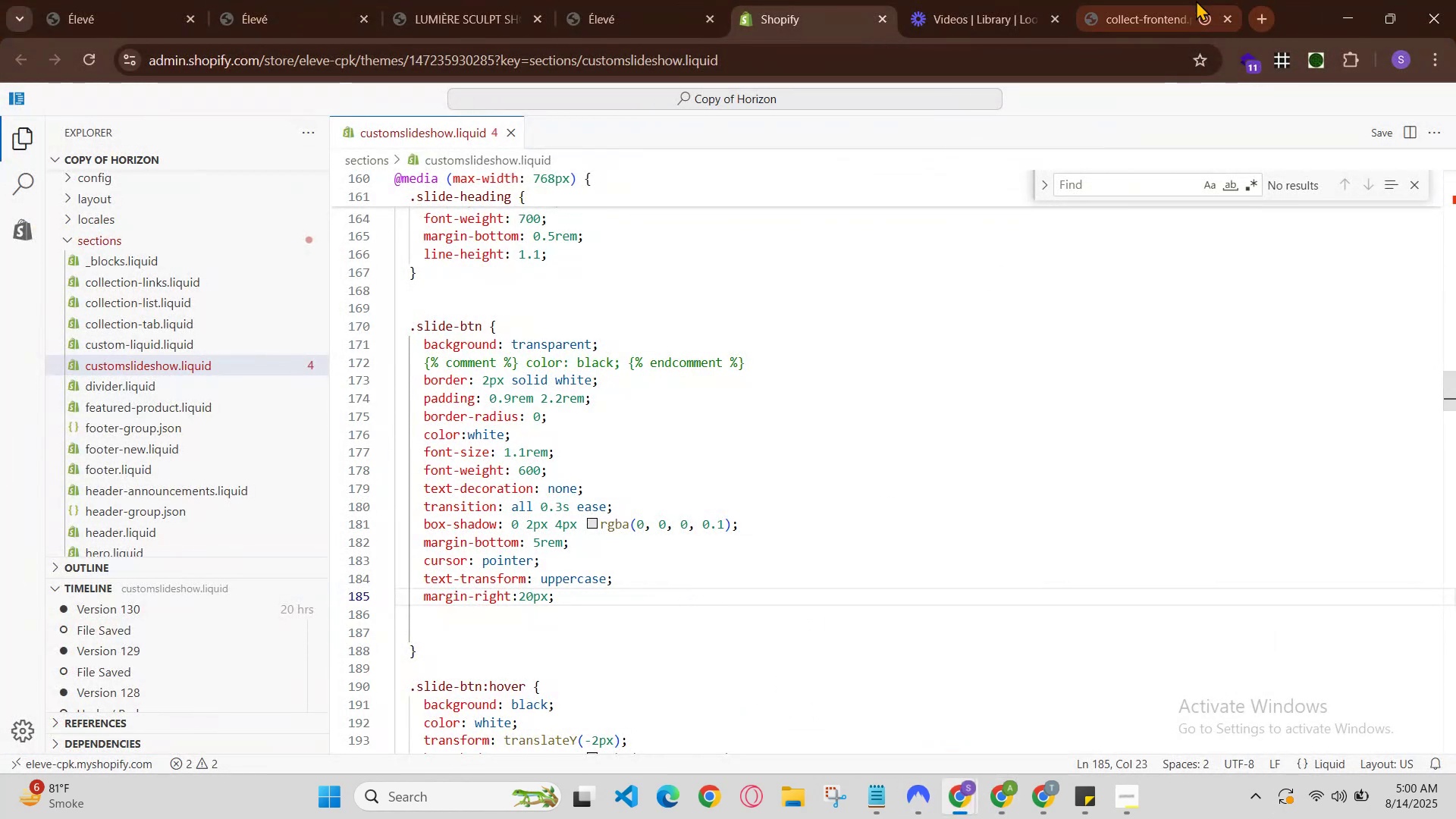 
left_click([1173, 0])
 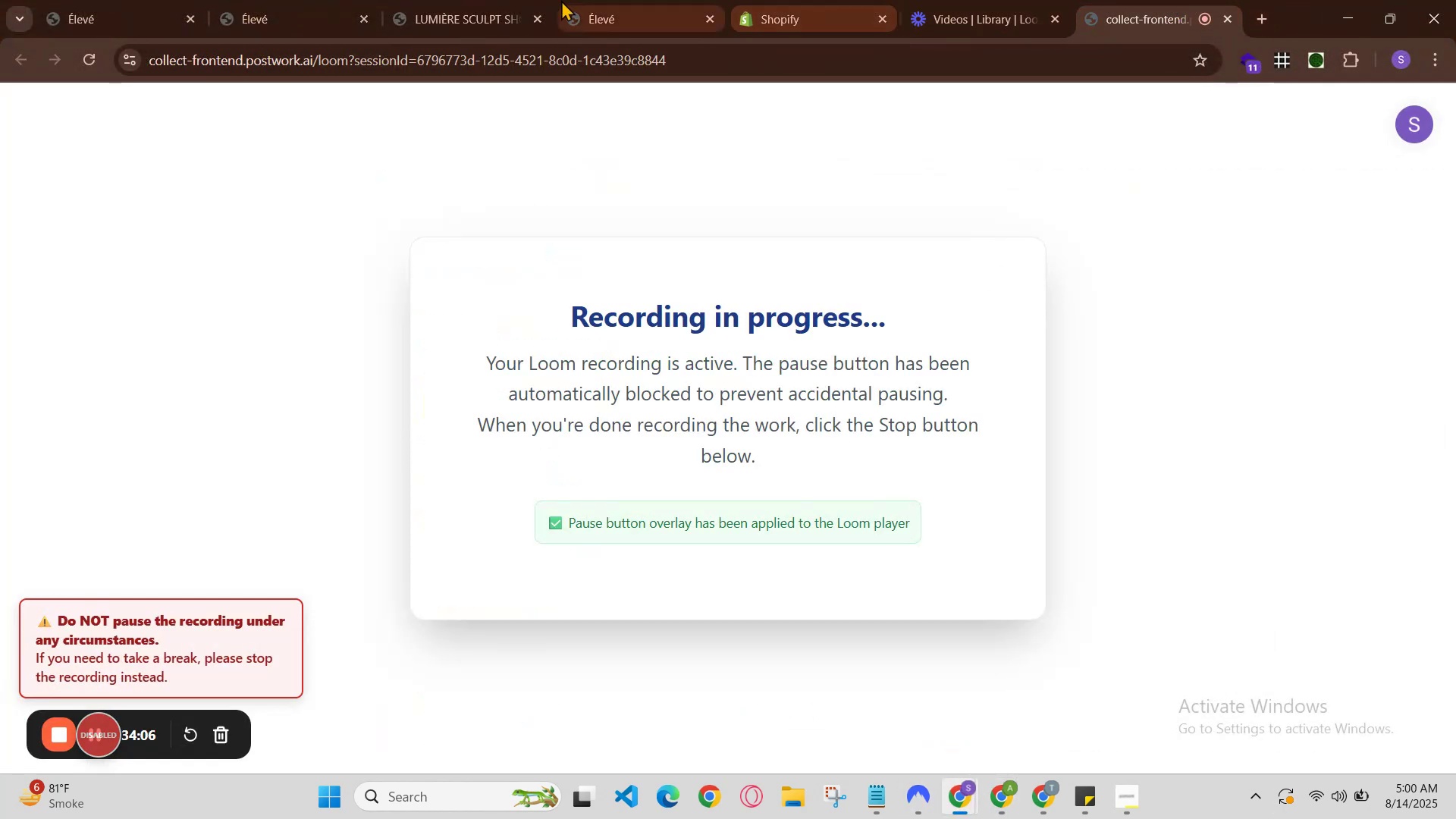 
left_click([453, 0])
 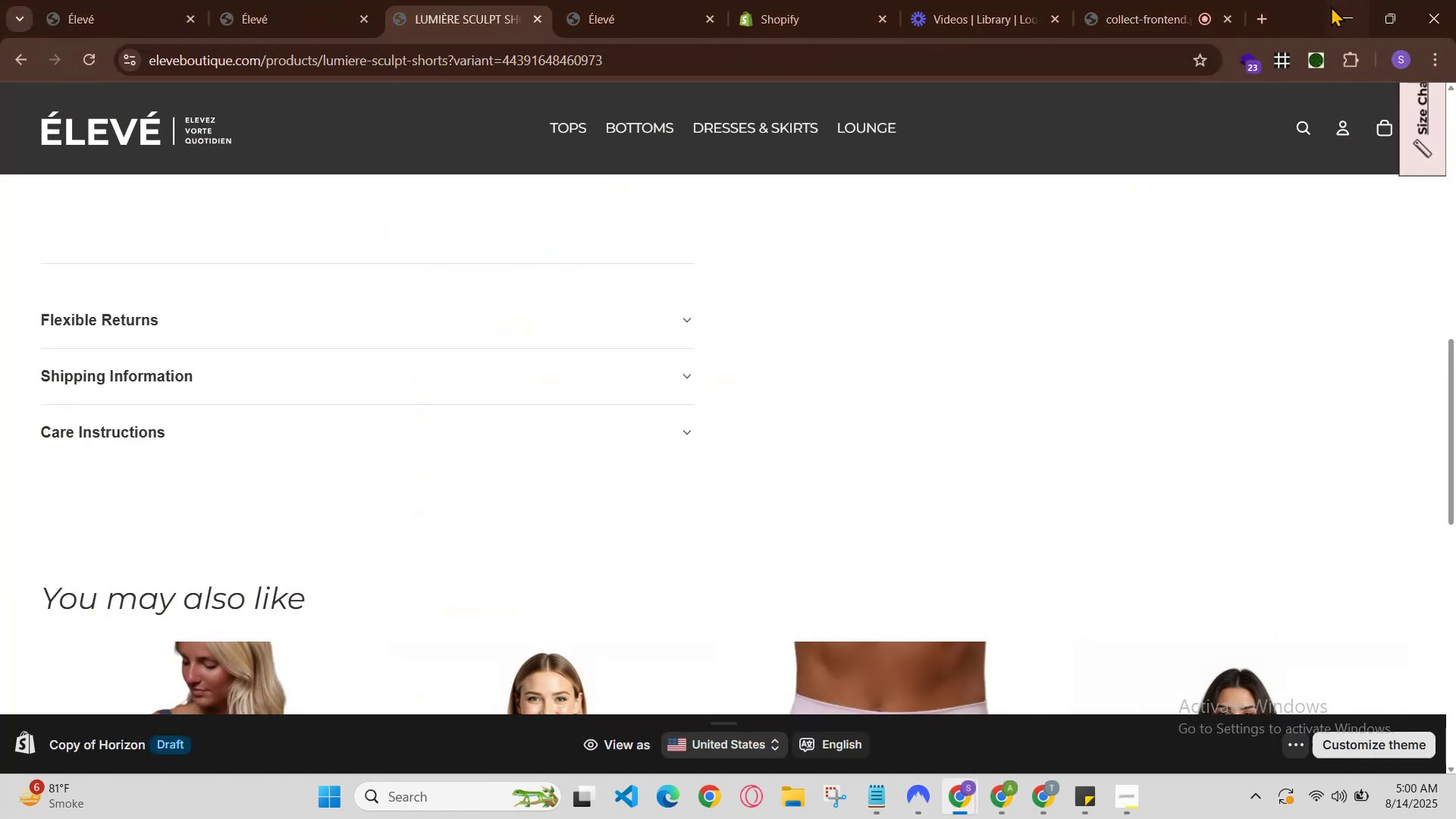 
left_click([1345, 12])
 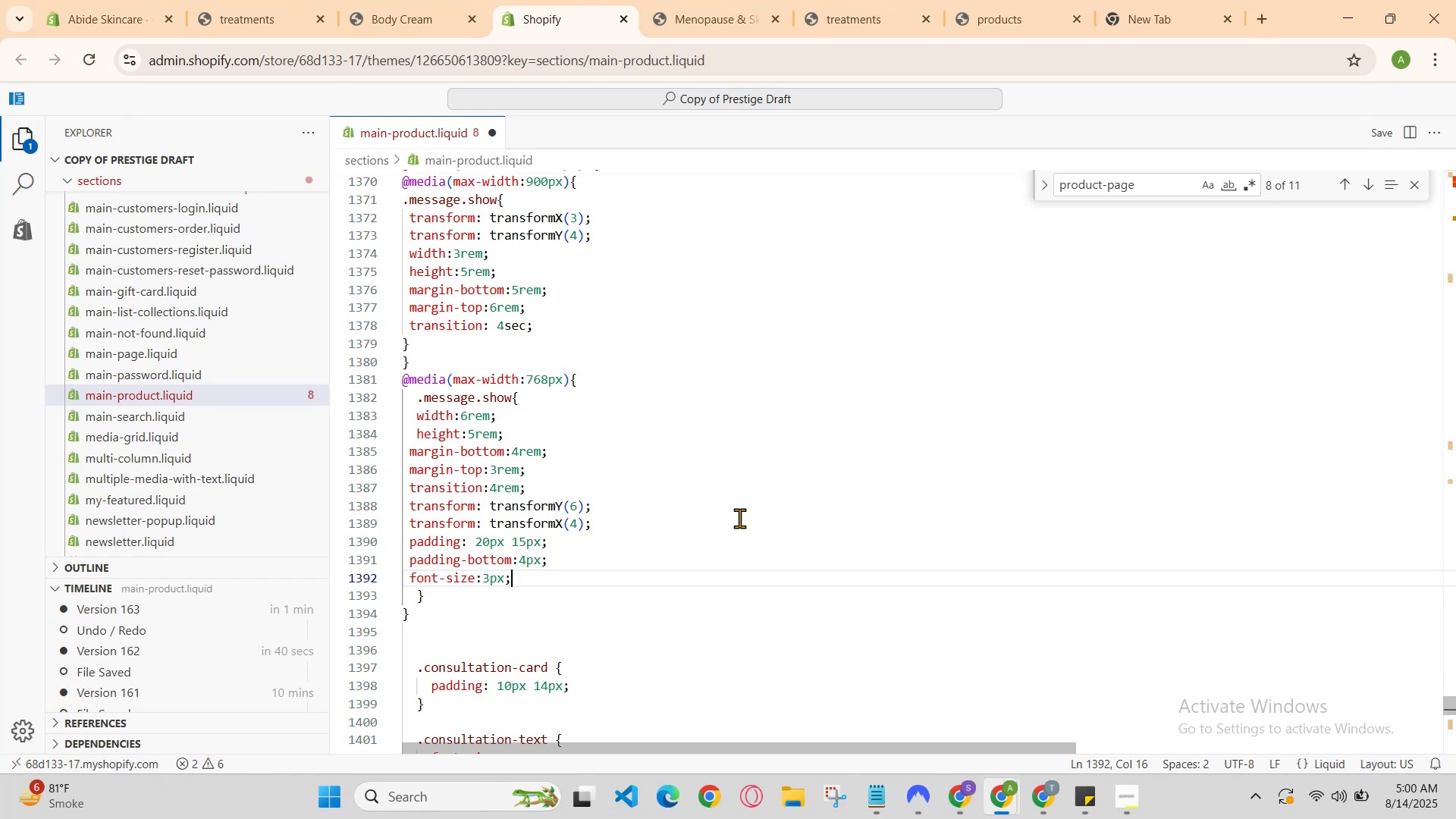 
key(Backspace)
 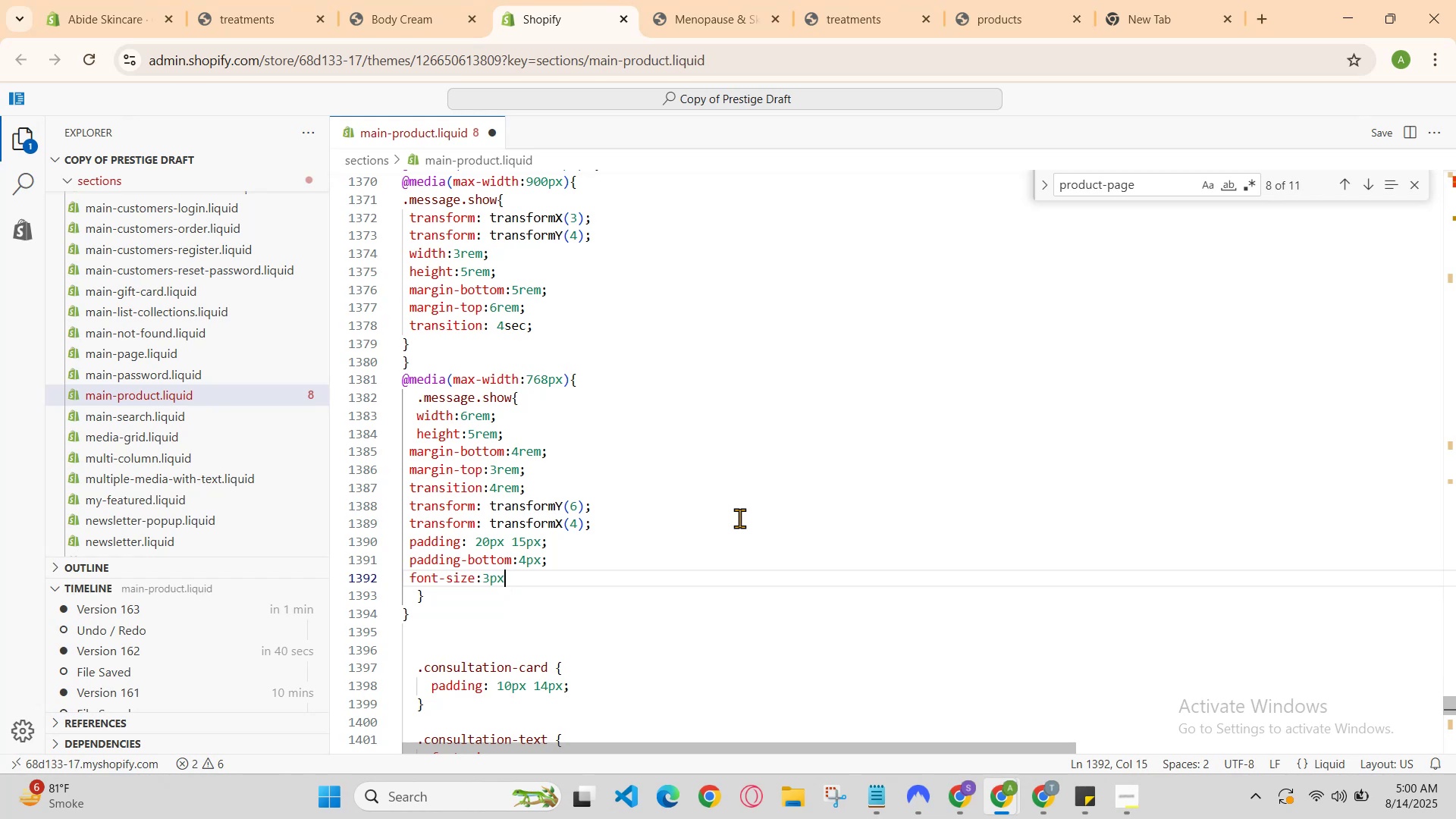 
key(Semicolon)
 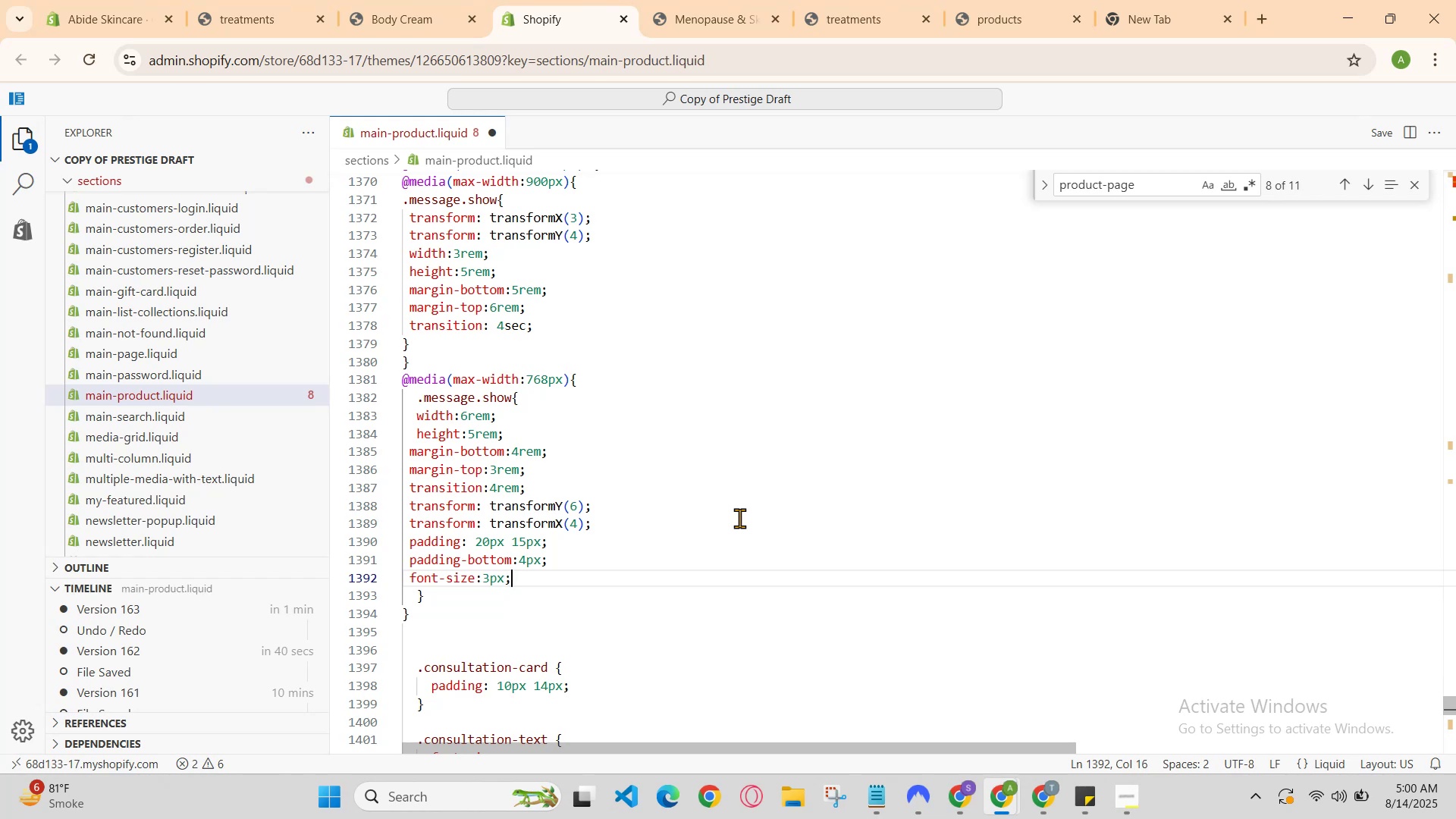 
key(Enter)
 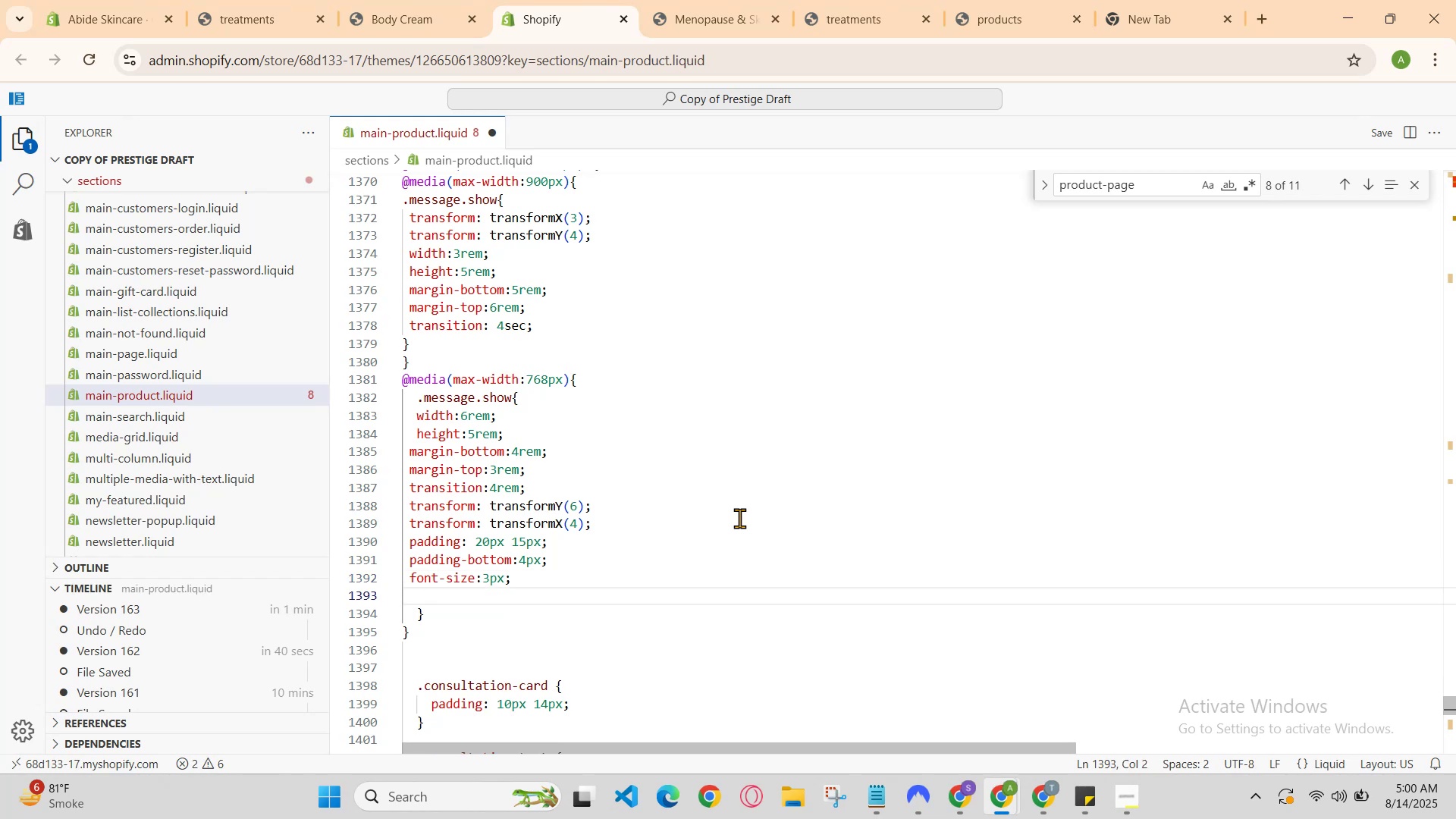 
type(ma)
key(Backspace)
key(Backspace)
key(Backspace)
key(Backspace)
key(Backspace)
key(Backspace)
key(Backspace)
key(Backspace)
type(4px;)
 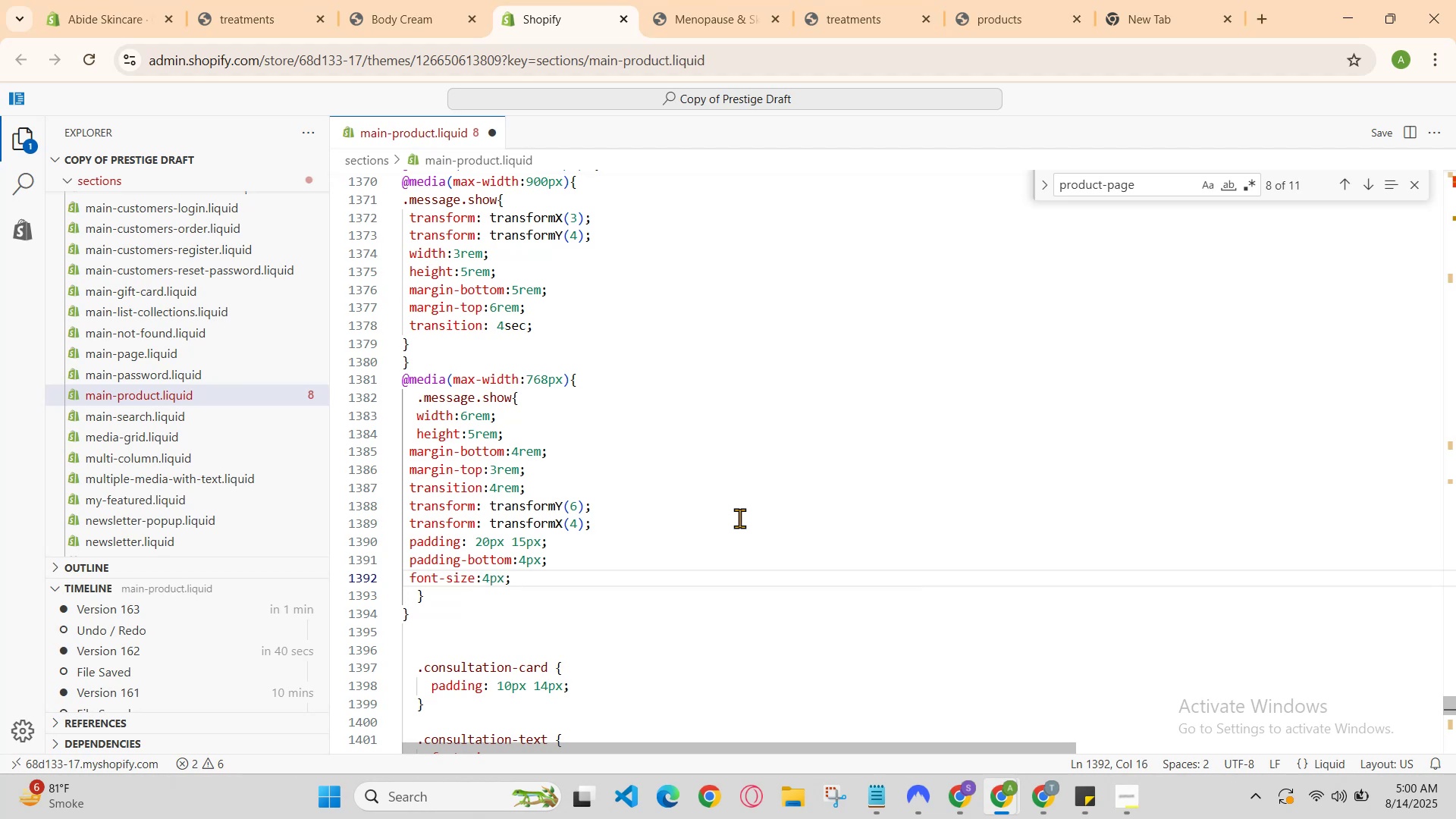 
key(Enter)
 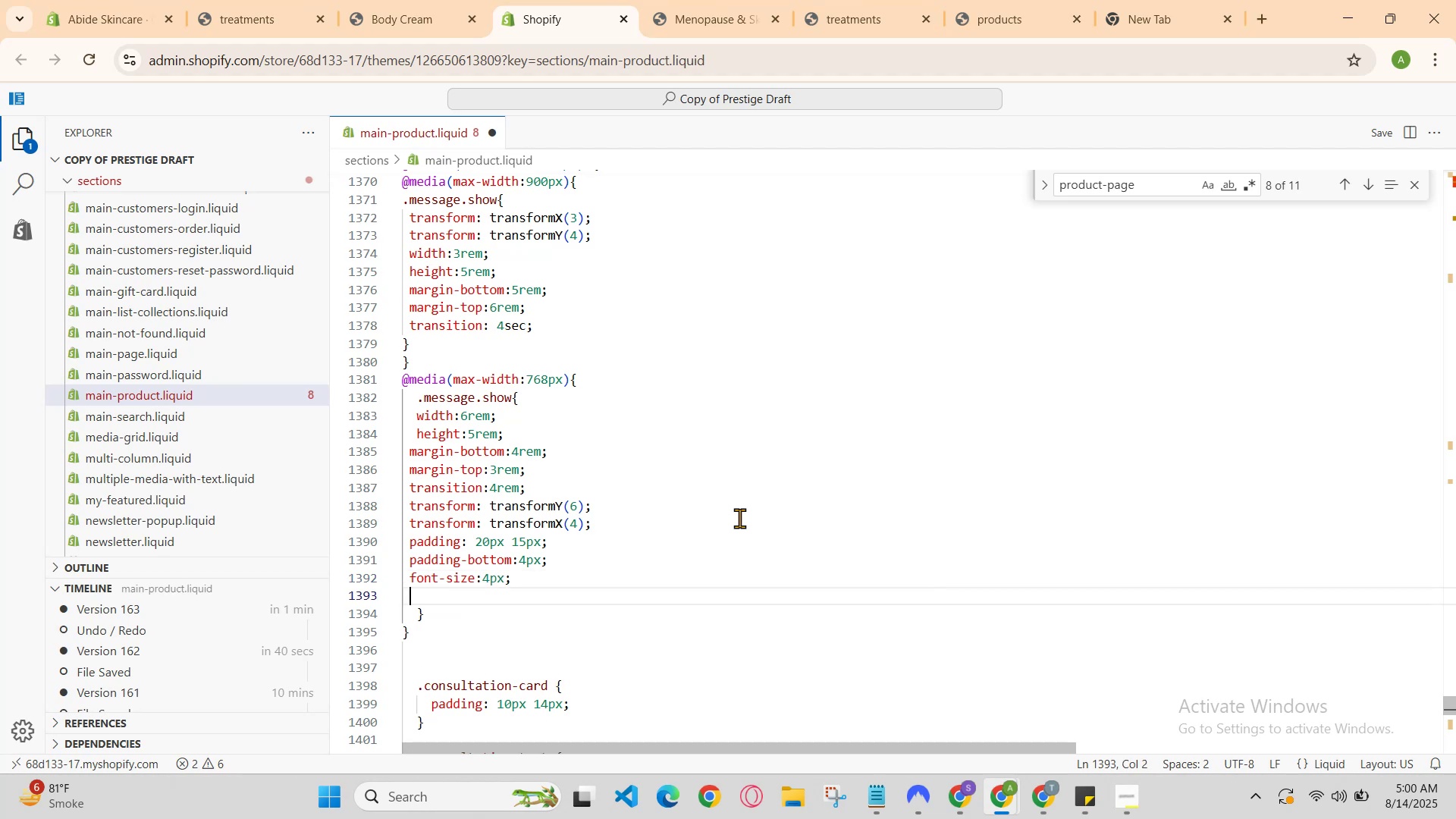 
type(padding-top:)
key(Backspace)
 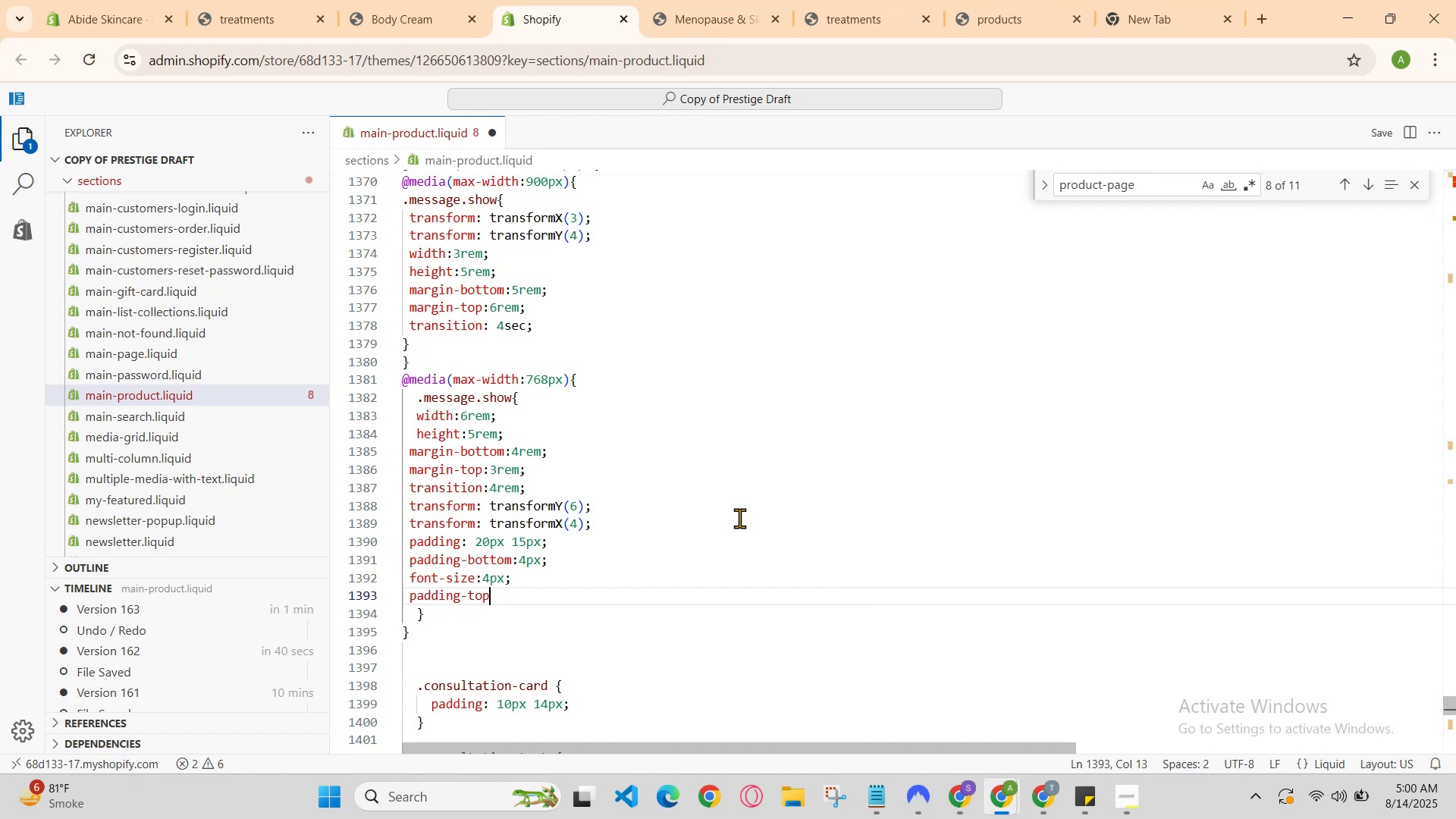 
hold_key(key=ShiftRight, duration=0.8)
 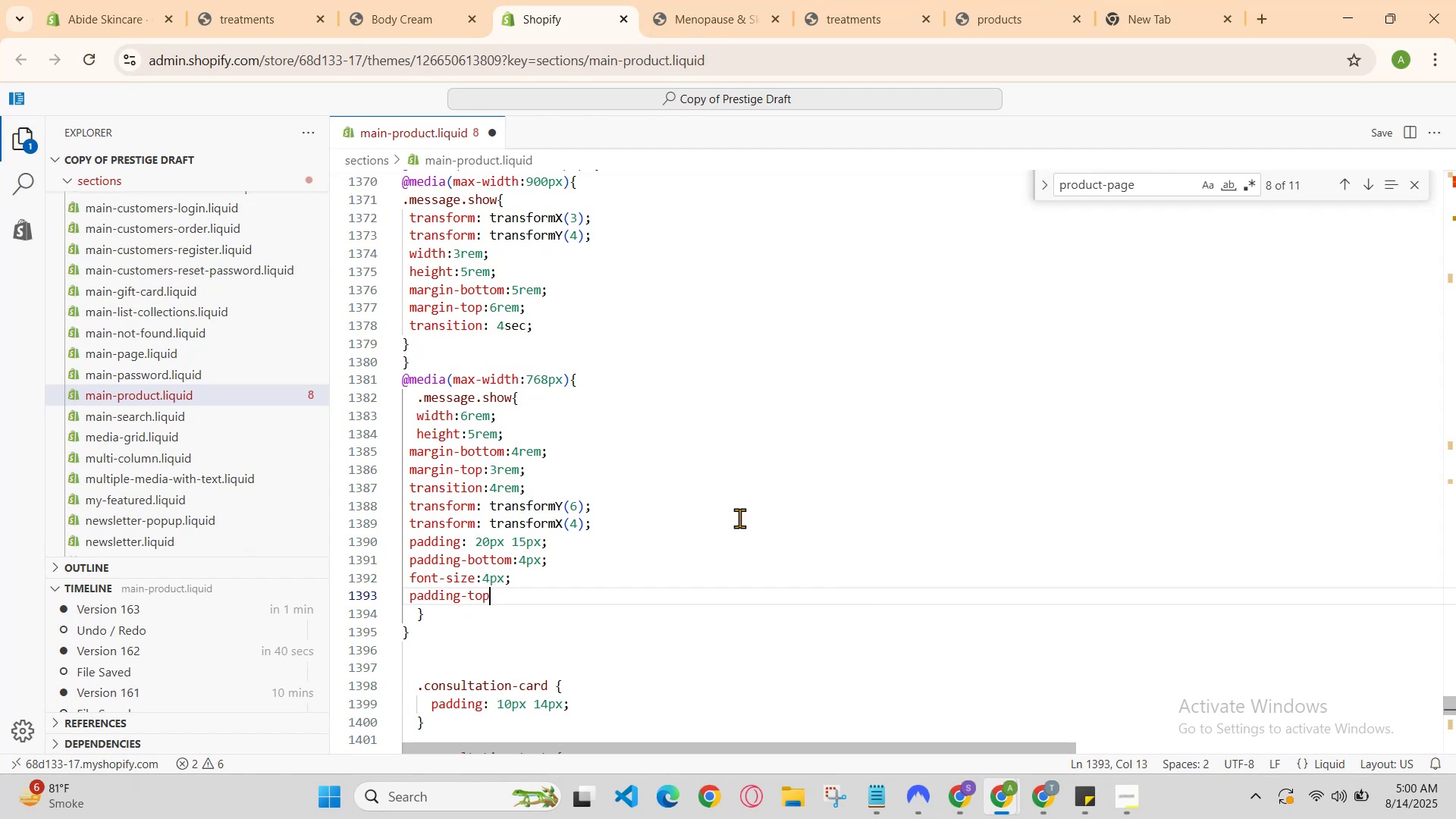 
hold_key(key=ShiftRight, duration=1.31)
 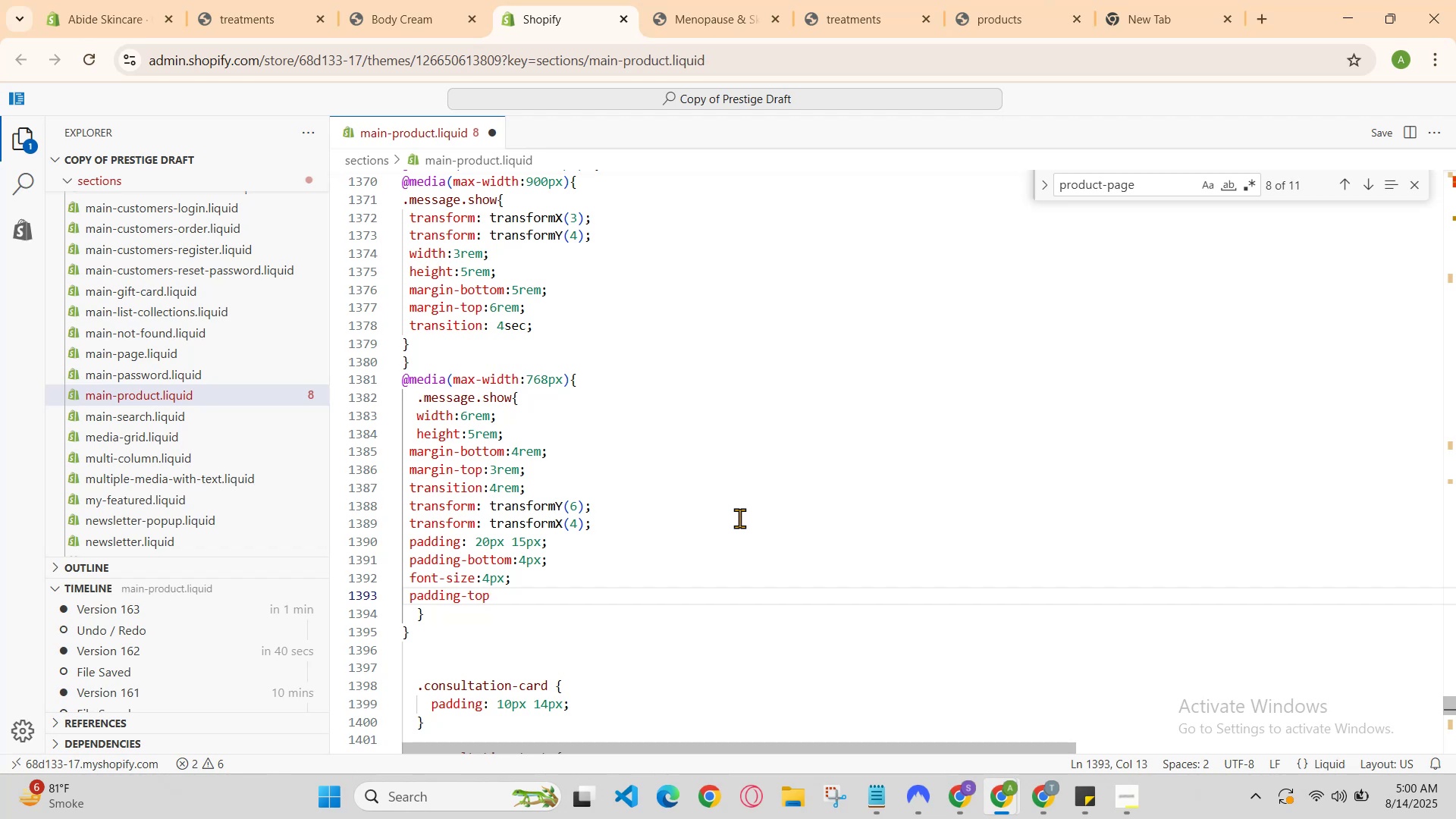 
type(: 3pz)
key(Backspace)
type(x )
key(Backspace)
key(Backspace)
type(x;)
key(Backspace)
key(Backspace)
type(x;)
key(Backspace)
key(Backspace)
key(Backspace)
key(Backspace)
key(Backspace)
type(-32px;)
 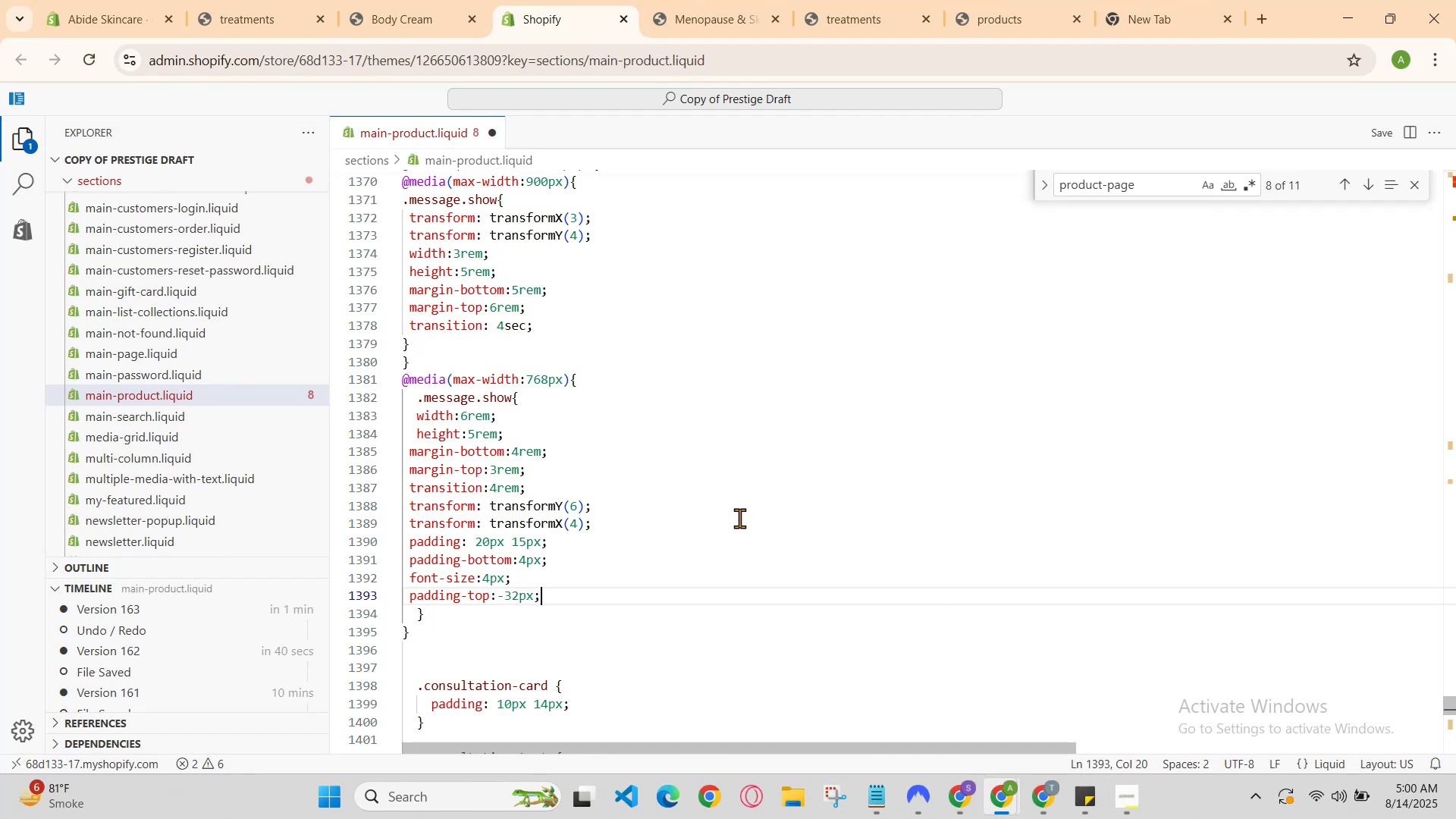 
key(Control+Z)
 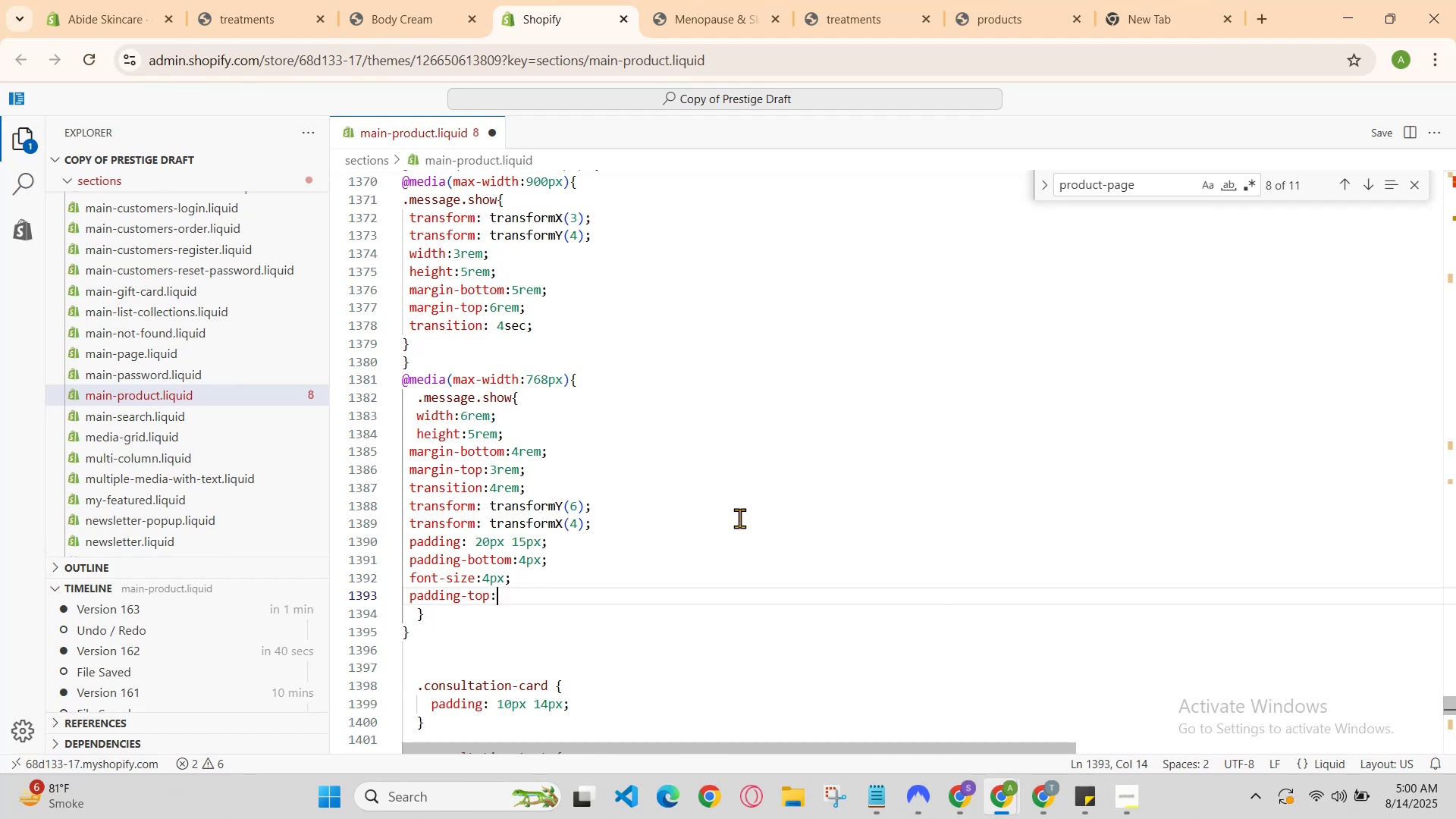 
key(Control+Z)
 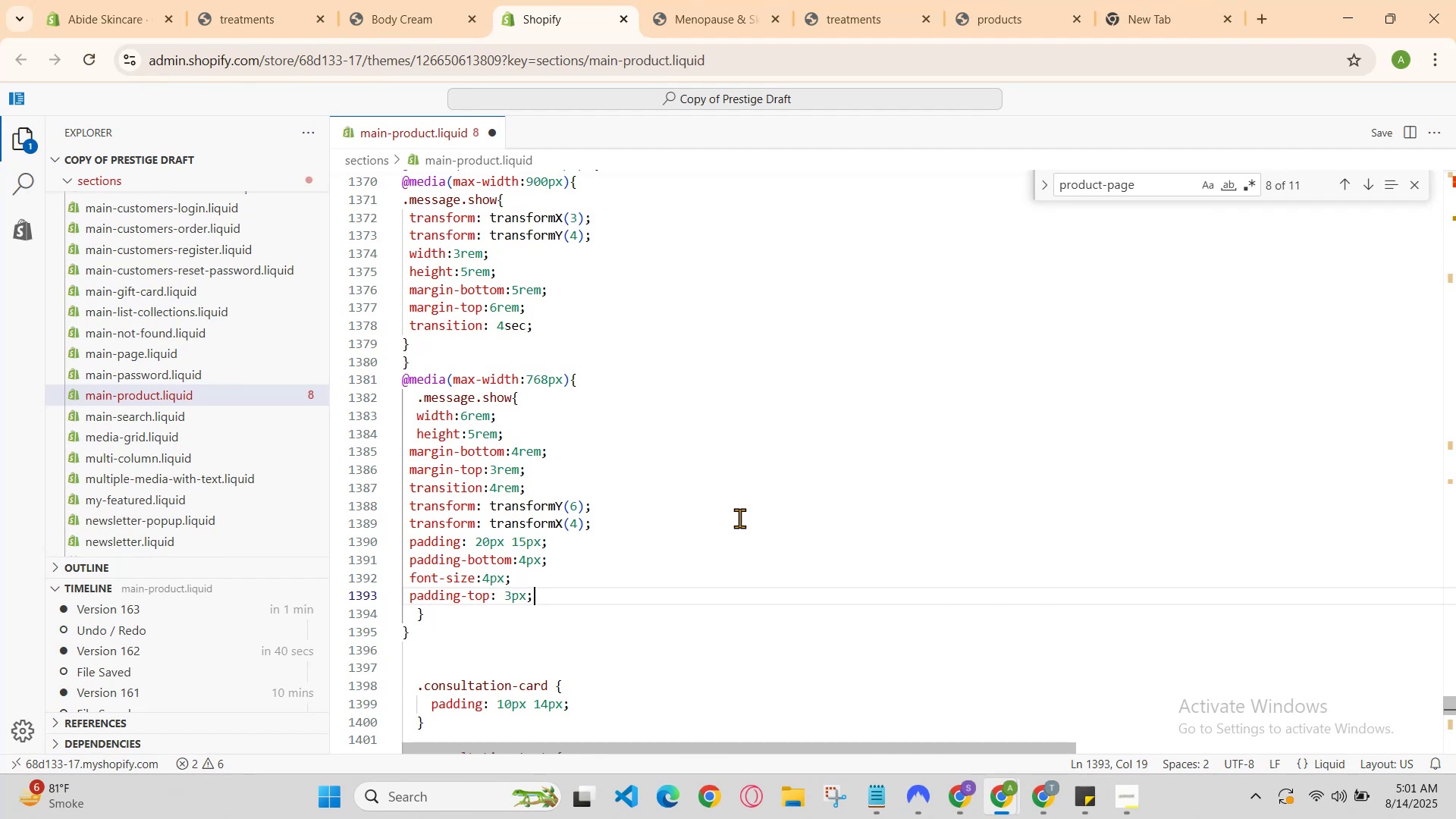 
key(Control+Z)
 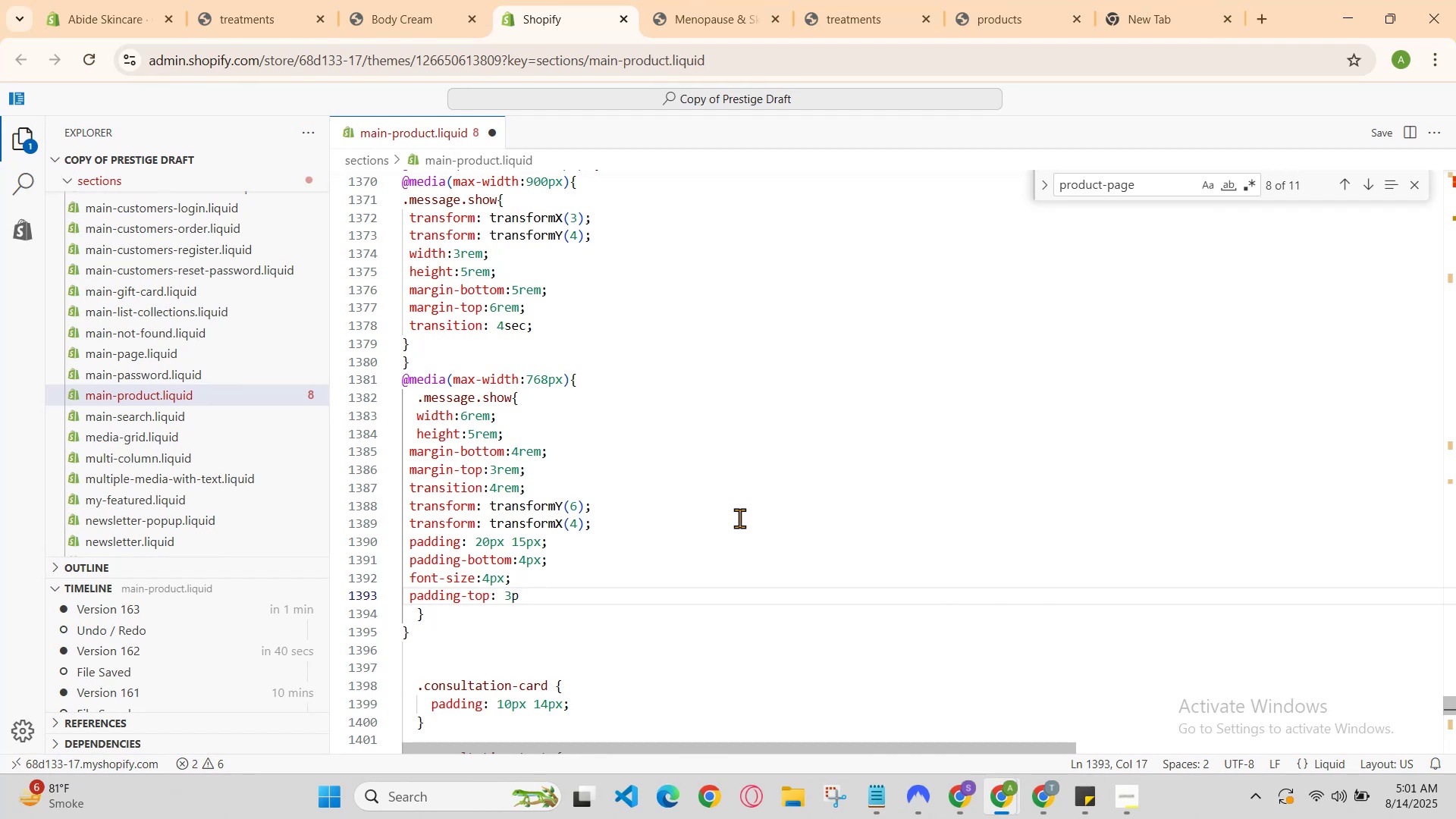 
key(Control+Z)
 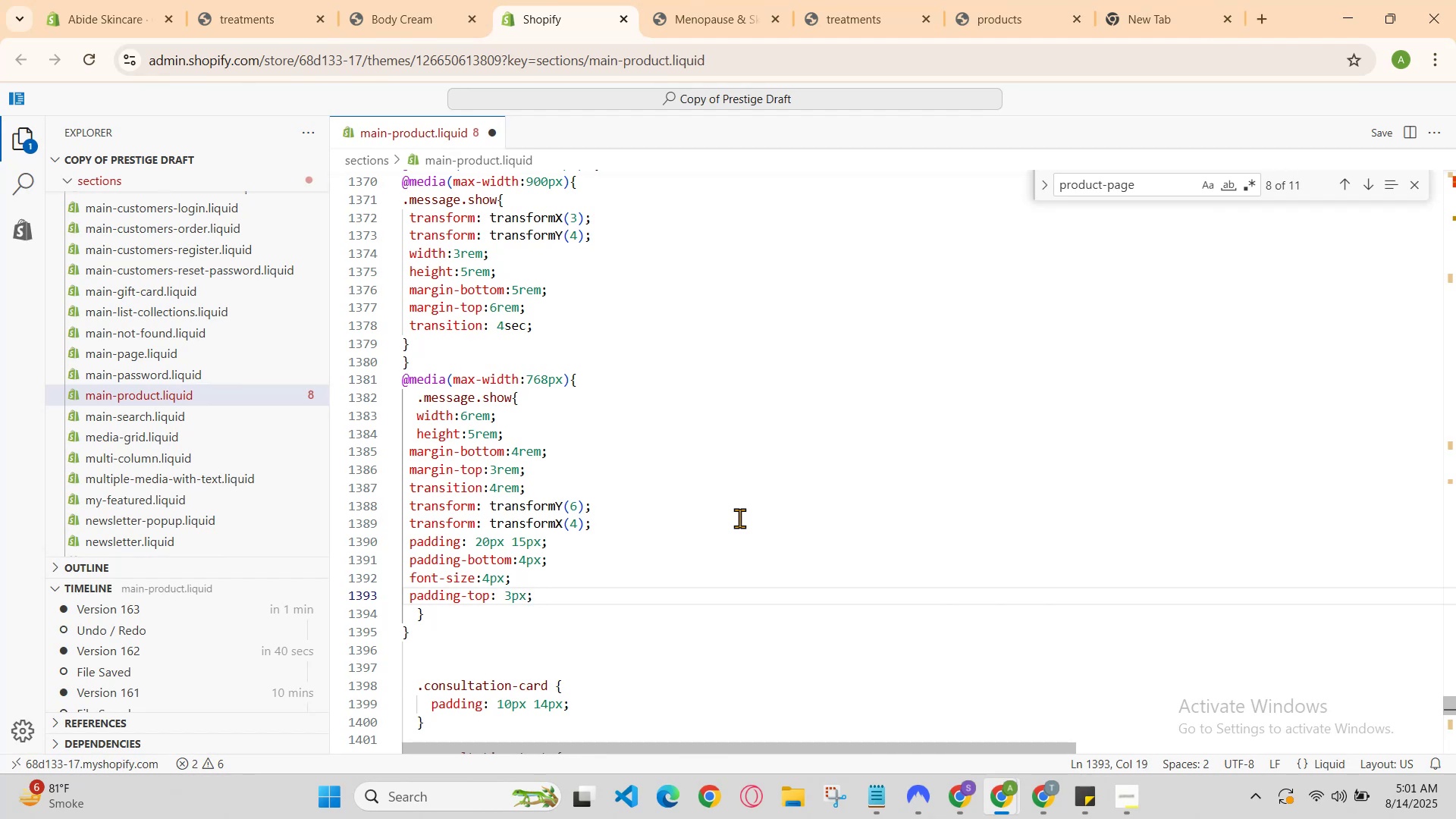 
key(ArrowDown)
 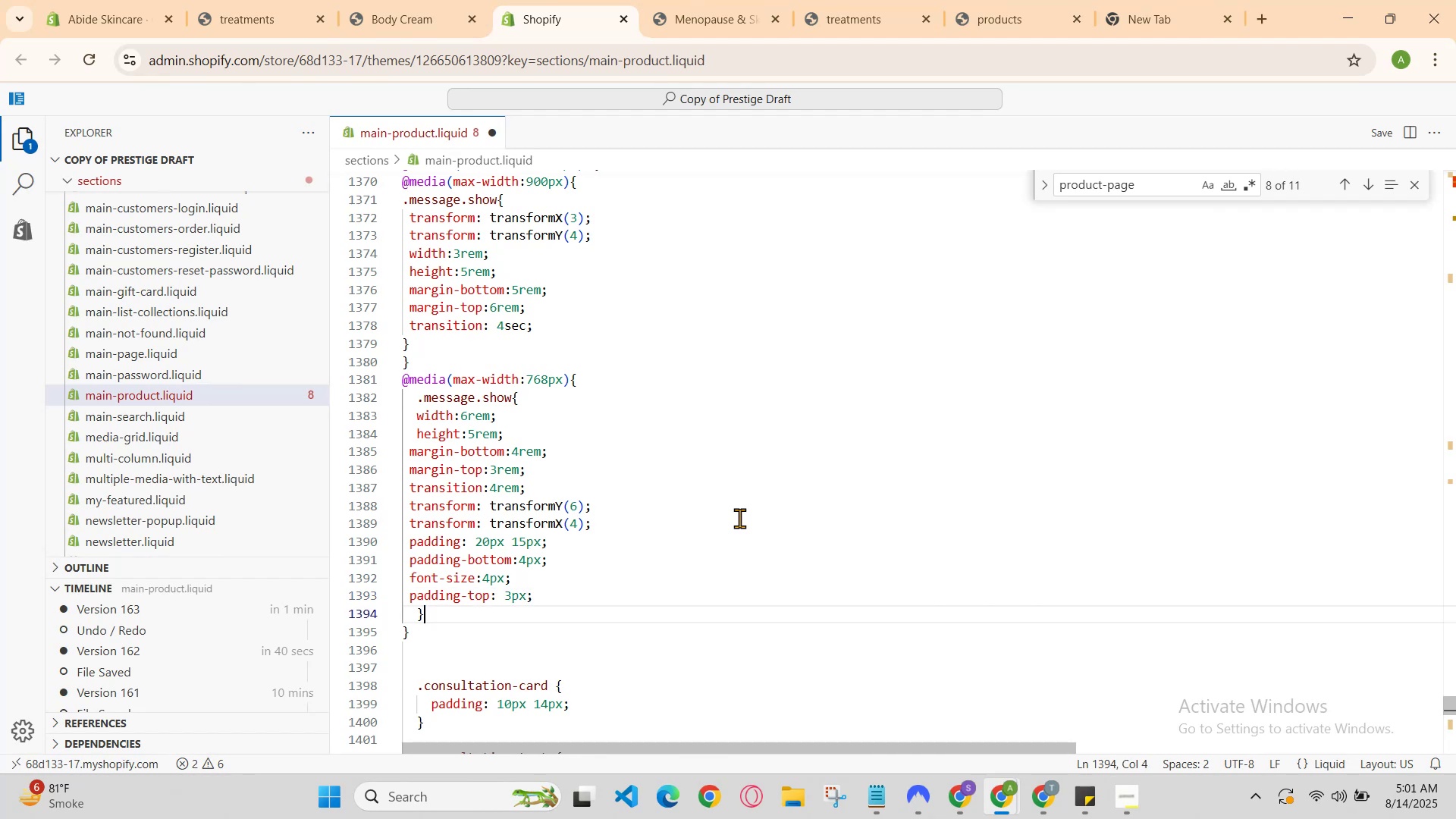 
key(ArrowDown)
 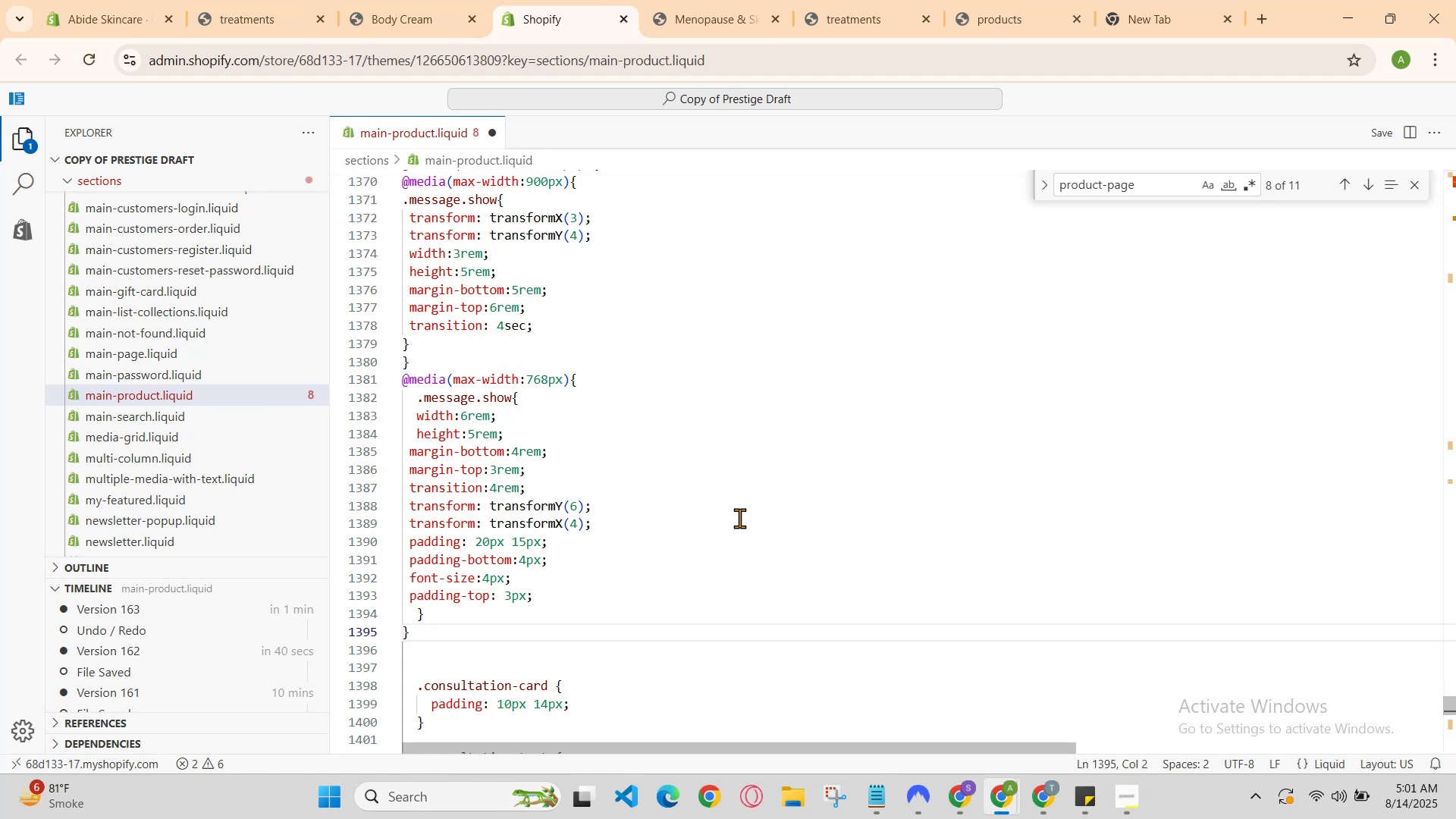 
key(Enter)
 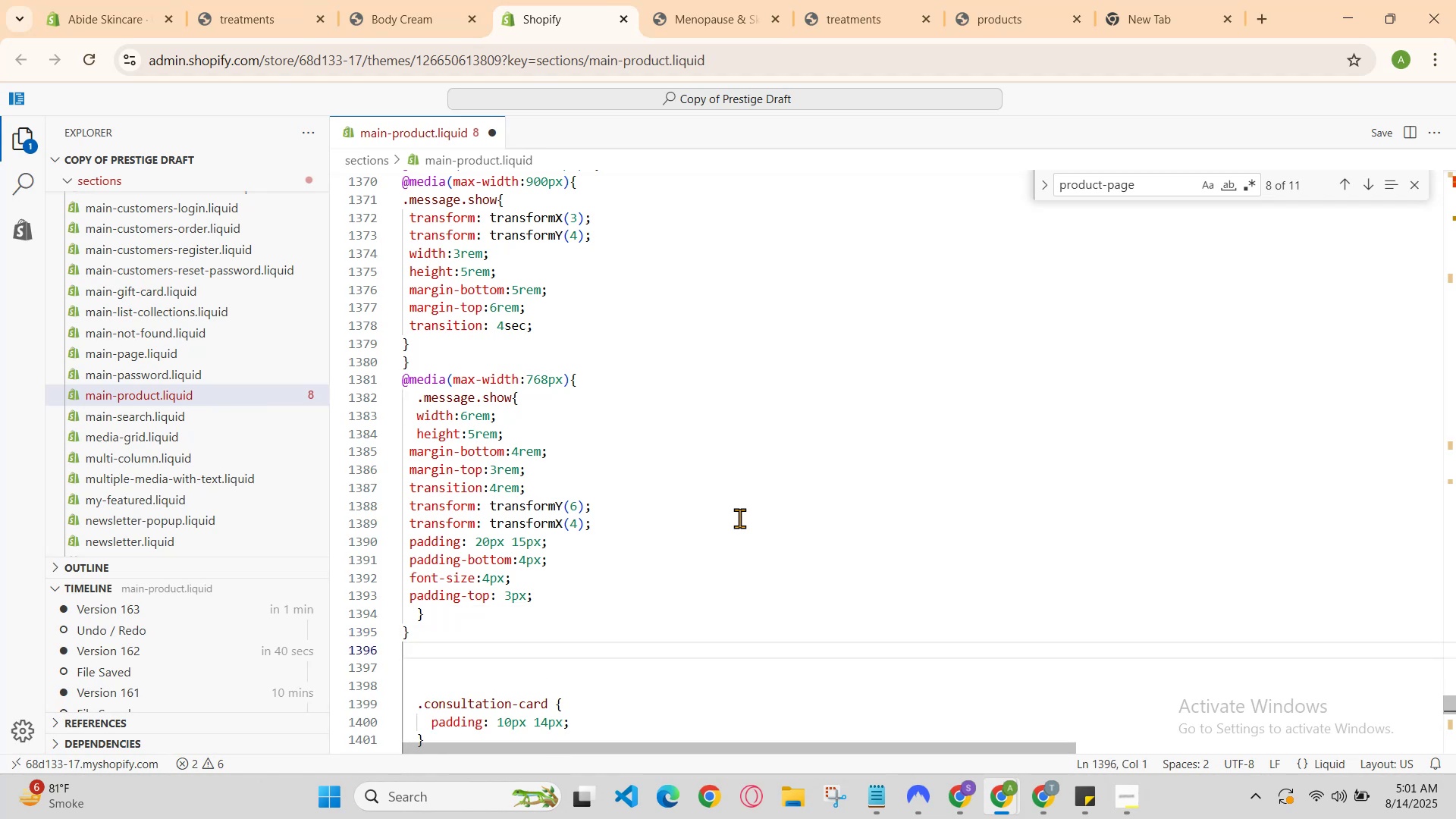 
hold_key(key=ShiftRight, duration=0.57)
 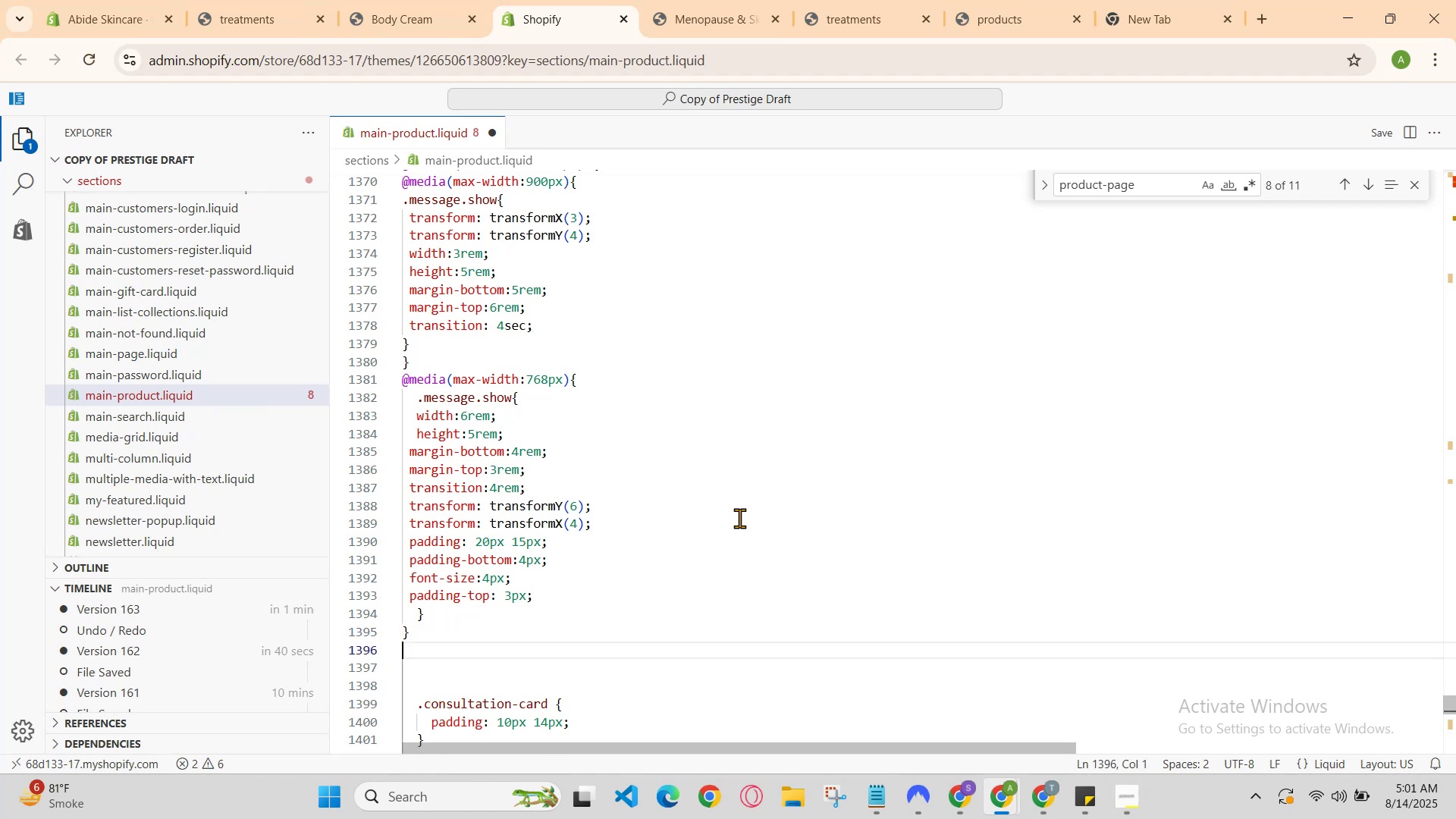 
type(@media (max-width:10)
key(Backspace)
key(Backspace)
type(990)
key(Backspace)
key(Backspace)
type(99)
key(Backspace)
key(Backspace)
type(90px)
 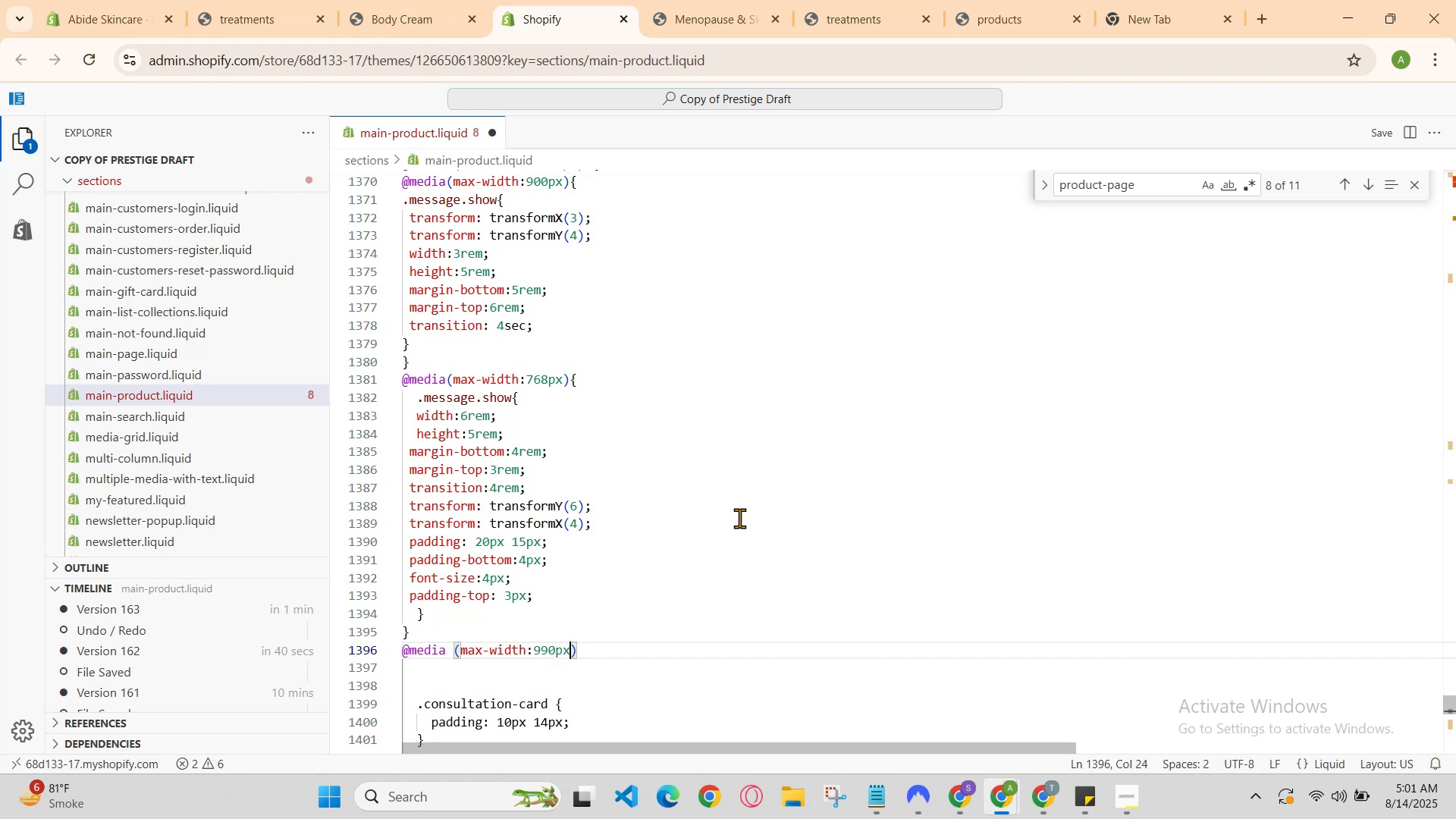 
hold_key(key=ArrowRight, duration=0.33)
 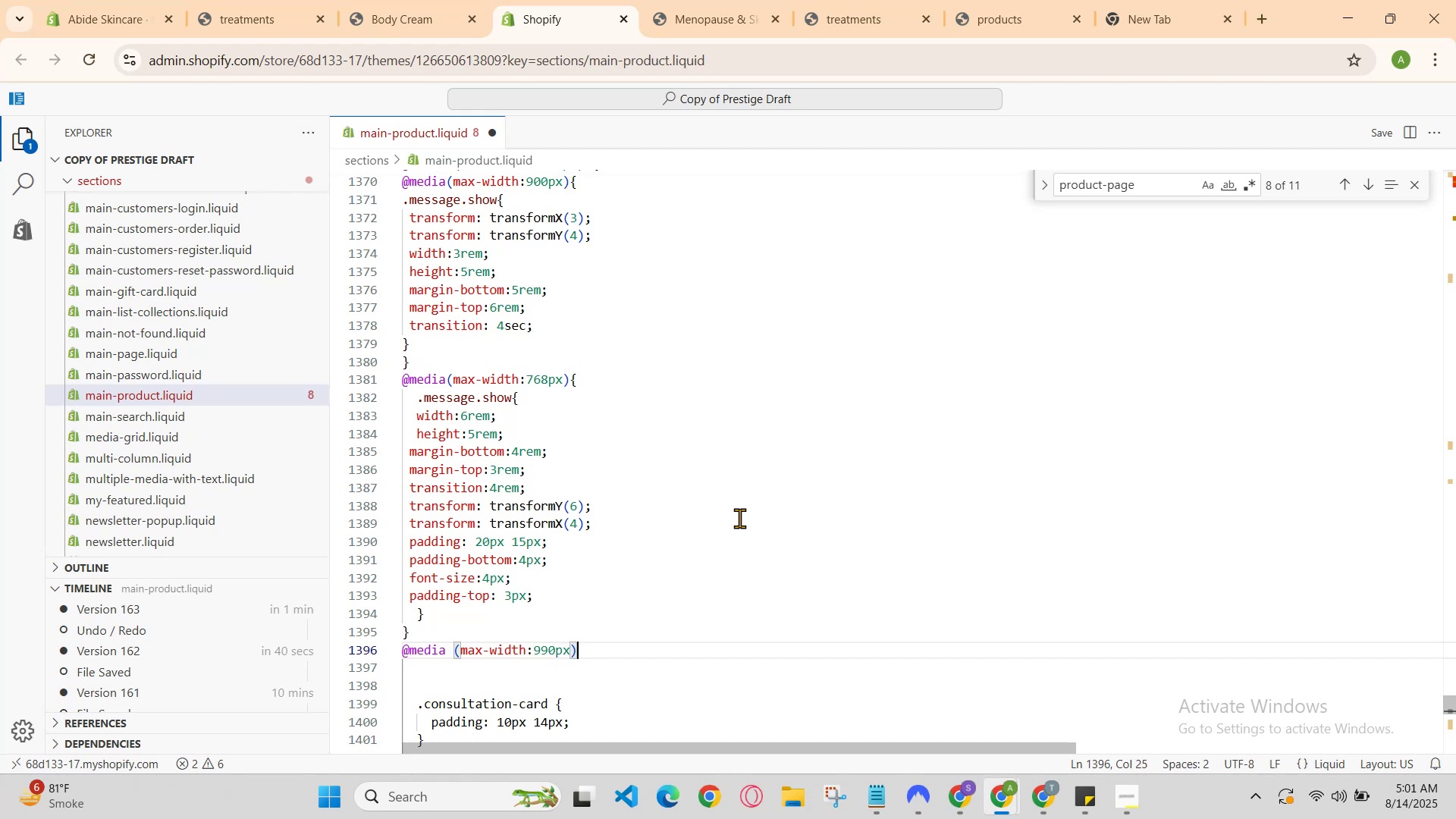 
key(Shift+BracketLeft)
 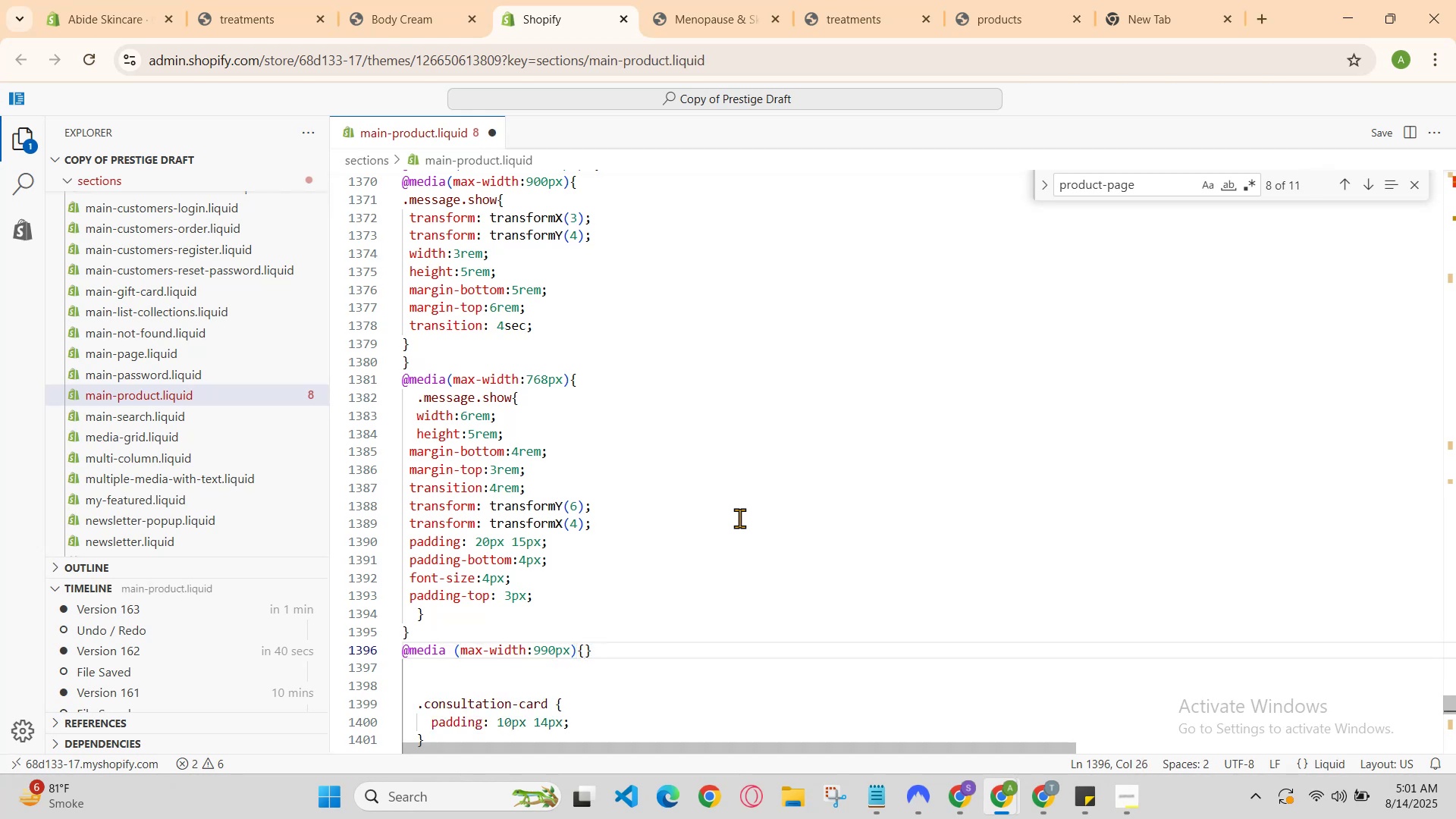 
key(Enter)
 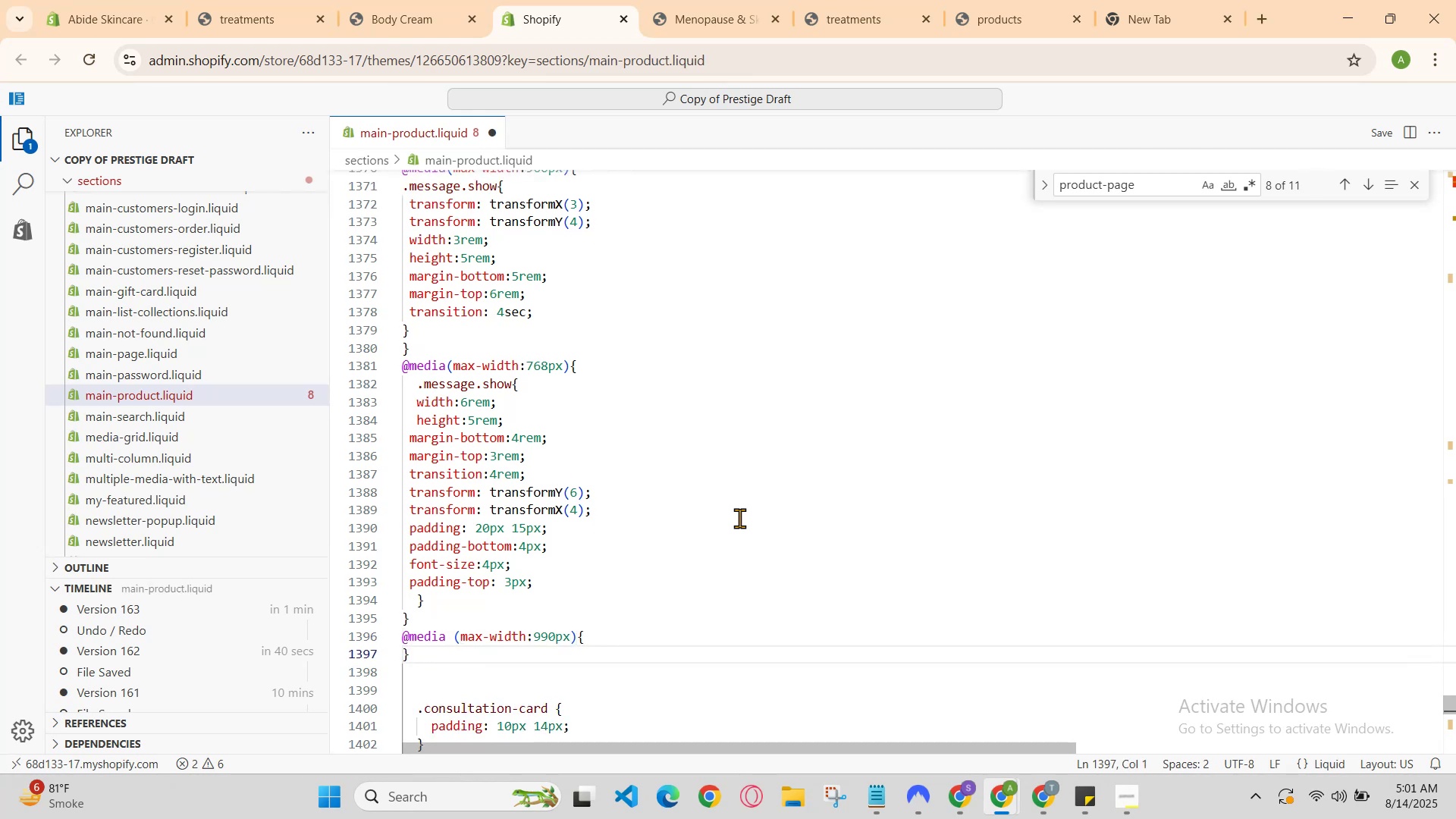 
key(Enter)
 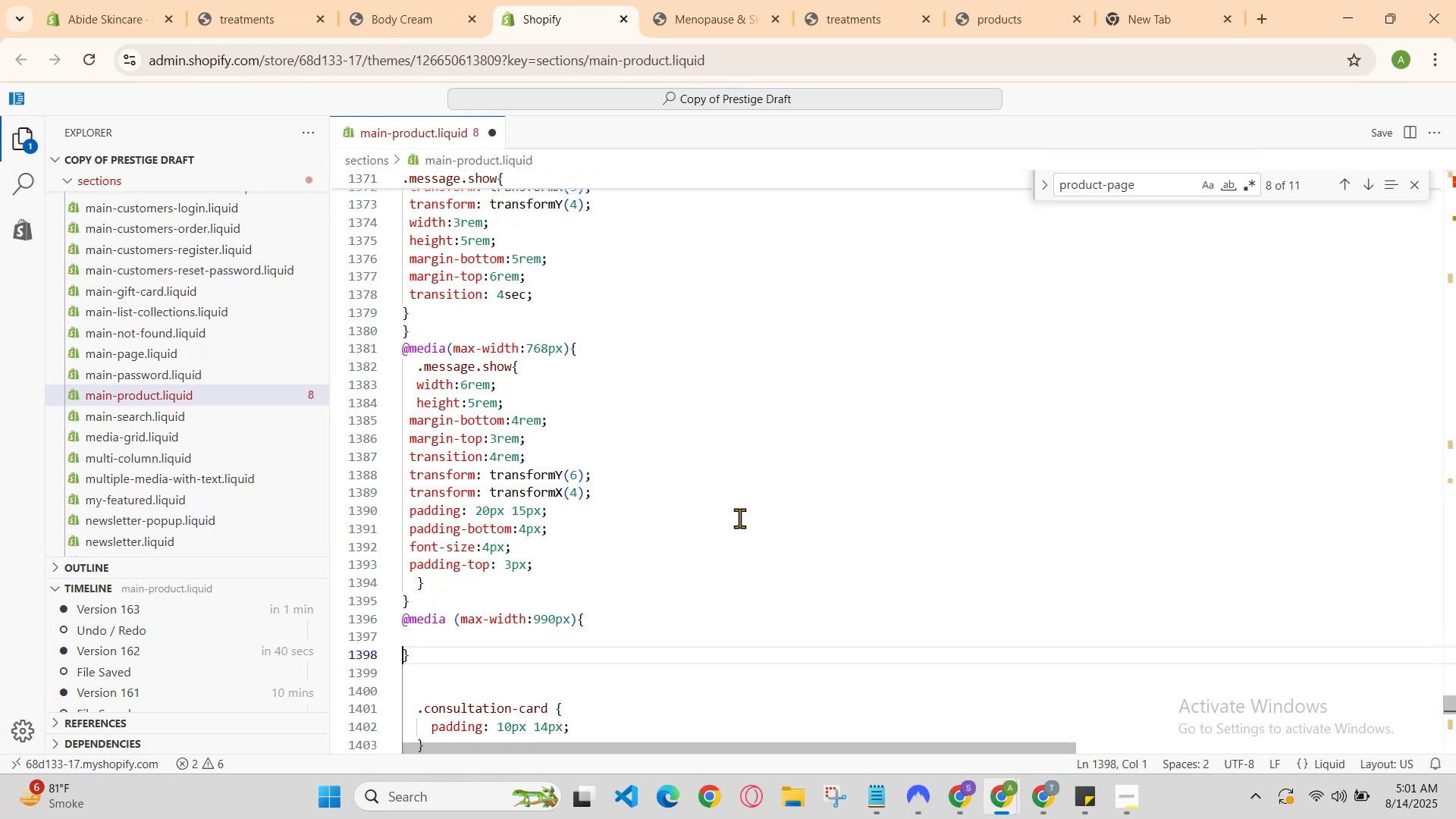 
key(ArrowUp)
 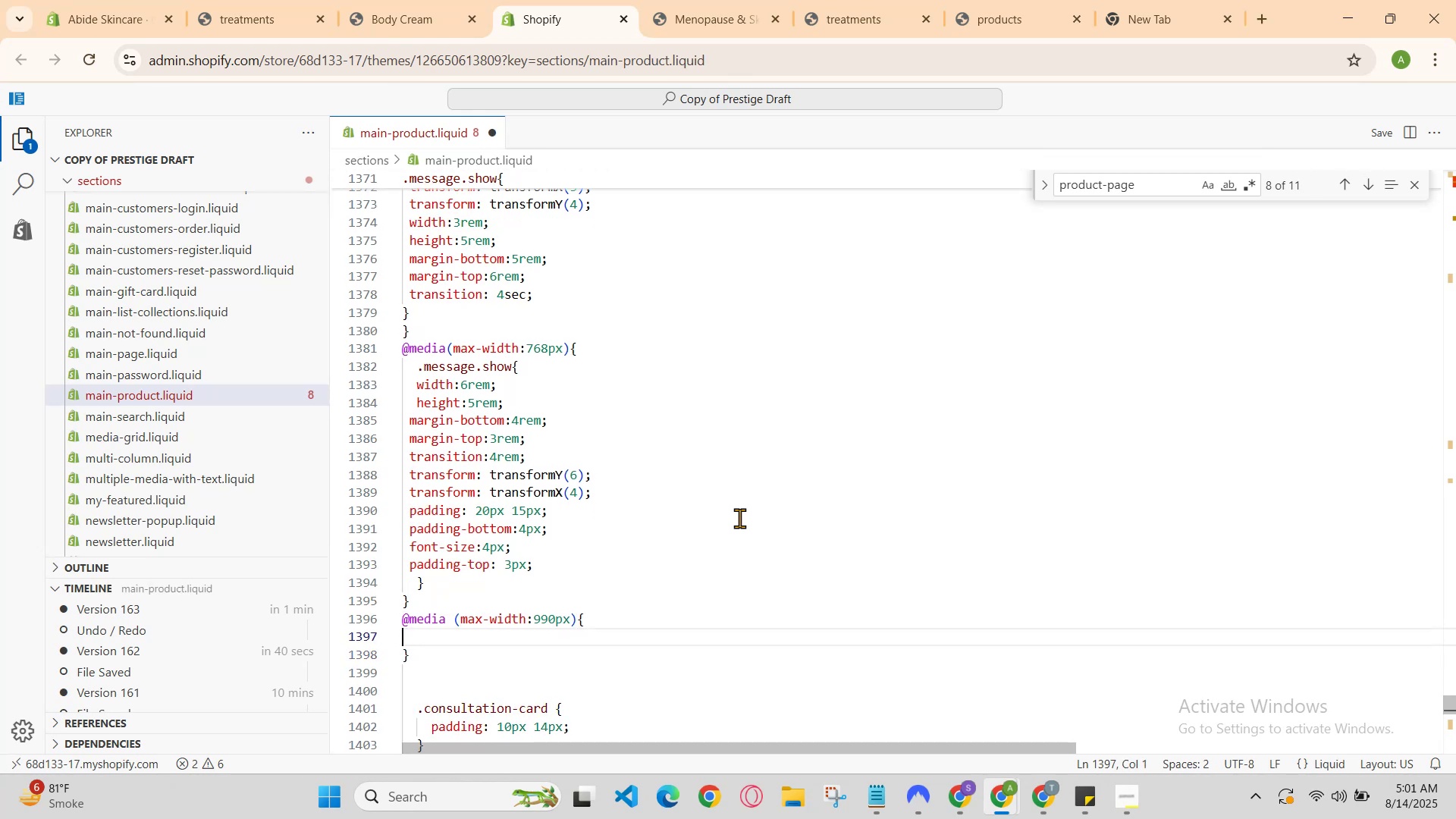 
key(ArrowDown)
 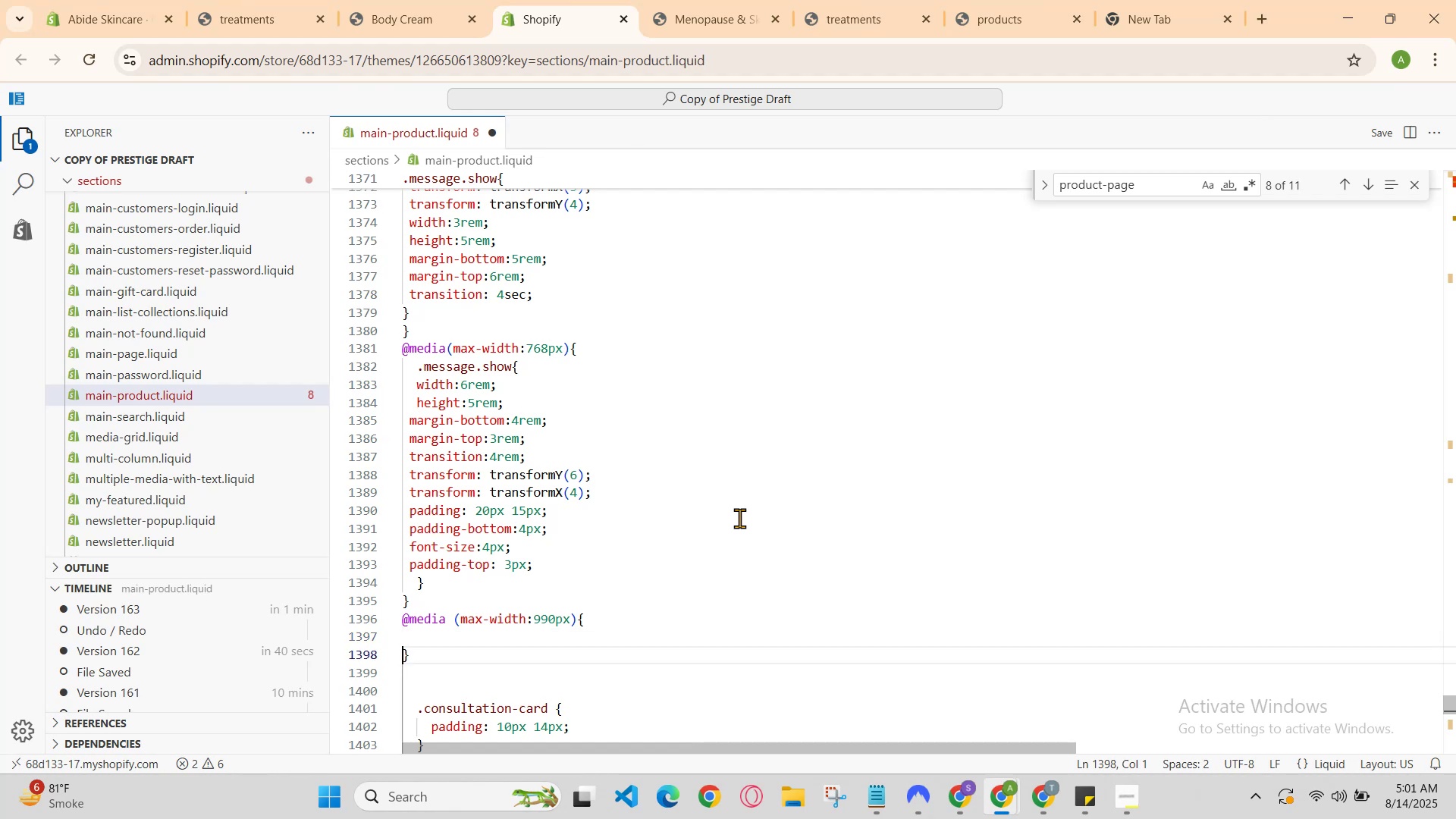 
key(ArrowUp)
 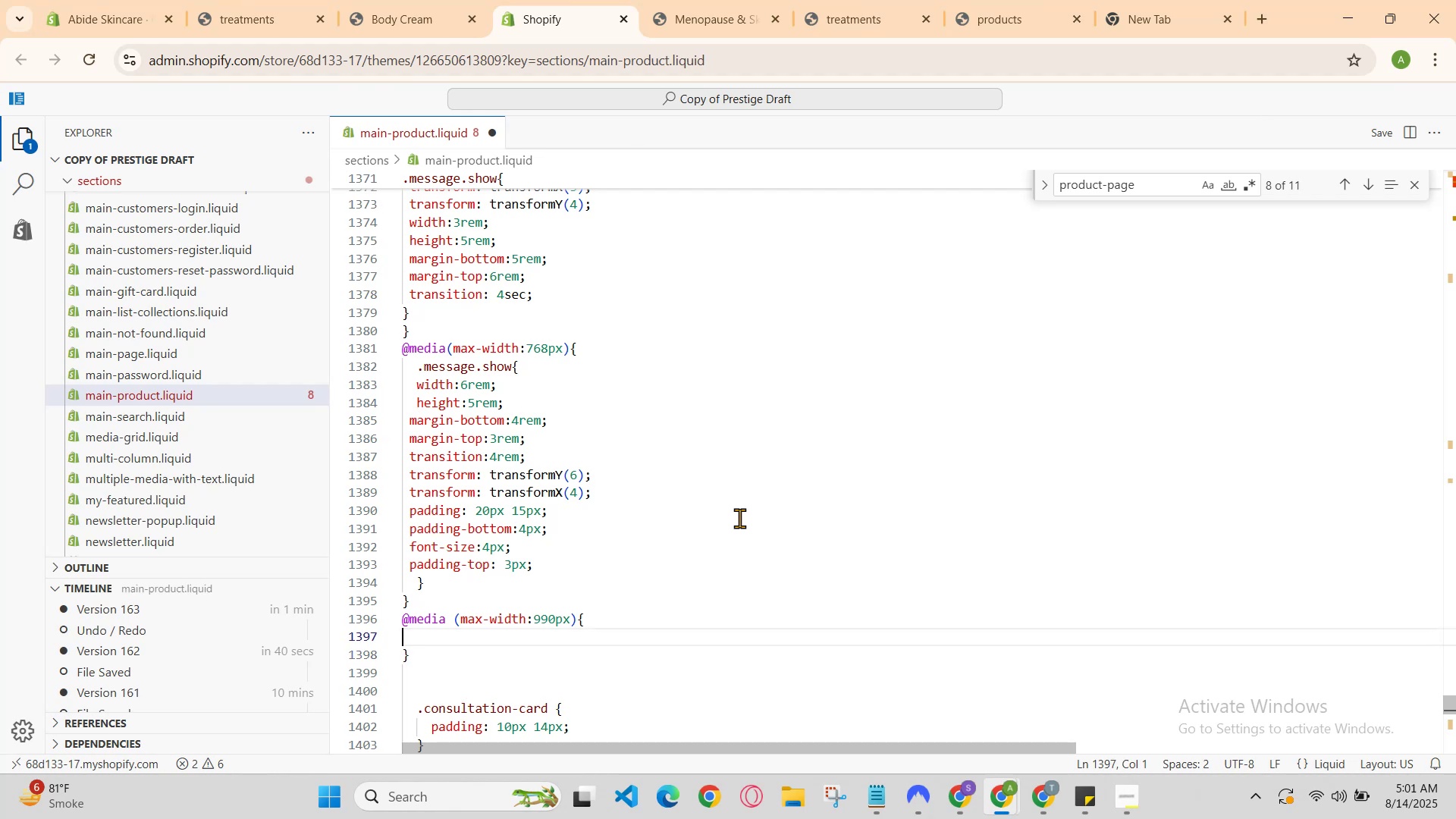 
type(.meida)
key(Backspace)
key(Backspace)
key(Backspace)
key(Backspace)
type(idea)
key(Backspace)
key(Backspace)
key(Backspace)
key(Backspace)
key(Backspace)
key(Backspace)
key(Backspace)
 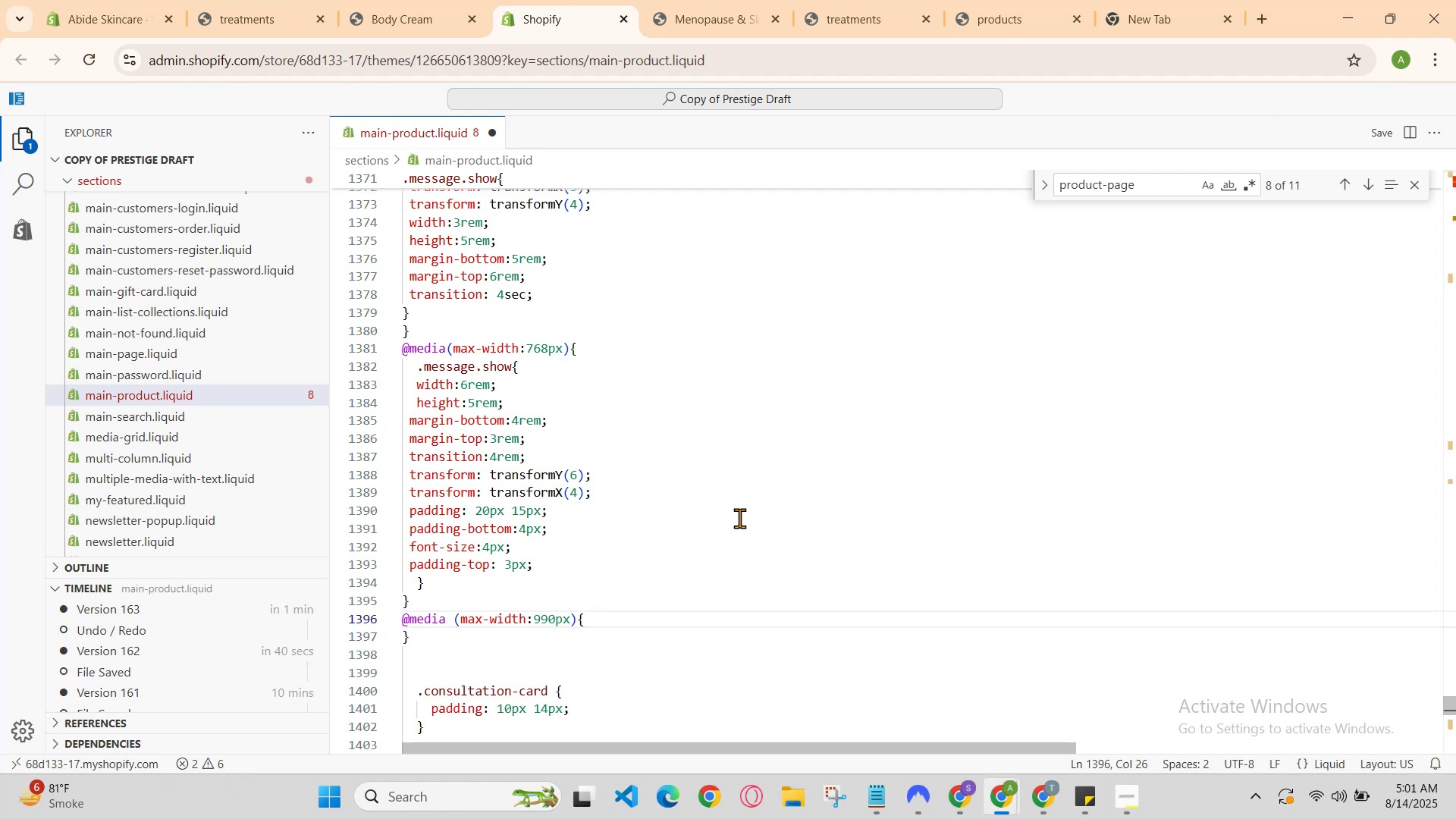 
key(Enter)
 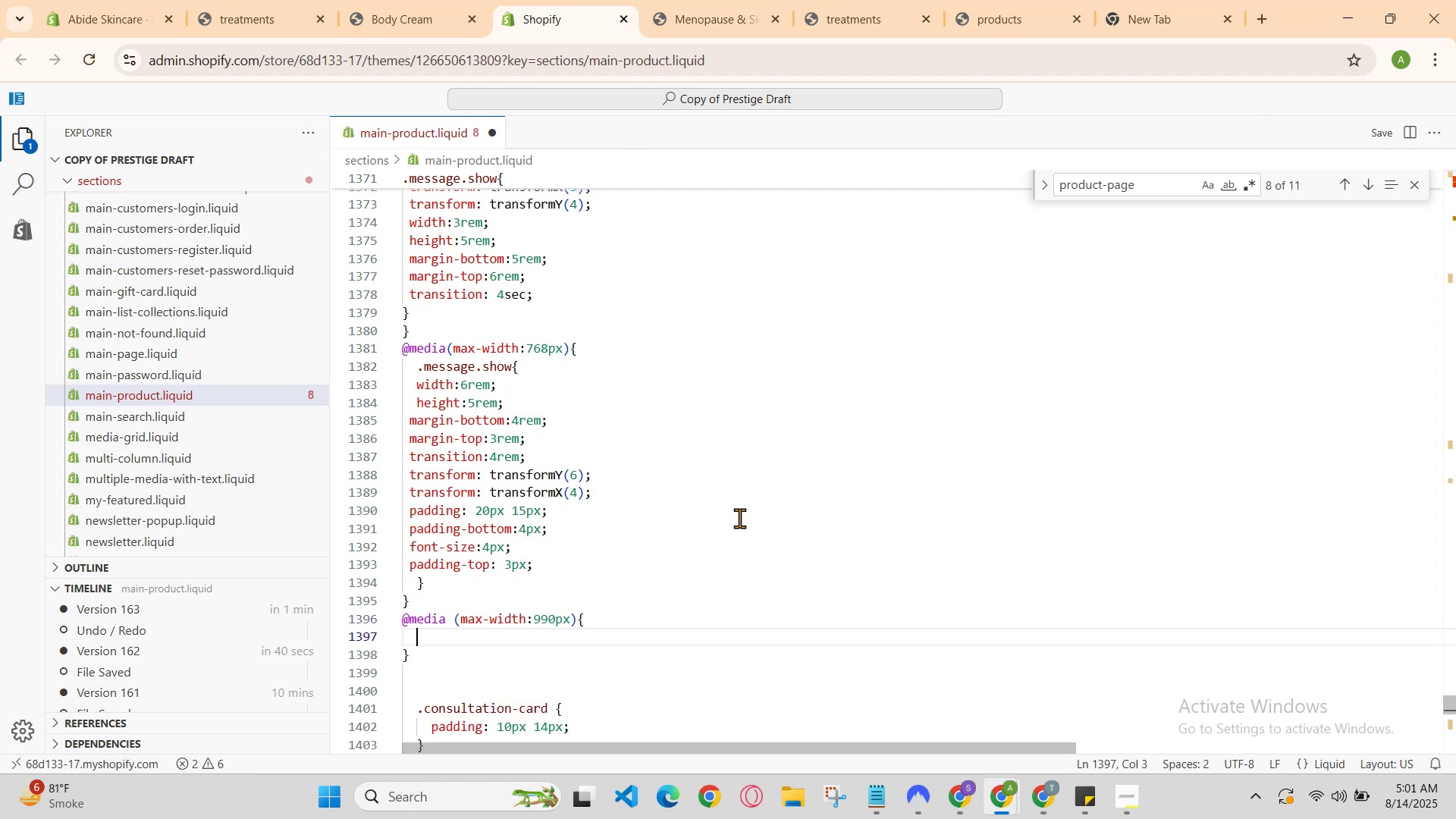 
type(me)
key(Backspace)
type(eid)
key(Backspace)
key(Backspace)
type(dia )
key(Backspace)
key(Backspace)
key(Backspace)
key(Backspace)
key(Backspace)
key(Backspace)
key(Backspace)
type( .e)
key(Backspace)
type(e)
key(Backspace)
type(message.show{)
 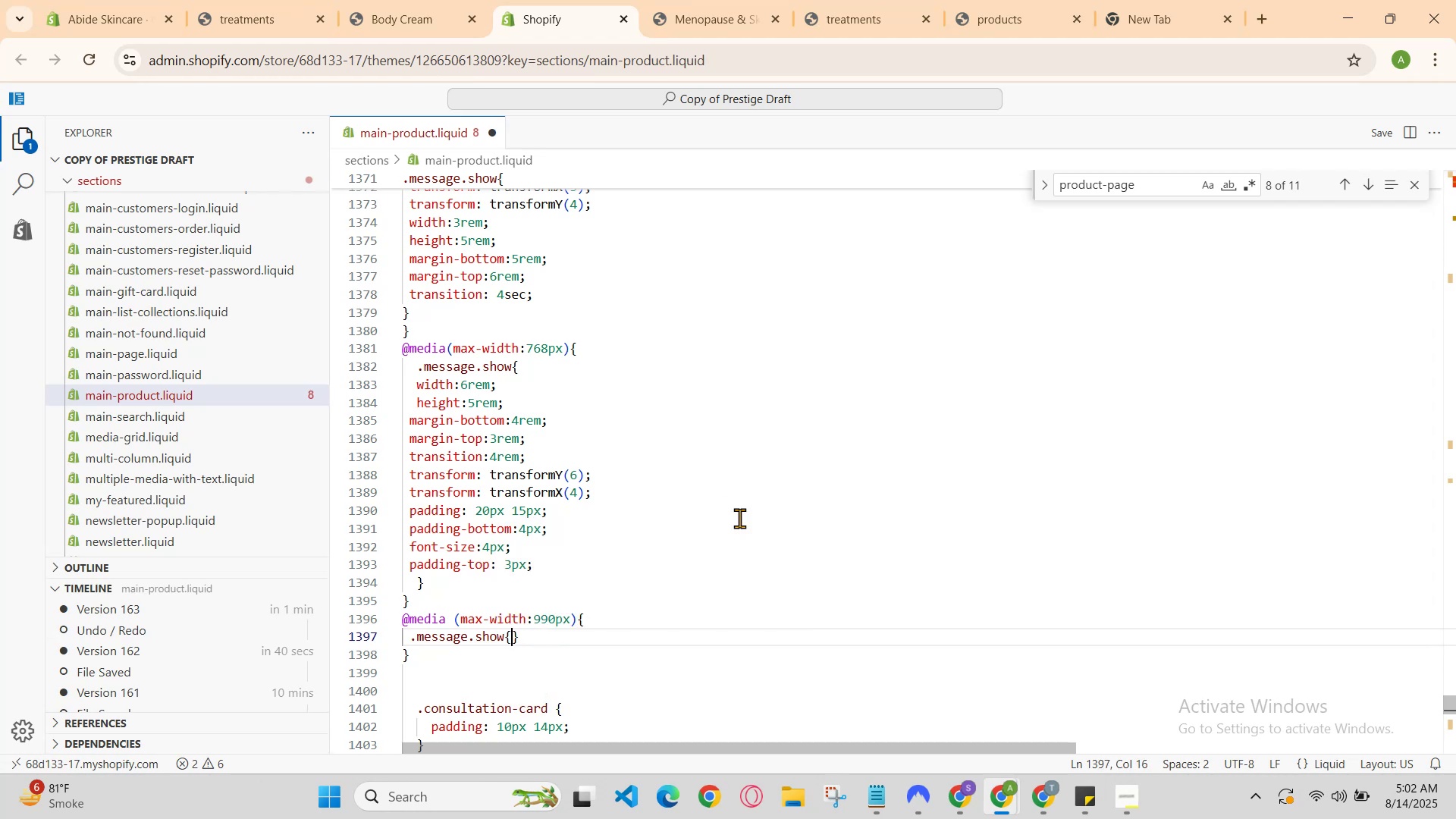 
key(Enter)
 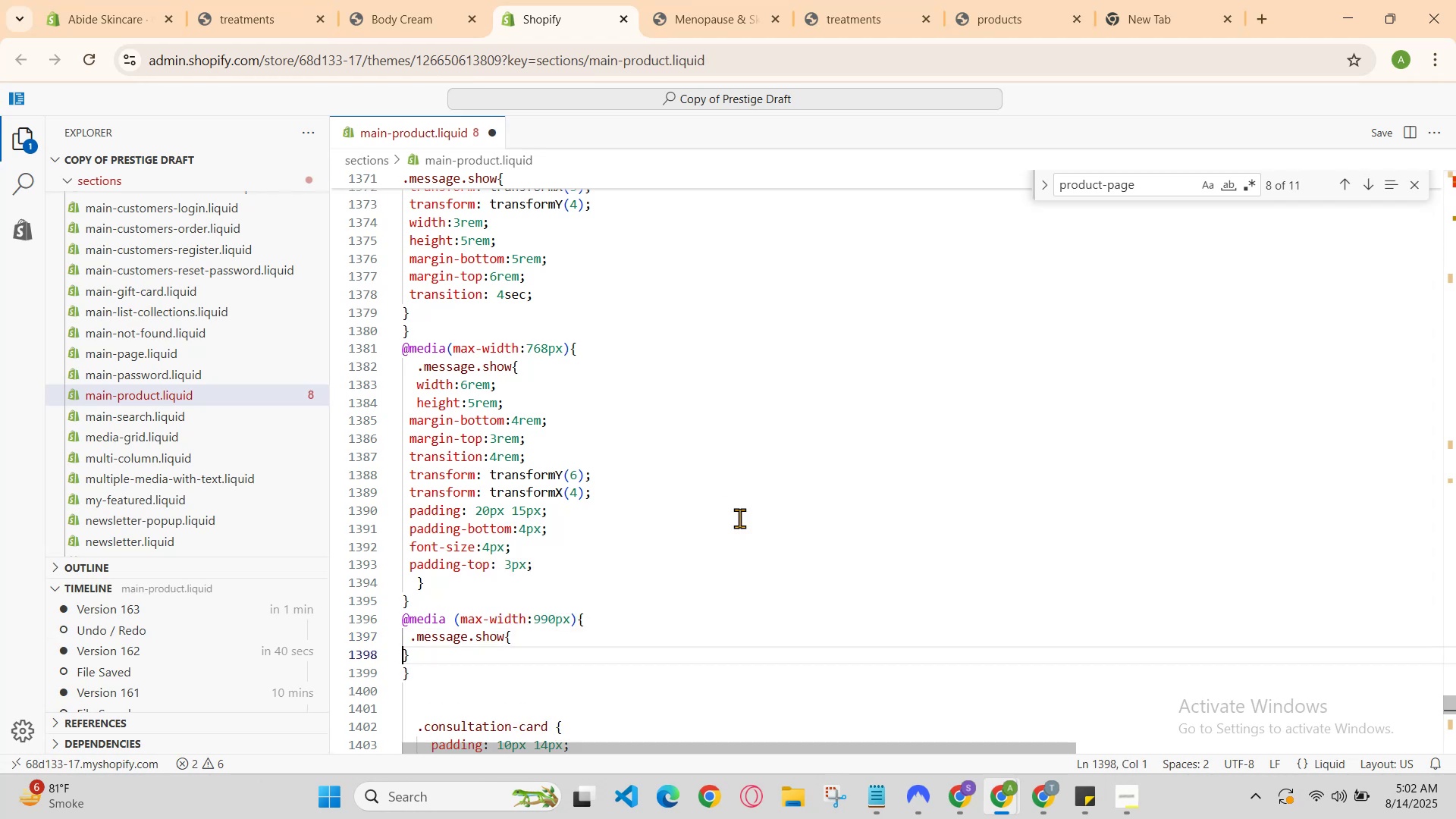 
key(ArrowUp)
 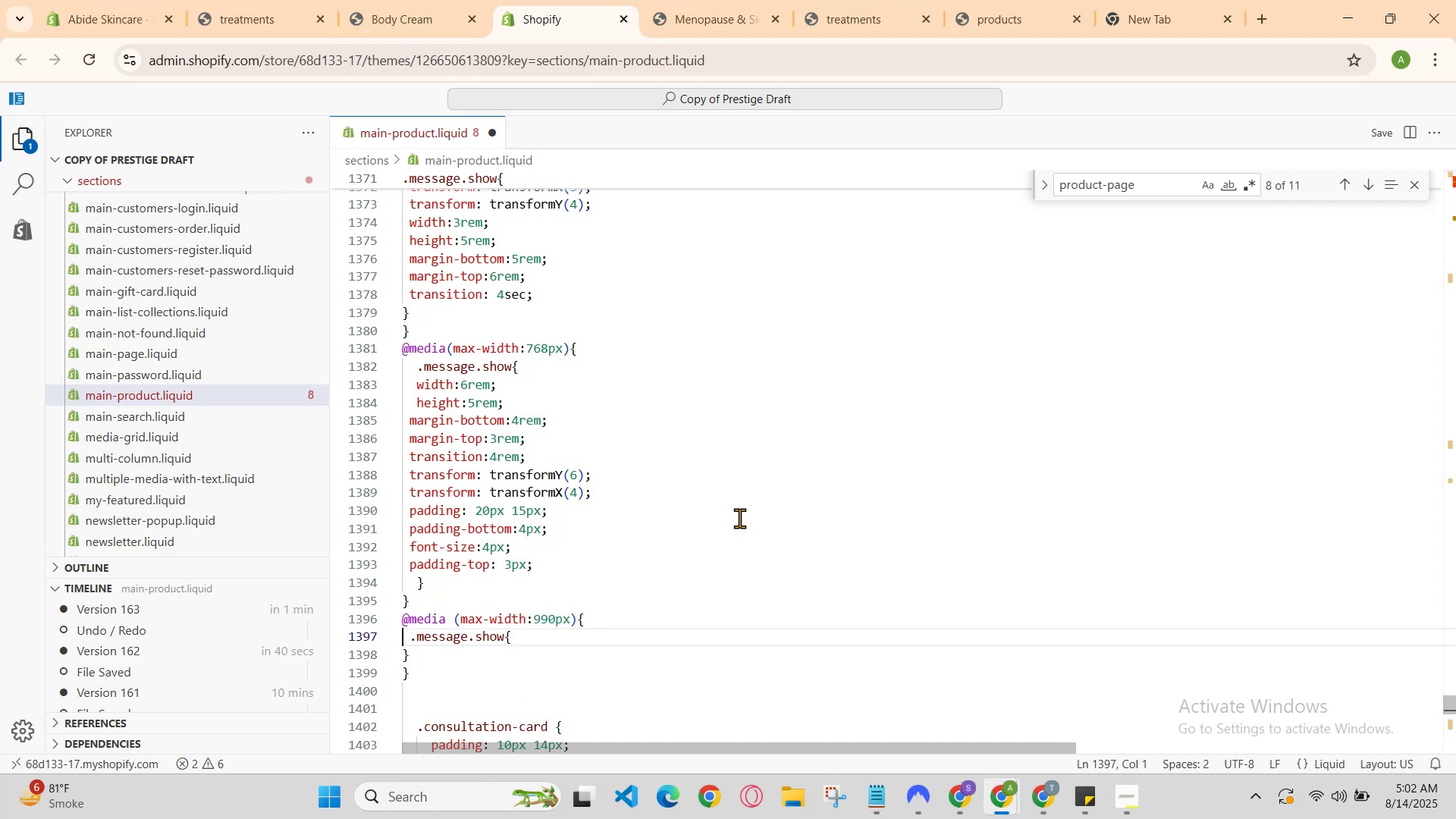 
hold_key(key=ArrowRight, duration=0.96)
 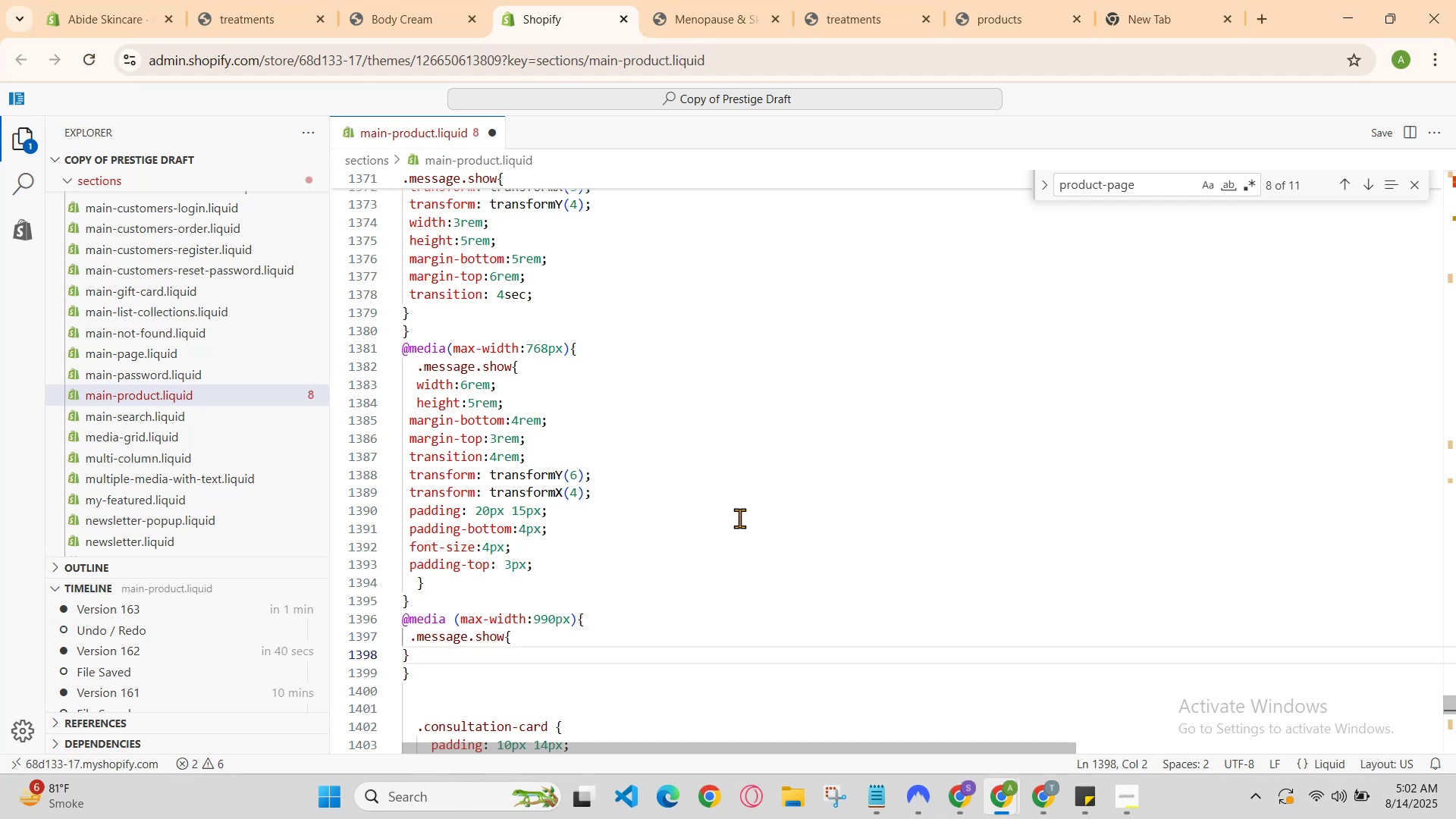 
key(ArrowLeft)
 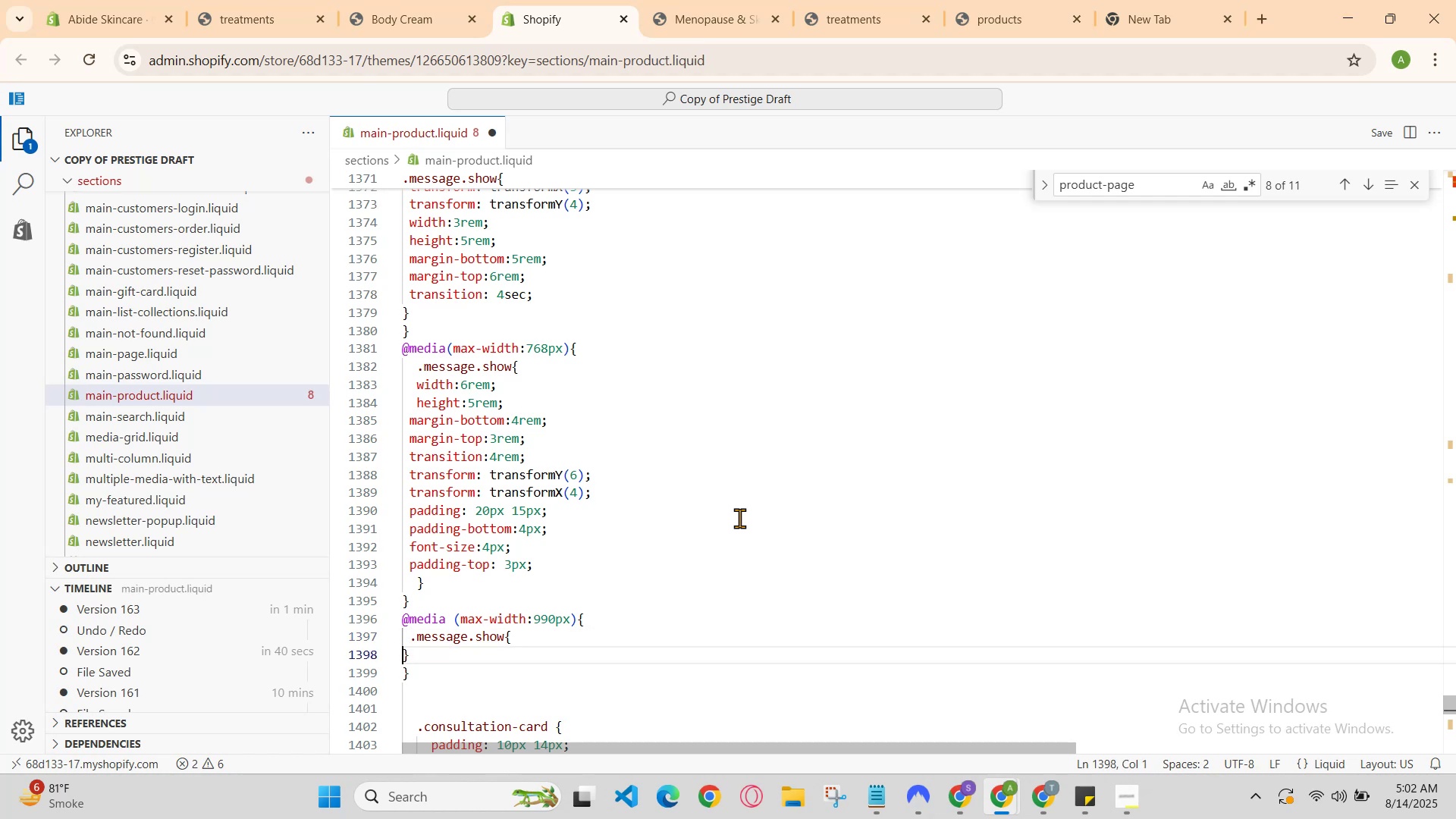 
key(ArrowLeft)
 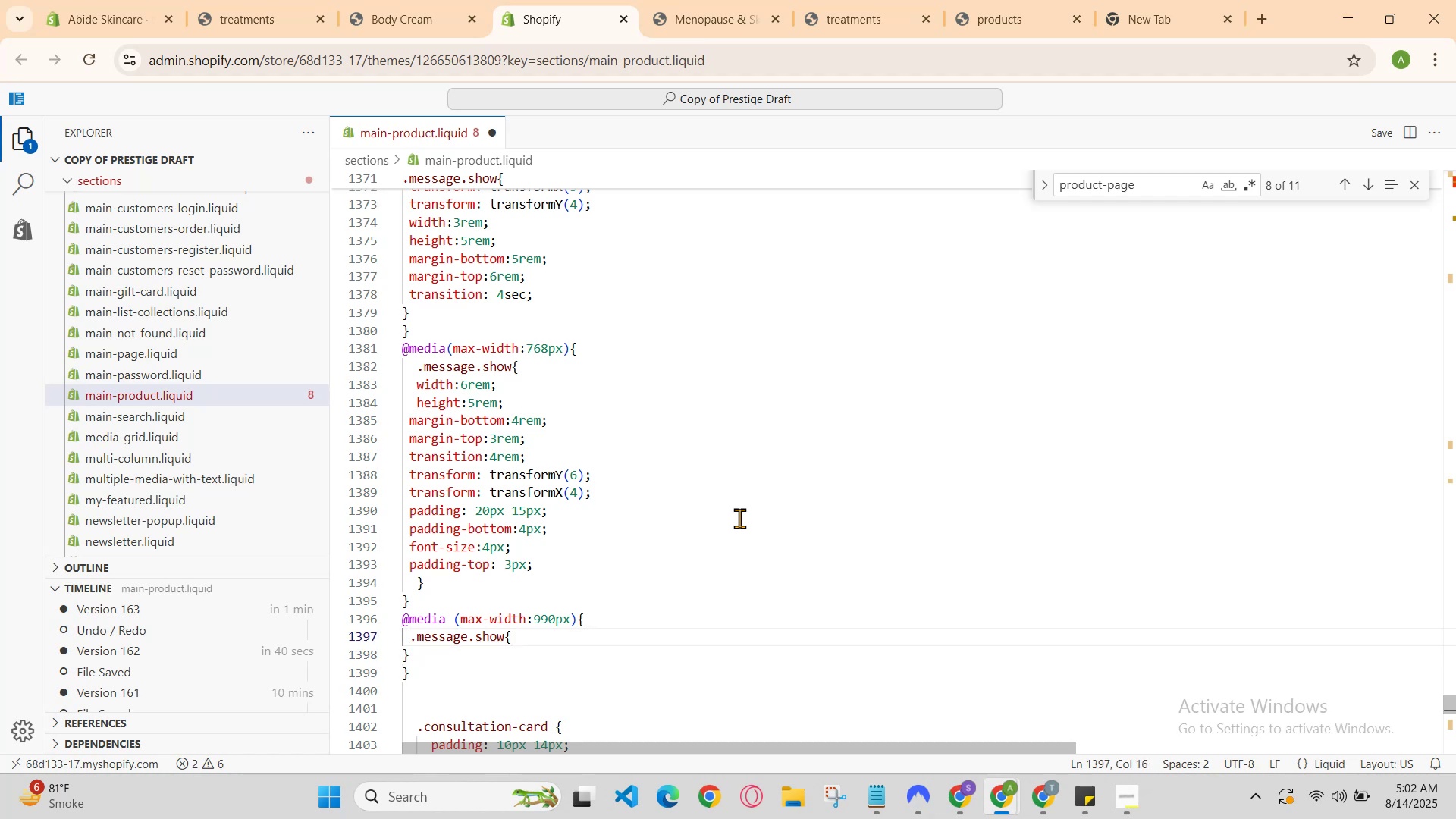 
key(Enter)
 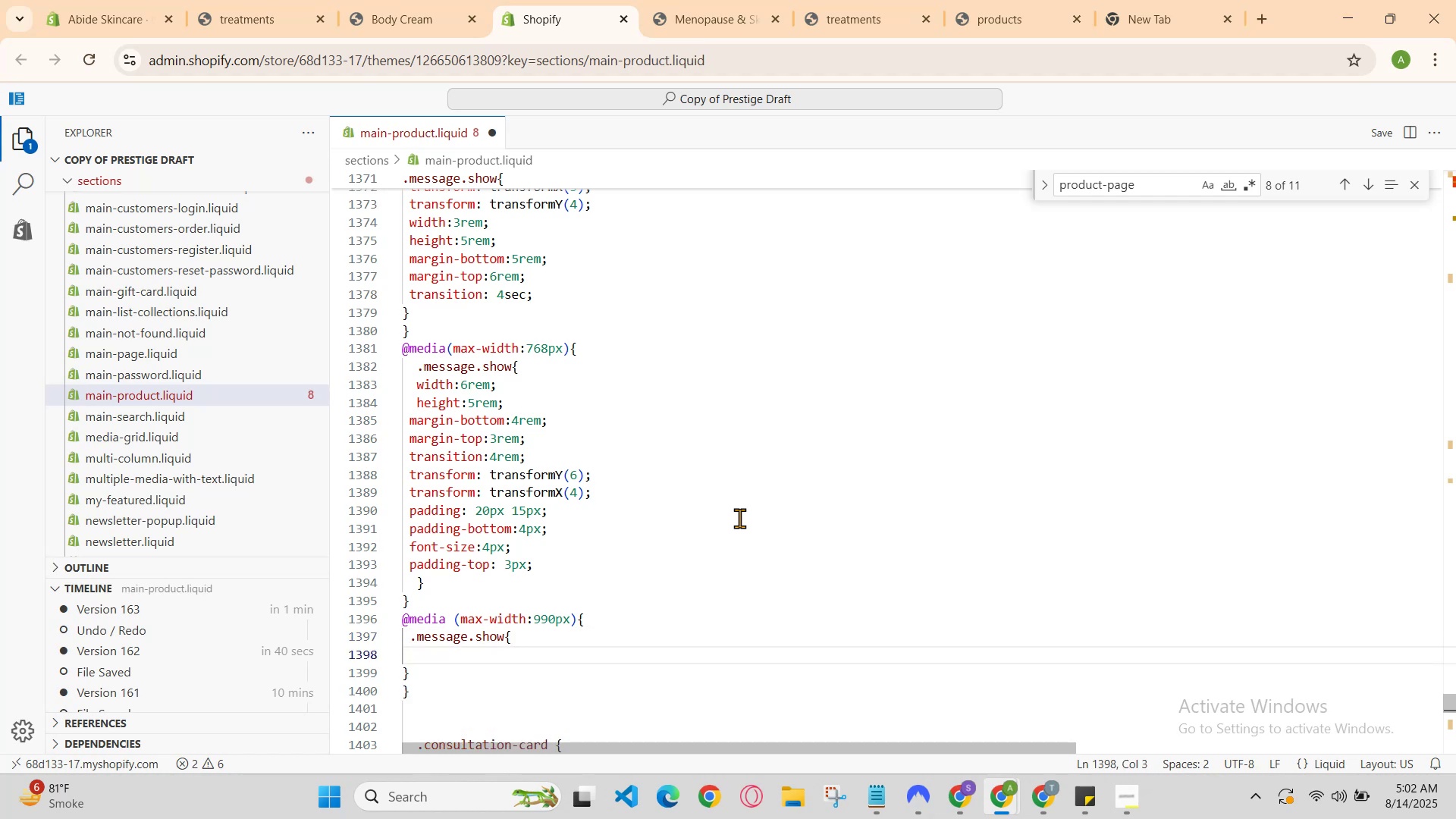 
type(widy)
key(Backspace)
type(th:4rem;)
 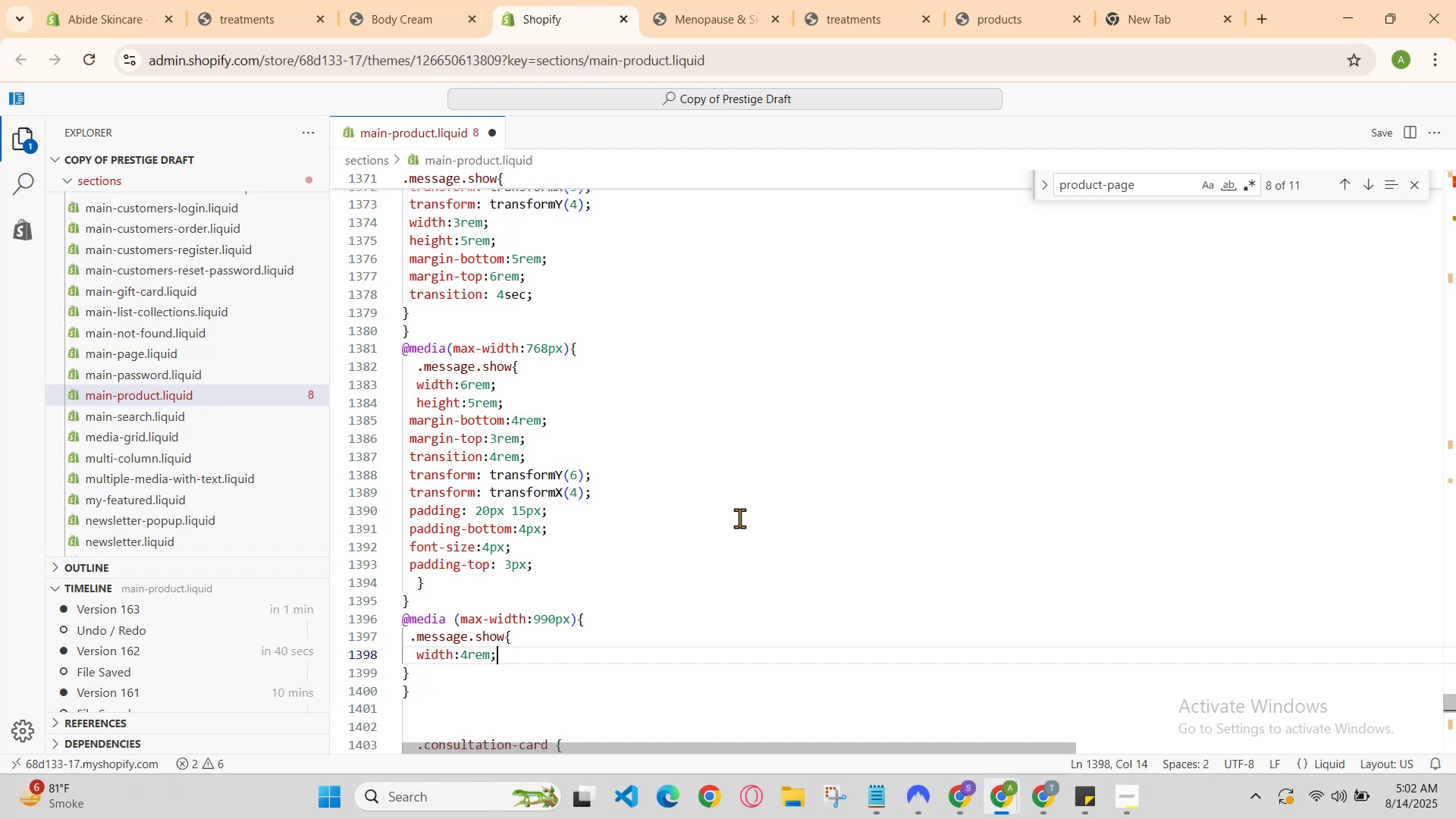 
key(Enter)
 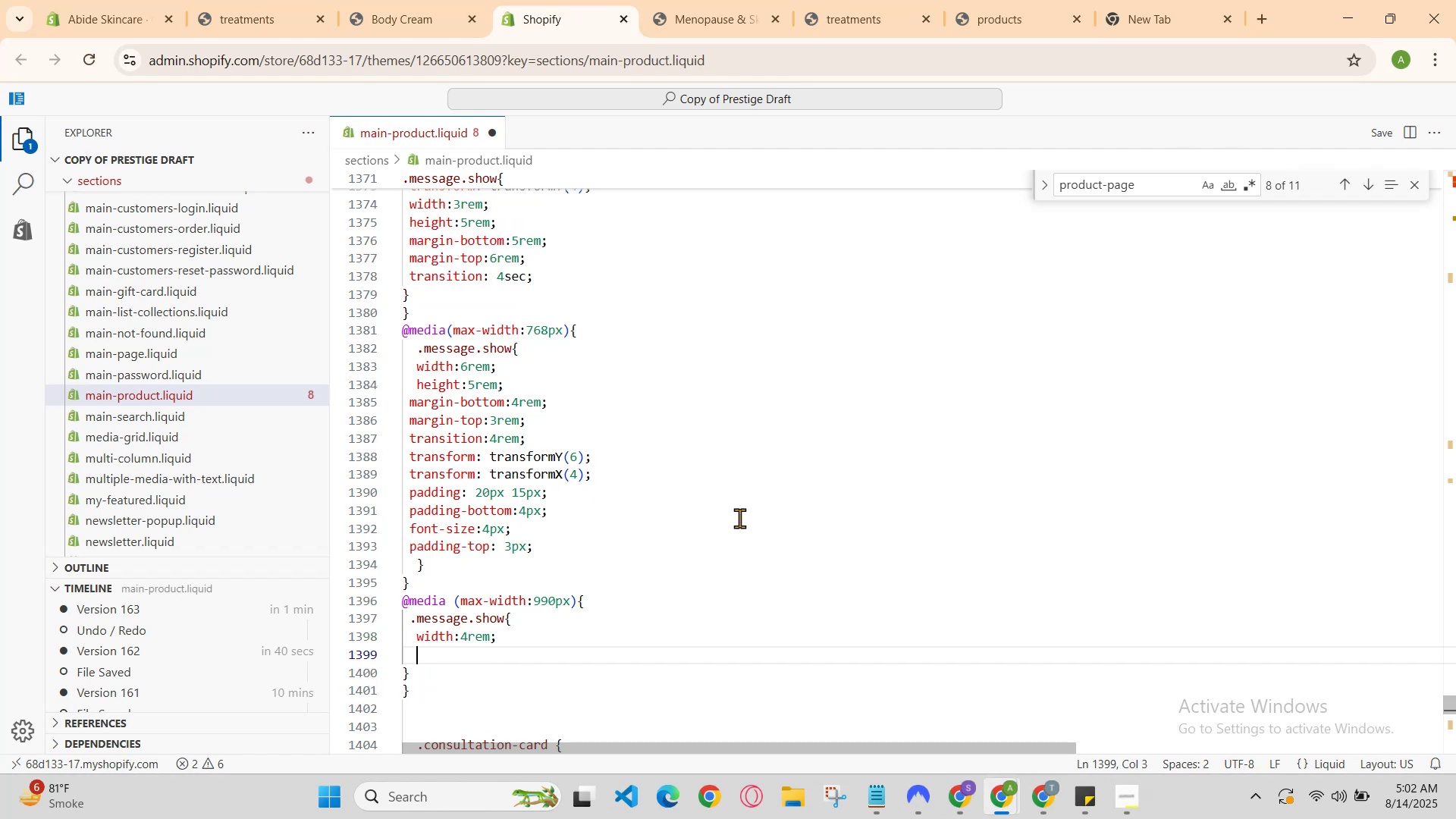 
type(heid)
key(Backspace)
type(ght:5rem;)
 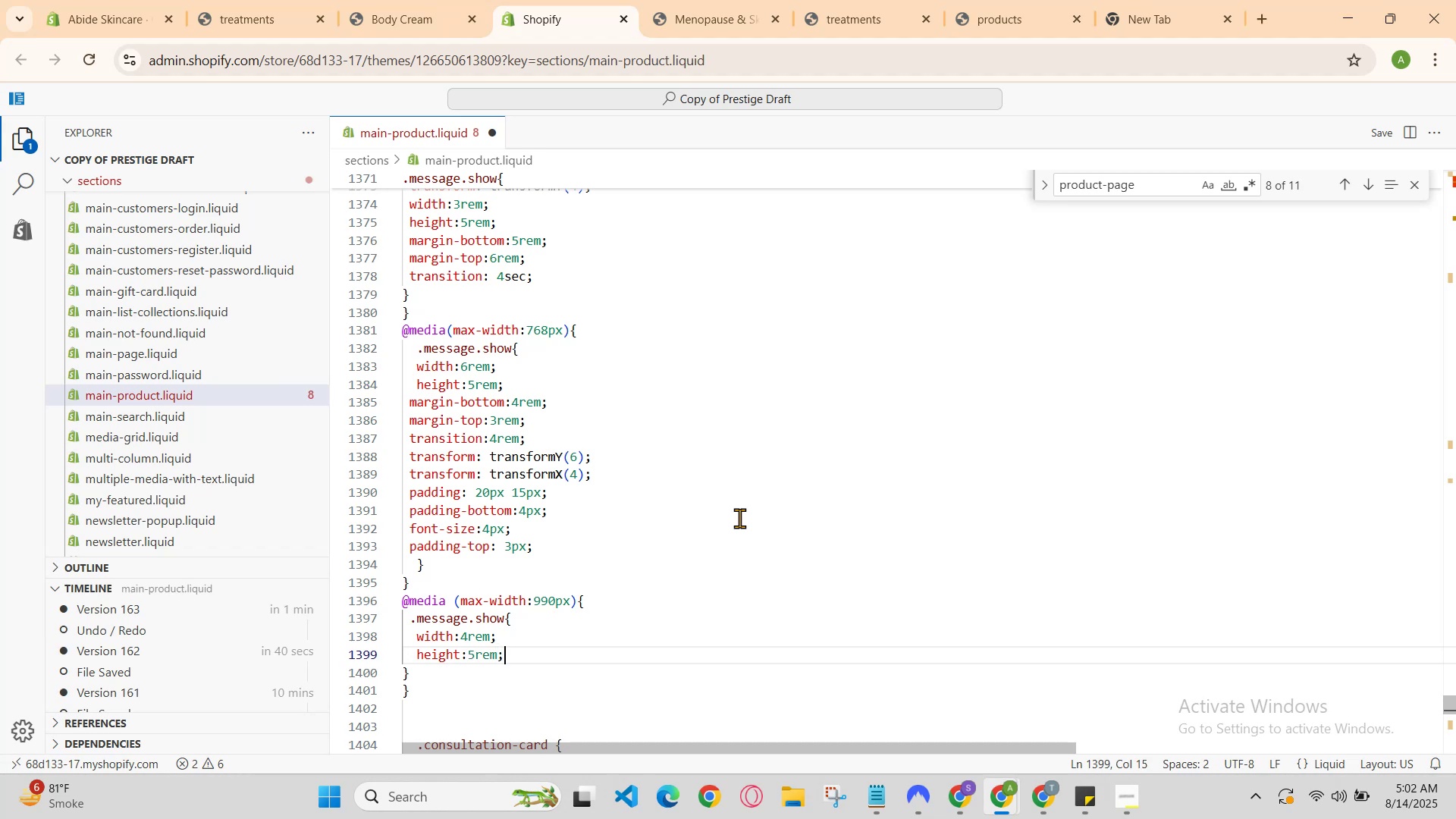 
key(Enter)
 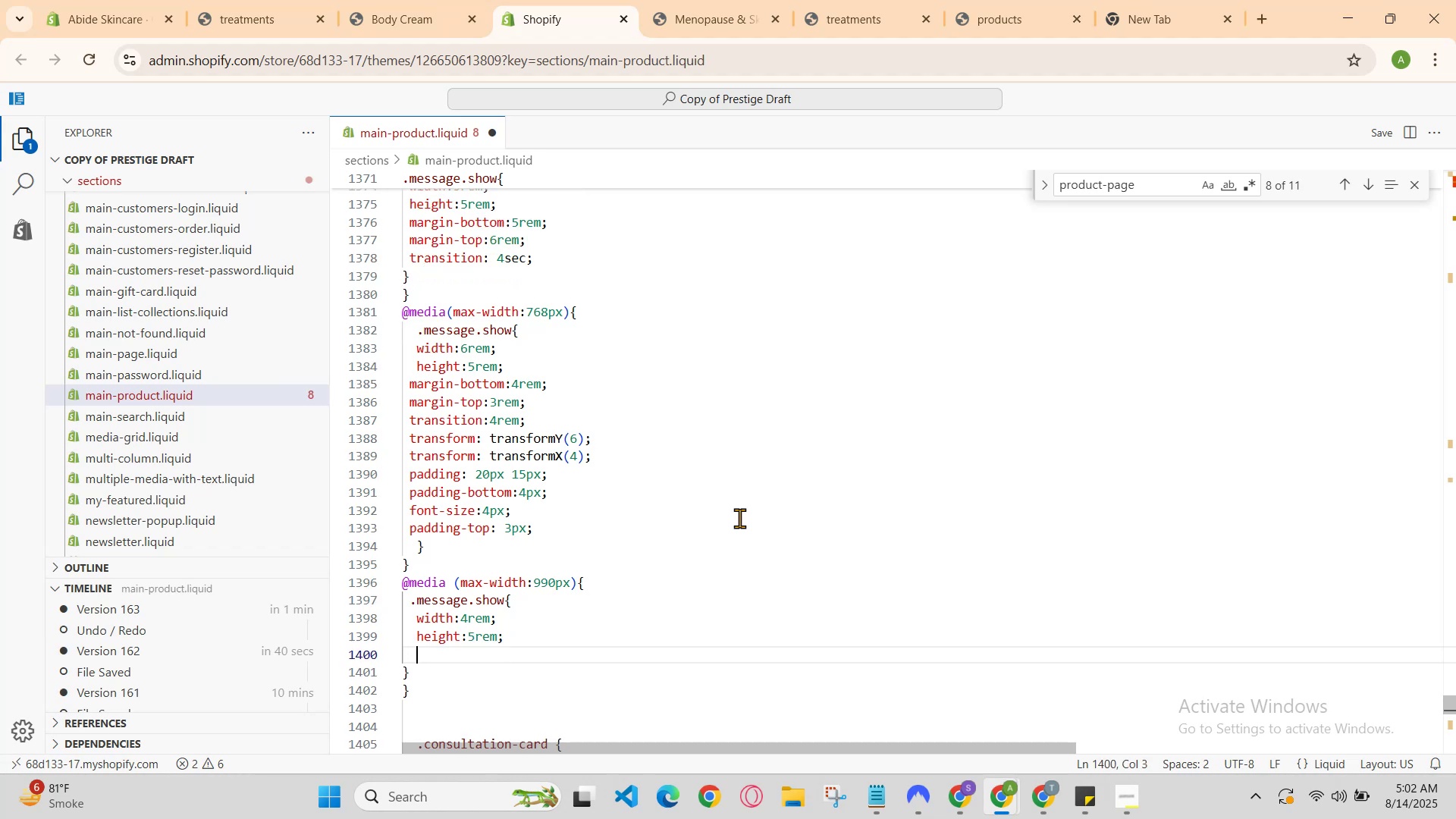 
type(marfi)
key(Backspace)
key(Backspace)
type(gin-bottom;)
key(Backspace)
type(:4rem)
key(Backspace)
type(r)
key(Backspace)
key(Backspace)
type(r)
key(Backspace)
type(em)
key(Backspace)
type(e)
key(Backspace)
type(m;)
 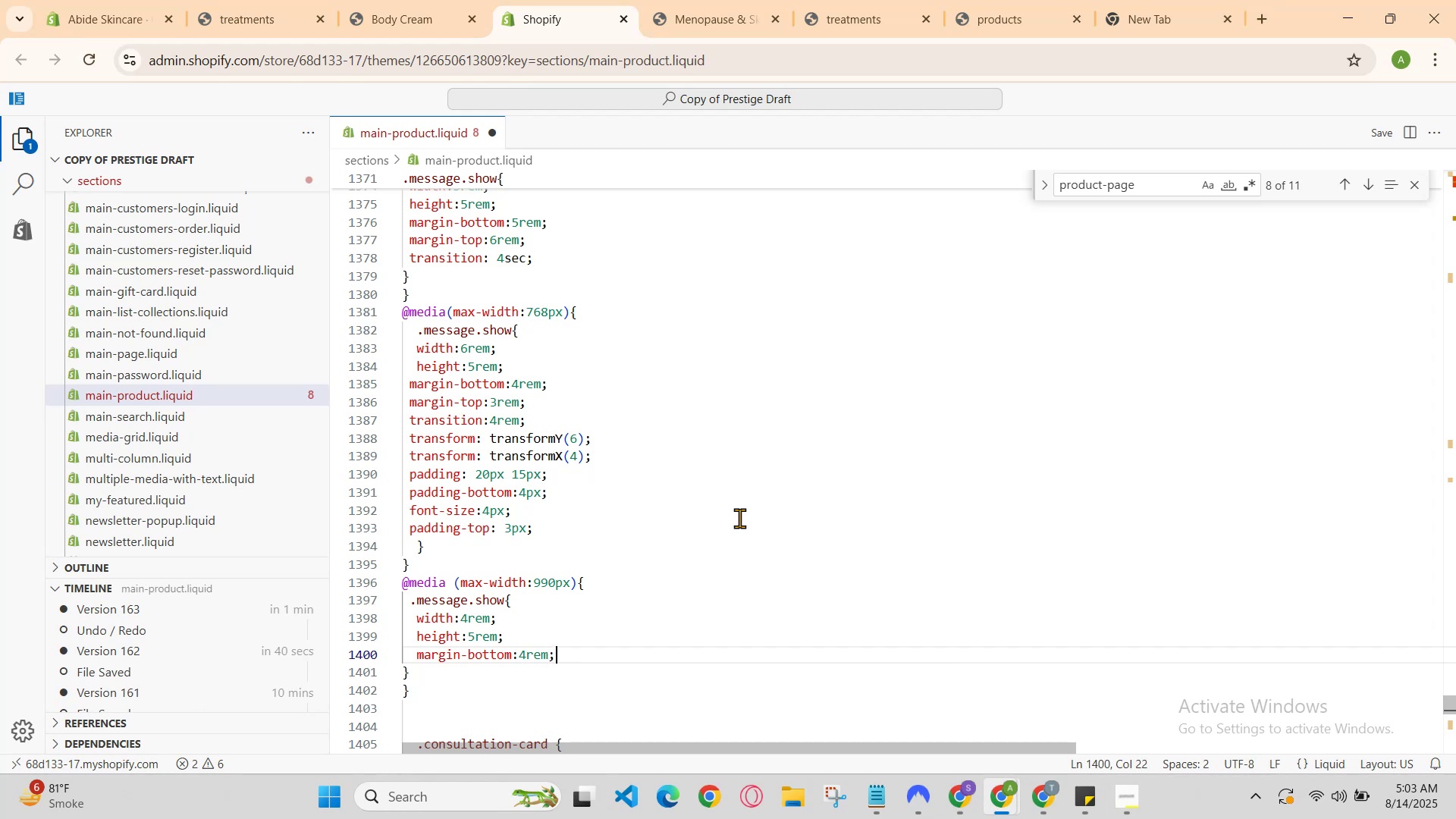 
key(Enter)
 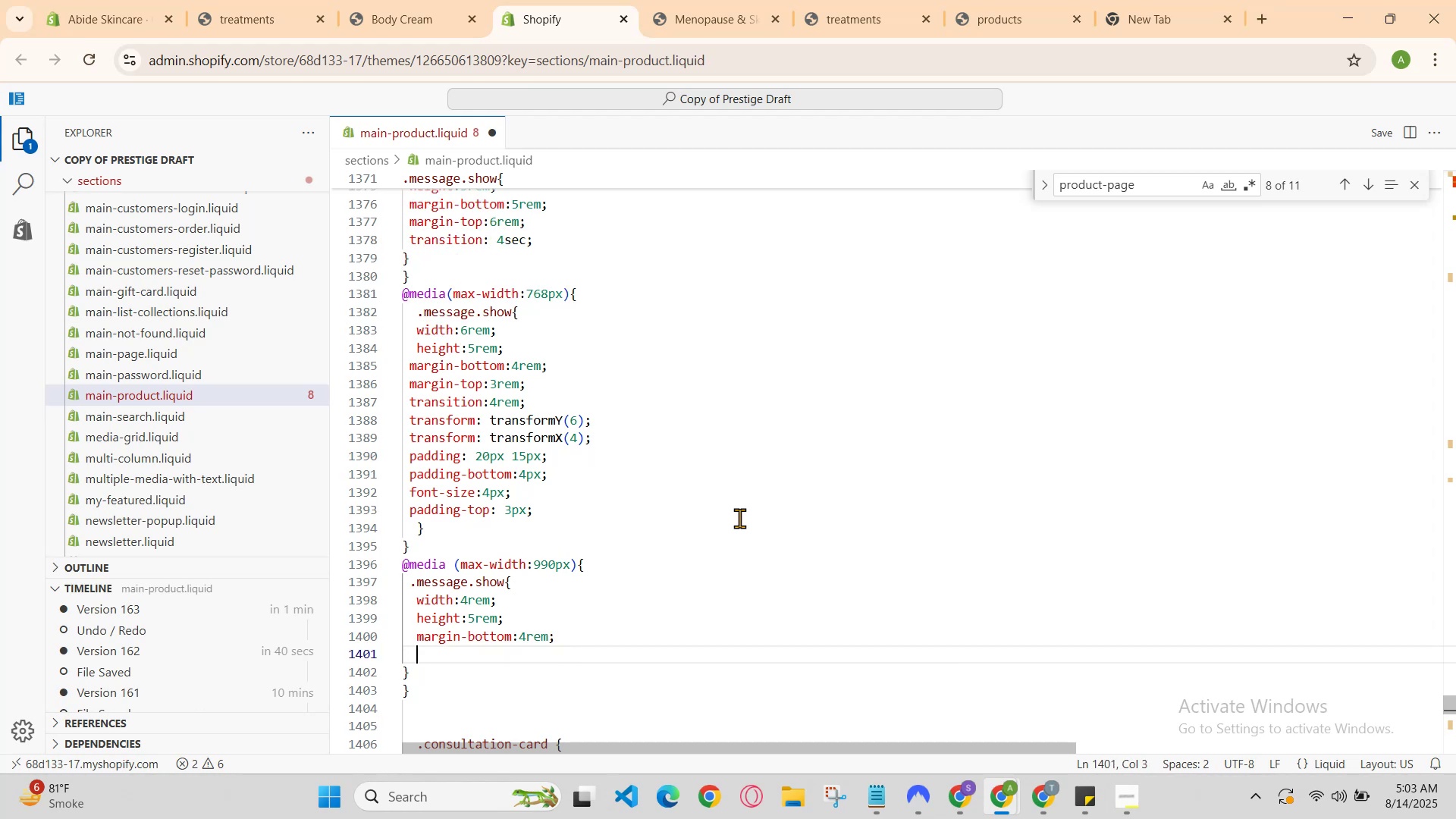 
type(margin-bottom:)
key(Backspace)
key(Backspace)
key(Backspace)
key(Backspace)
key(Backspace)
key(Backspace)
key(Backspace)
type(top:5rem;)
 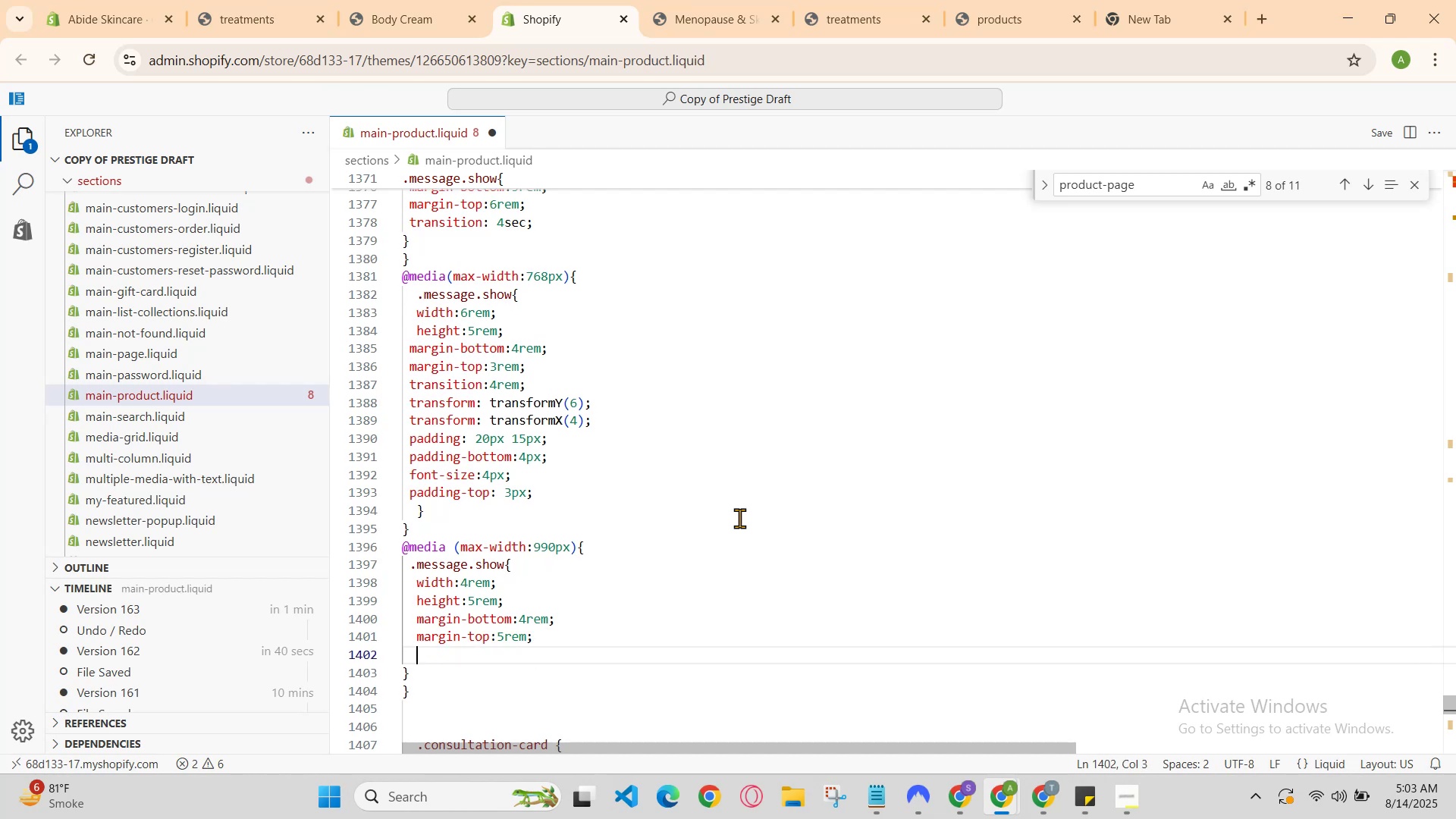 
 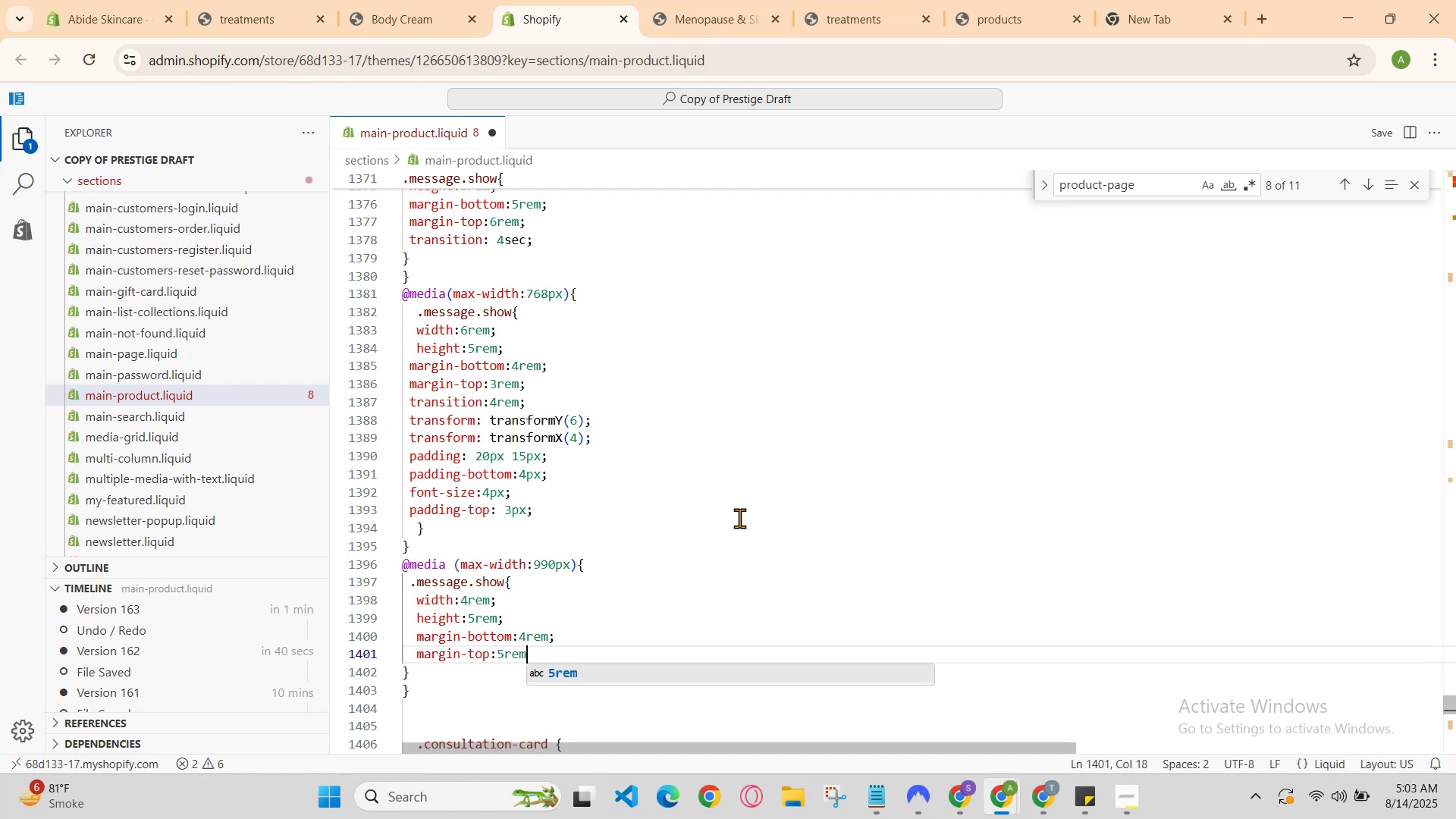 
key(Enter)
 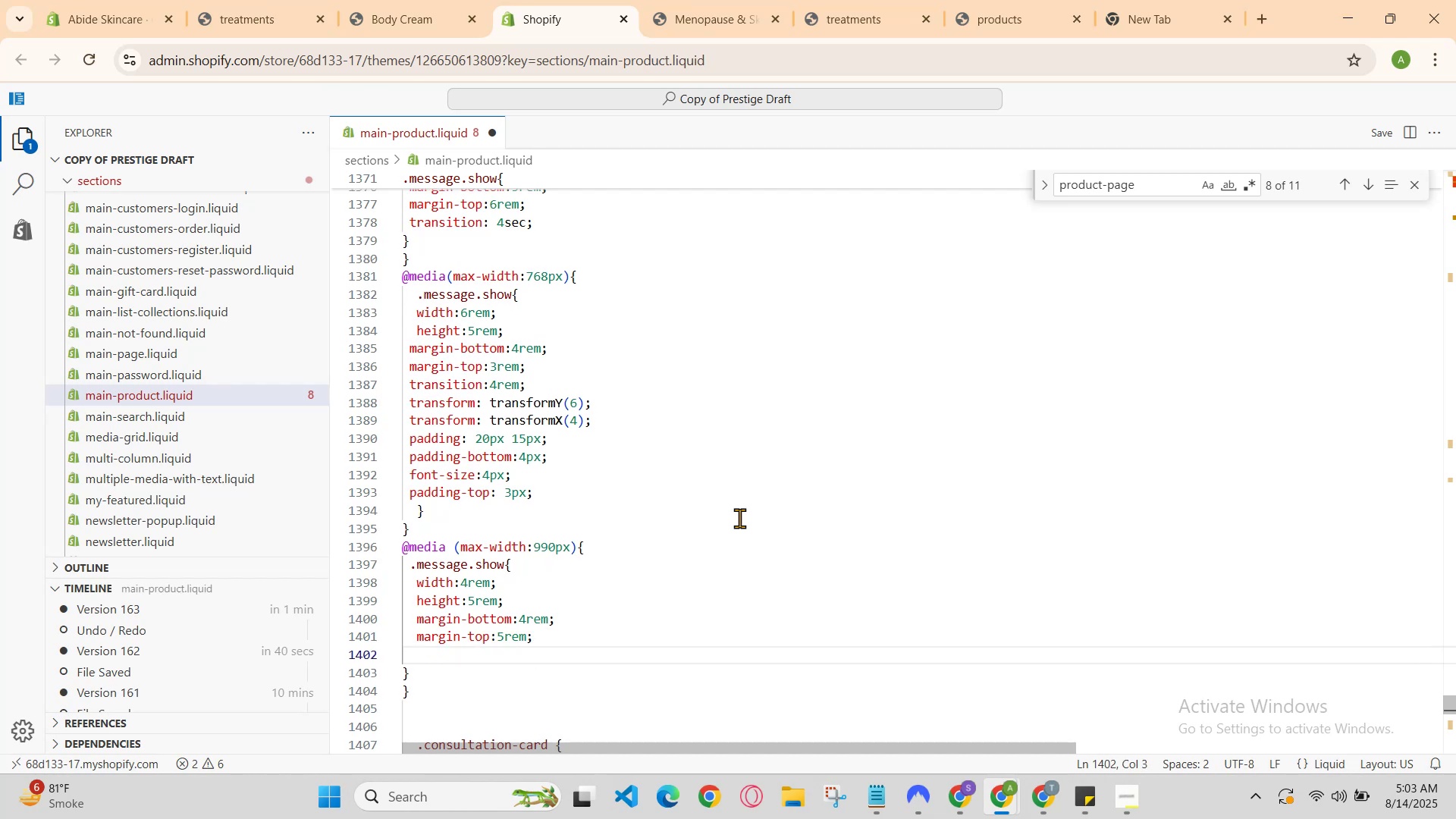 
type(p)
key(Backspace)
type(font-size:)
 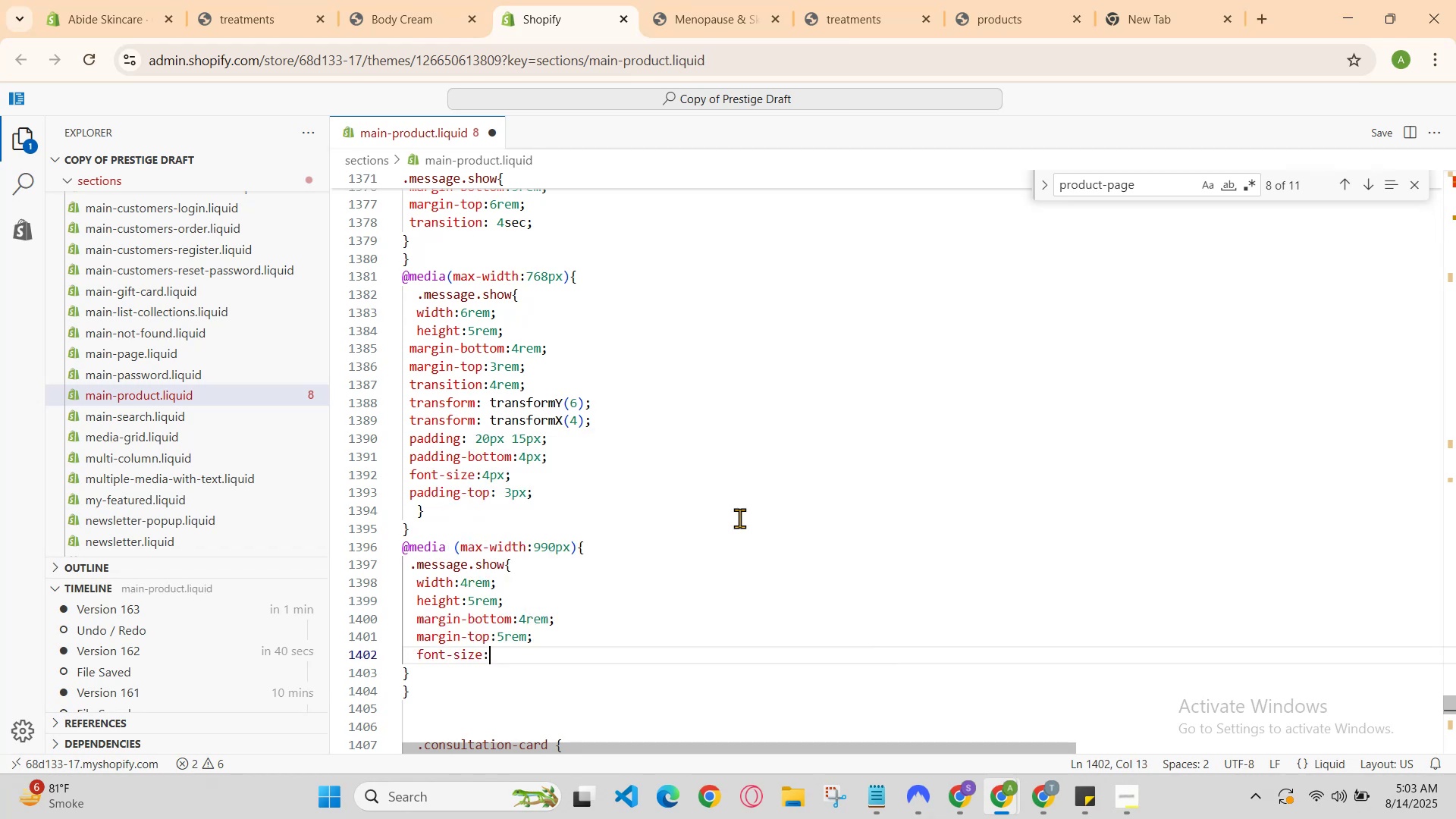 
type(3px;)
 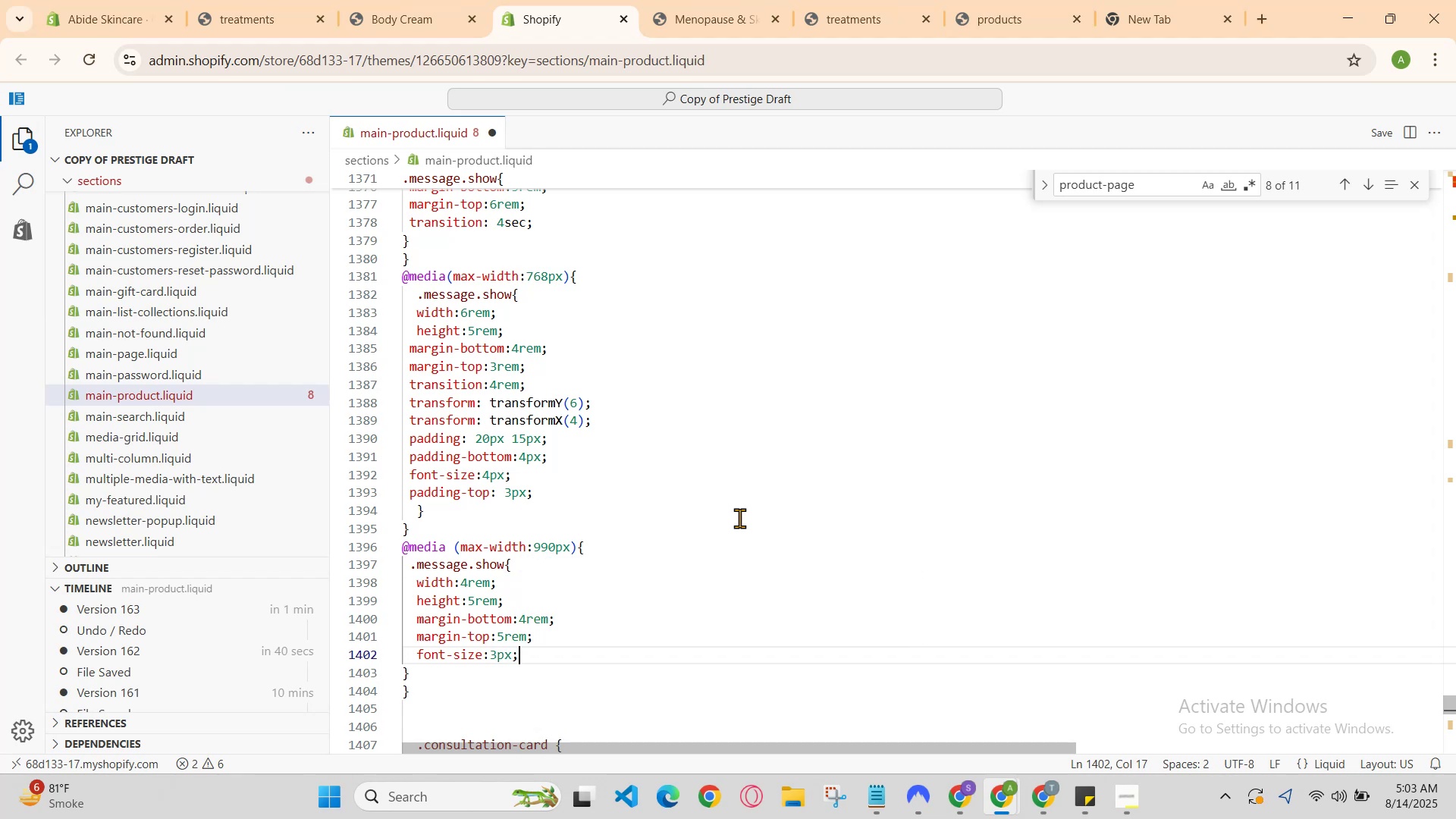 
key(Enter)
 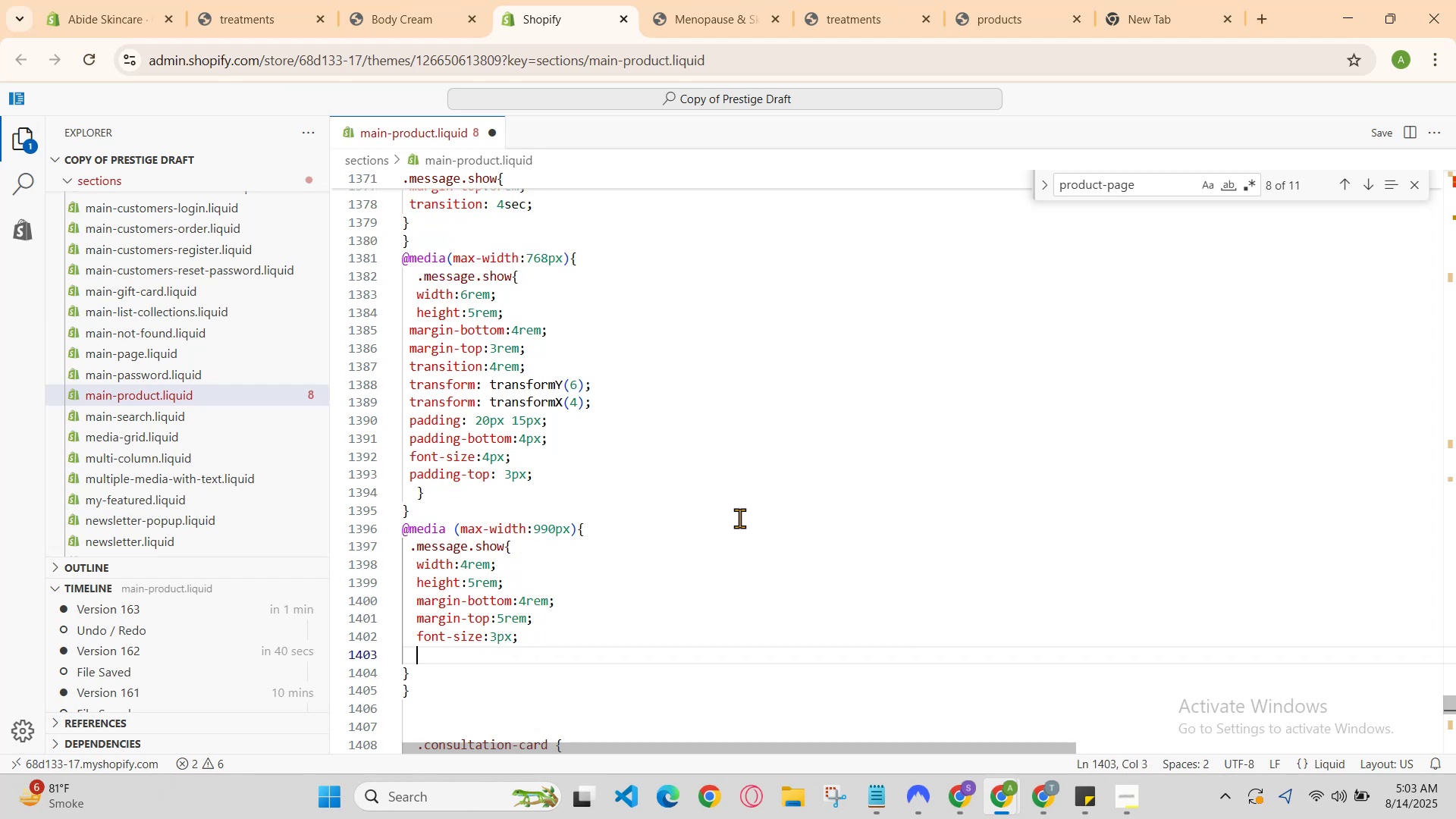 
type(p)
key(Backspace)
type(f)
key(Backspace)
type(padding:4)
key(Backspace)
type(p)
key(Backspace)
type(4)
key(Backspace)
type(2px 8px;)
 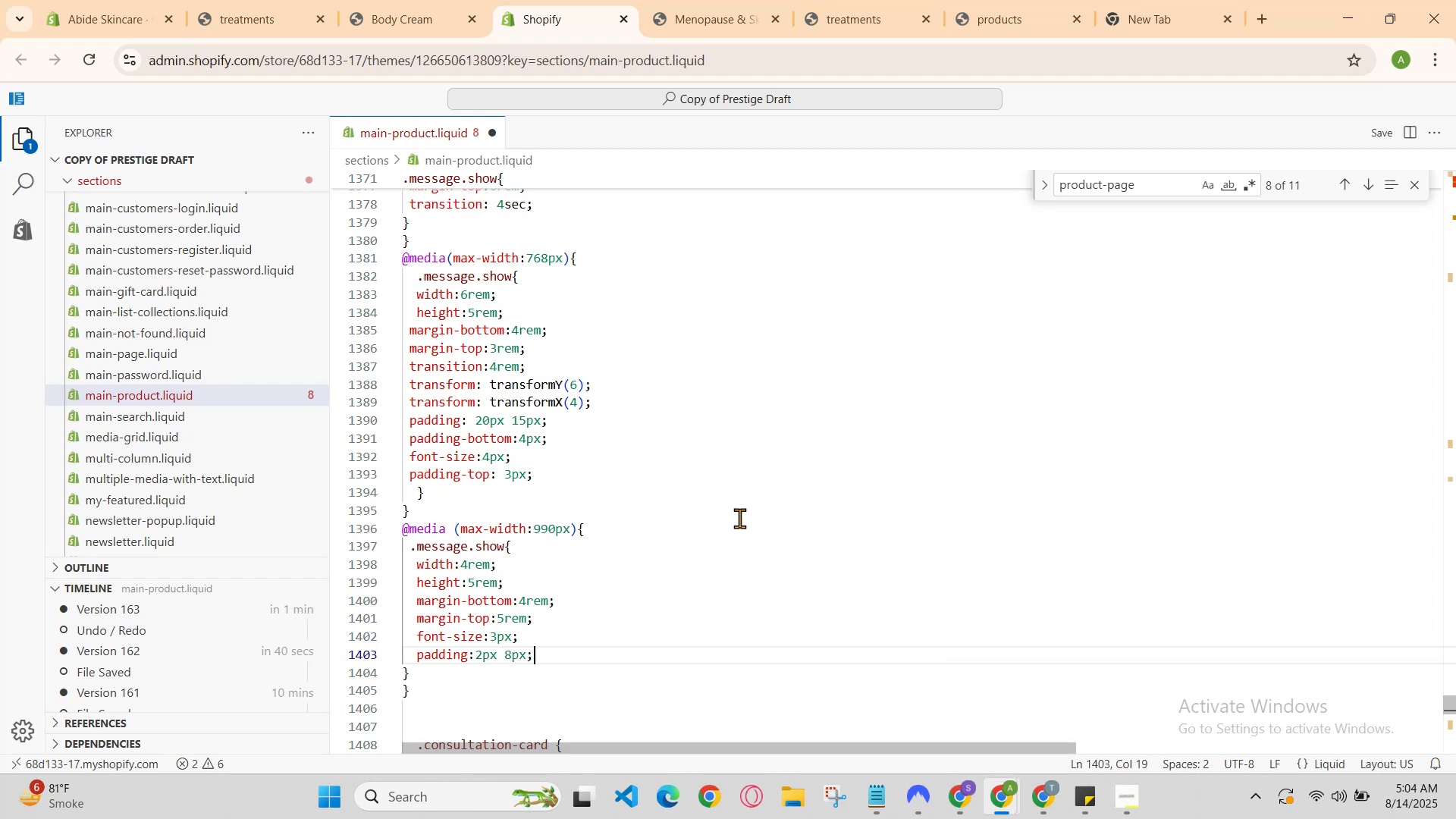 
 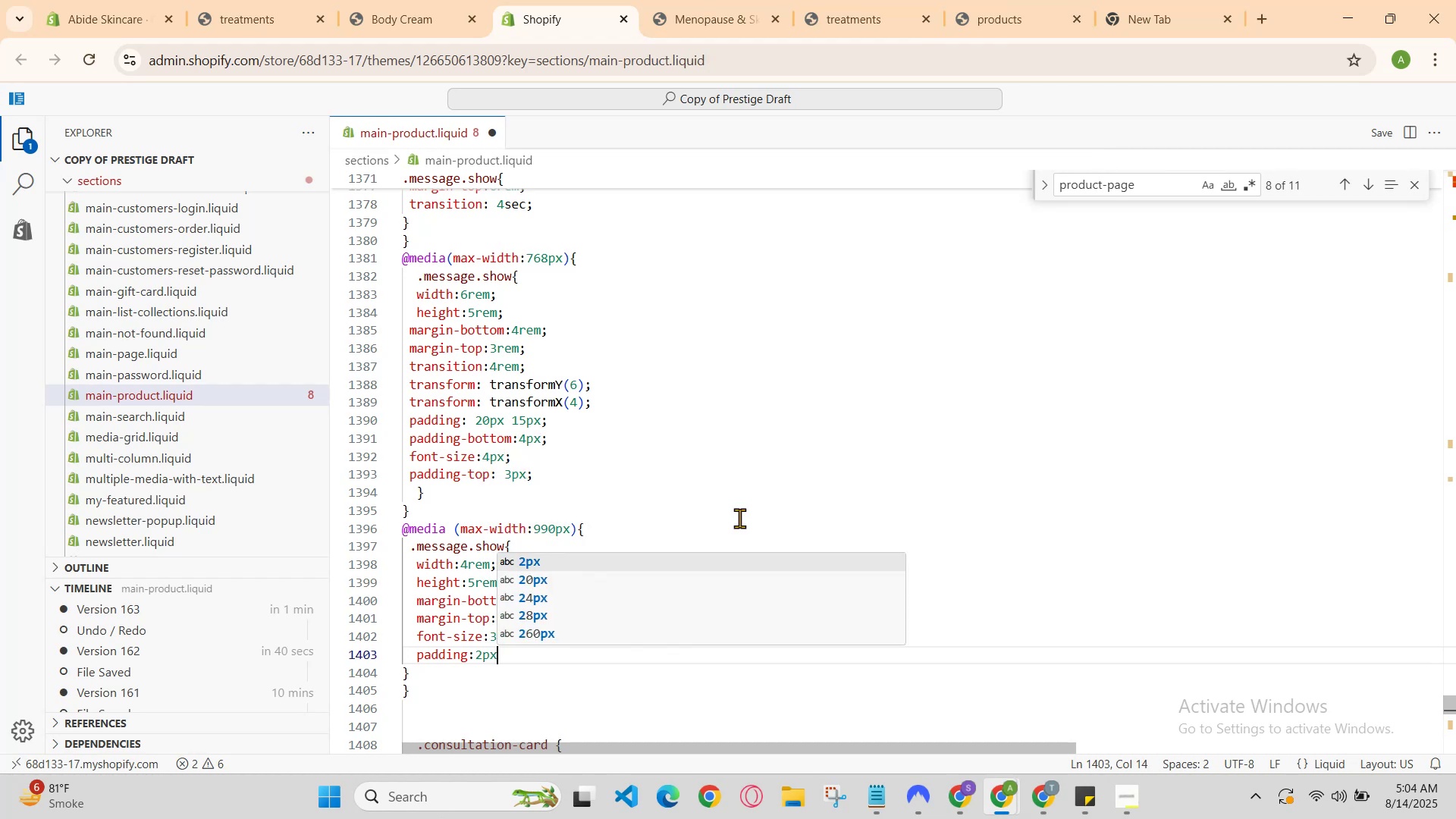 
hold_key(key=Enter, duration=0.39)
 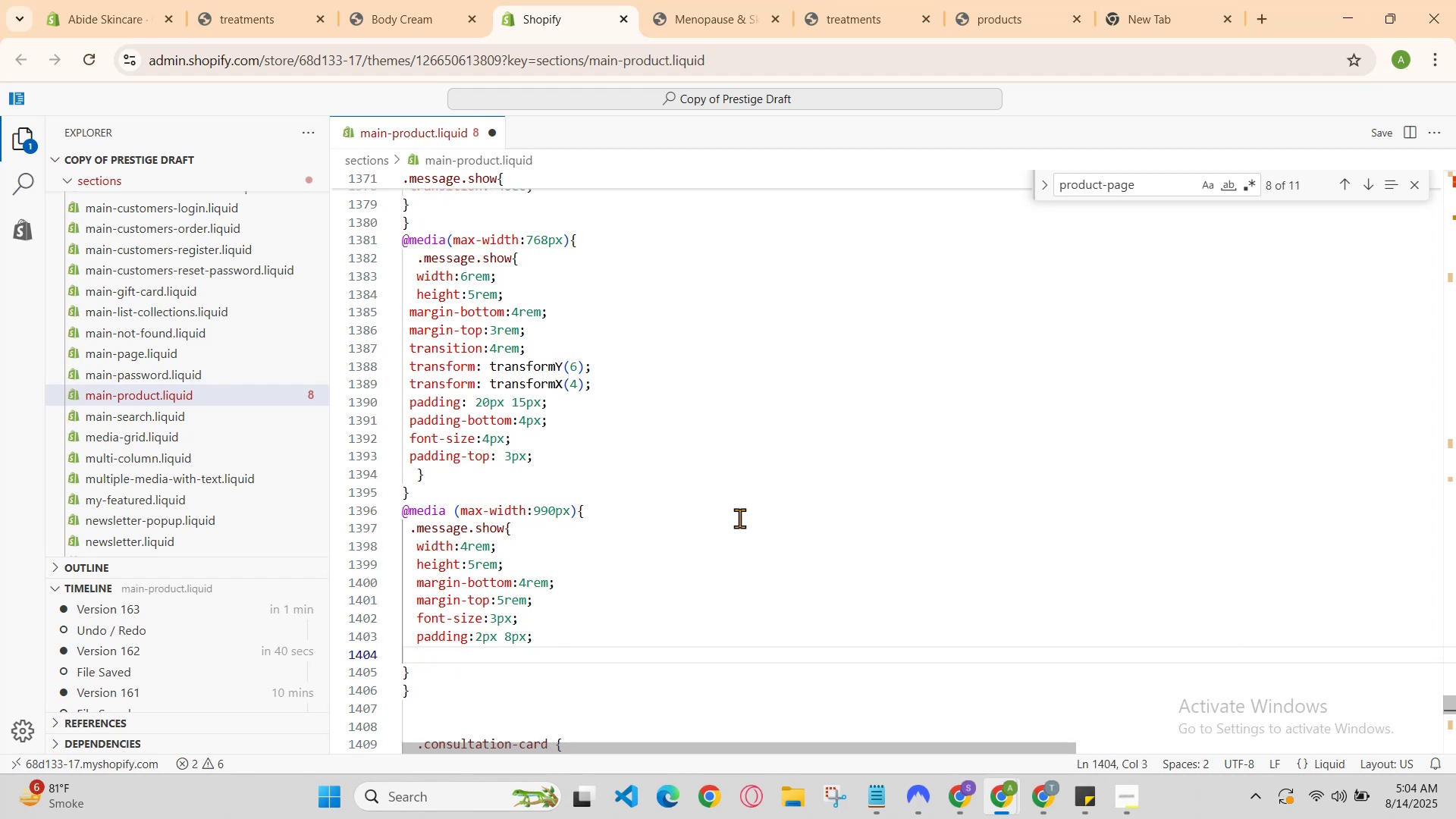 
type(trans)
 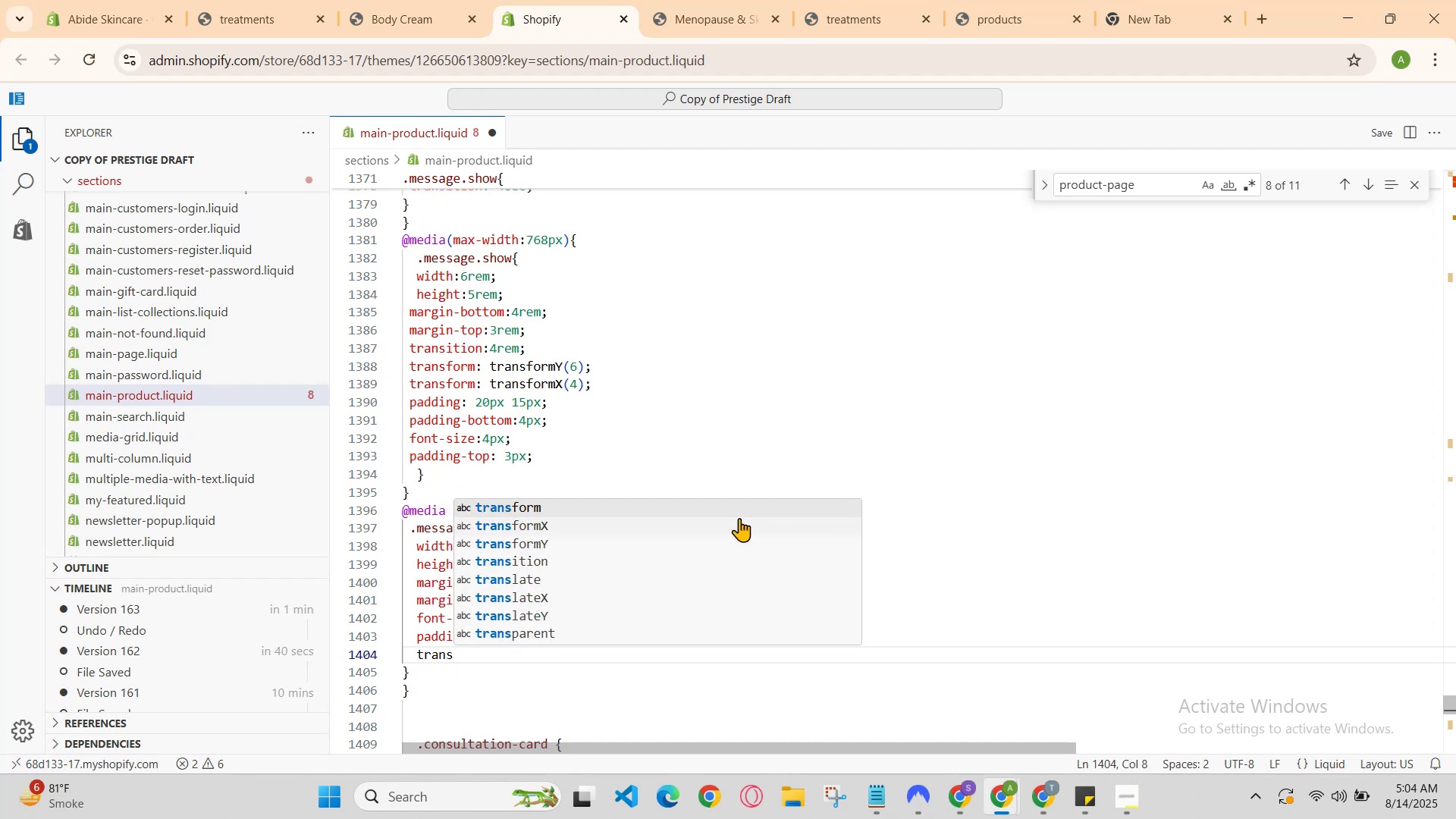 
key(Enter)
 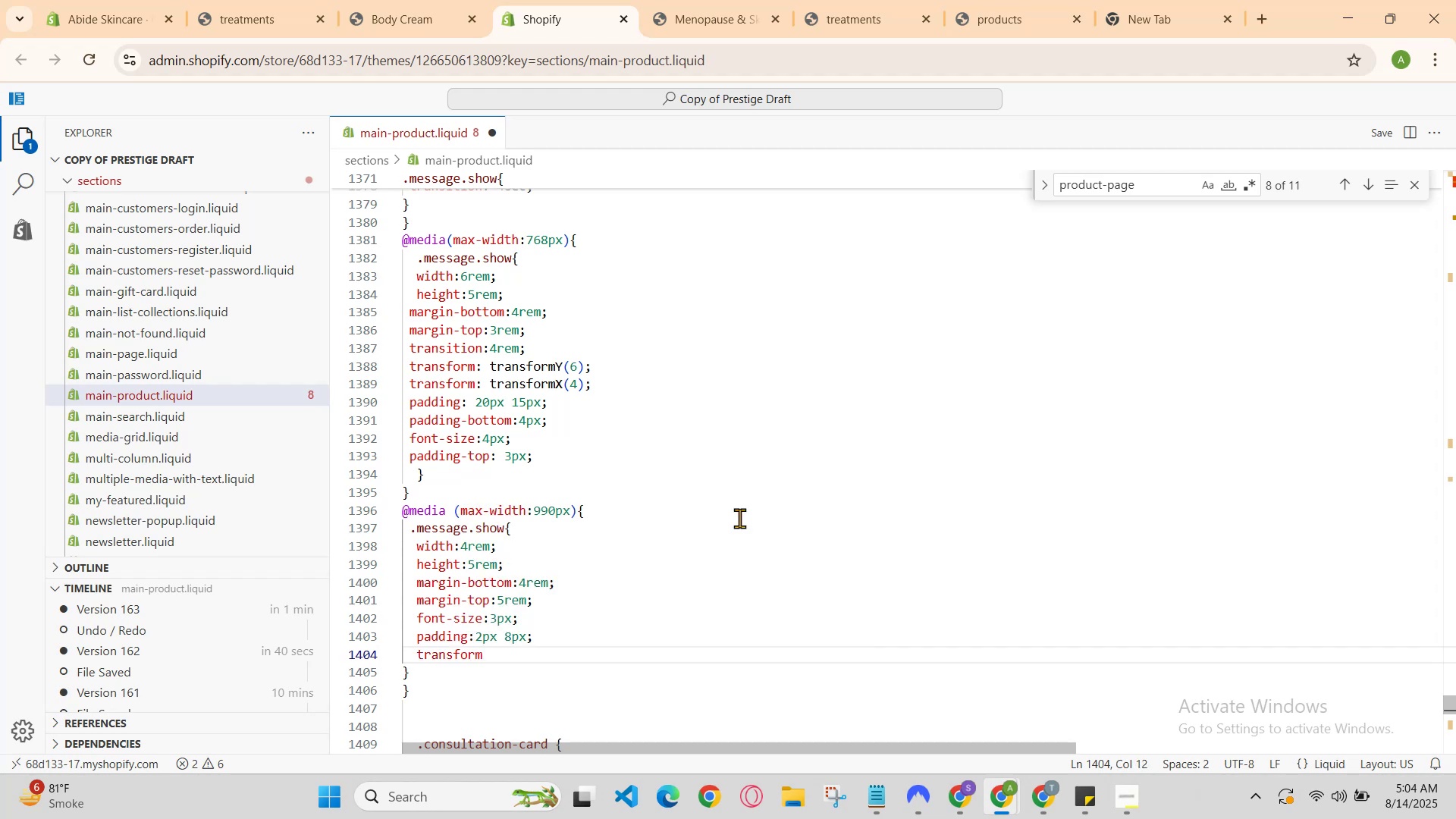 
type(: transformY(1)
 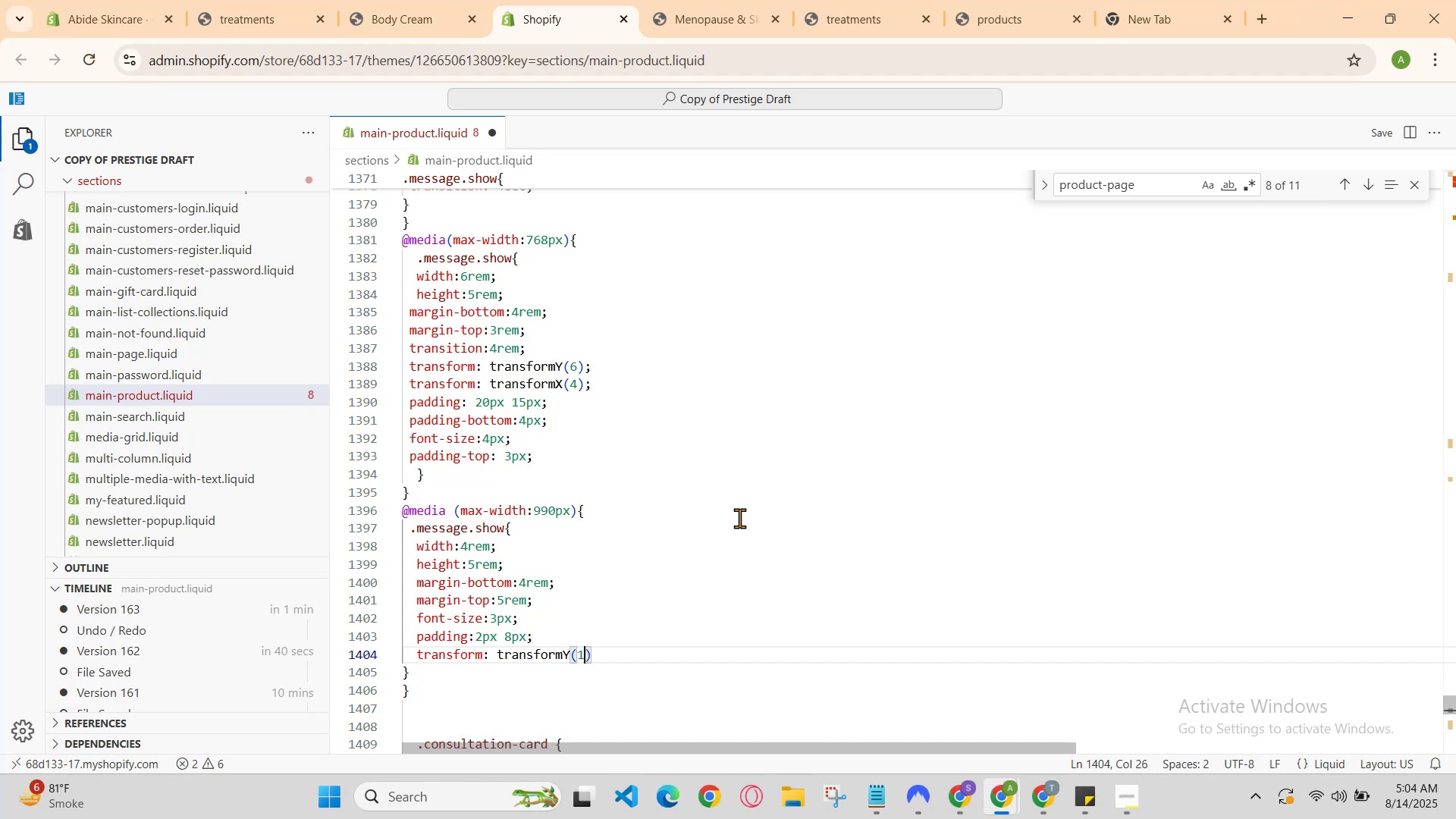 
key(ArrowRight)
 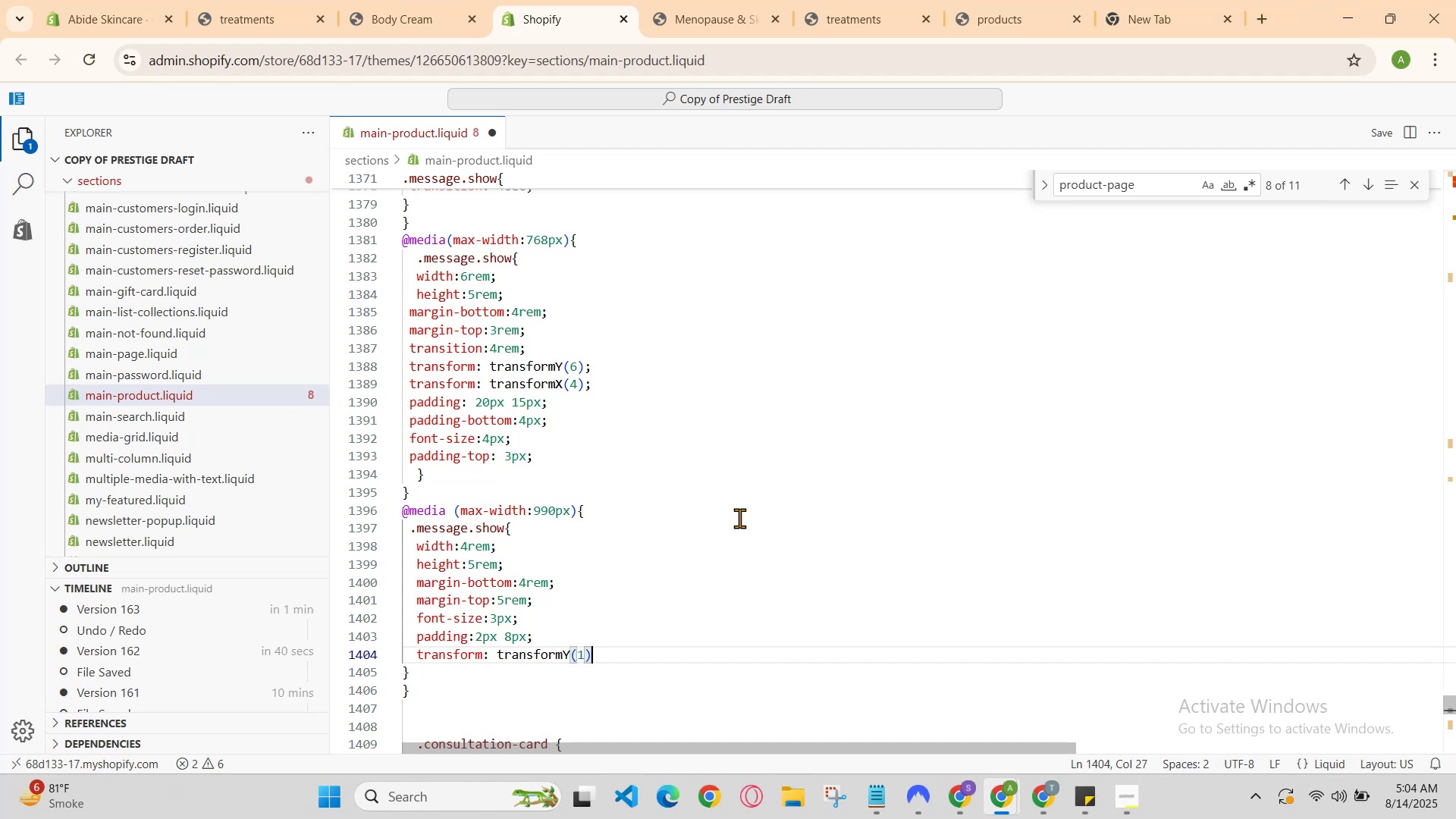 
key(Semicolon)
 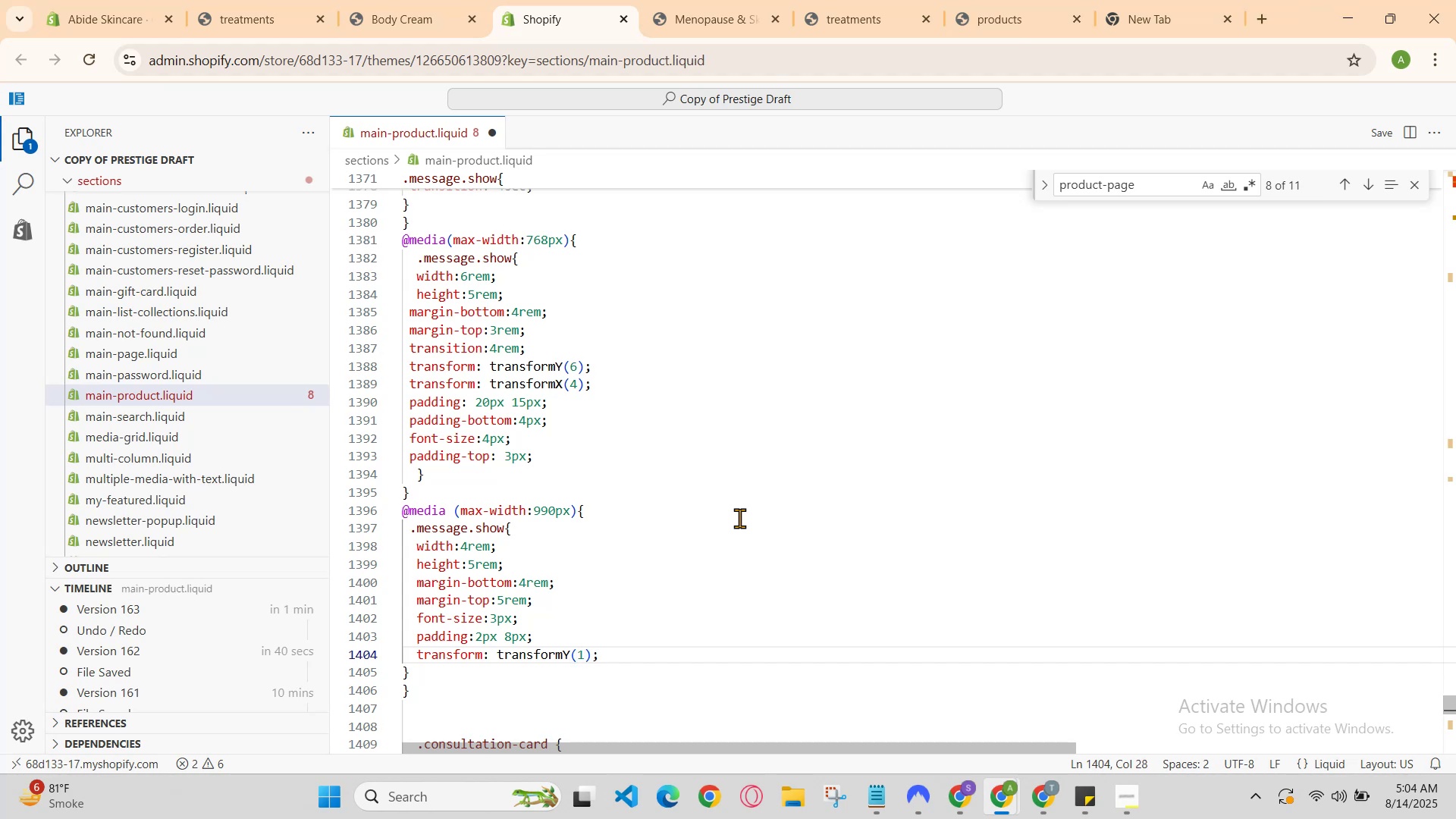 
key(Enter)
 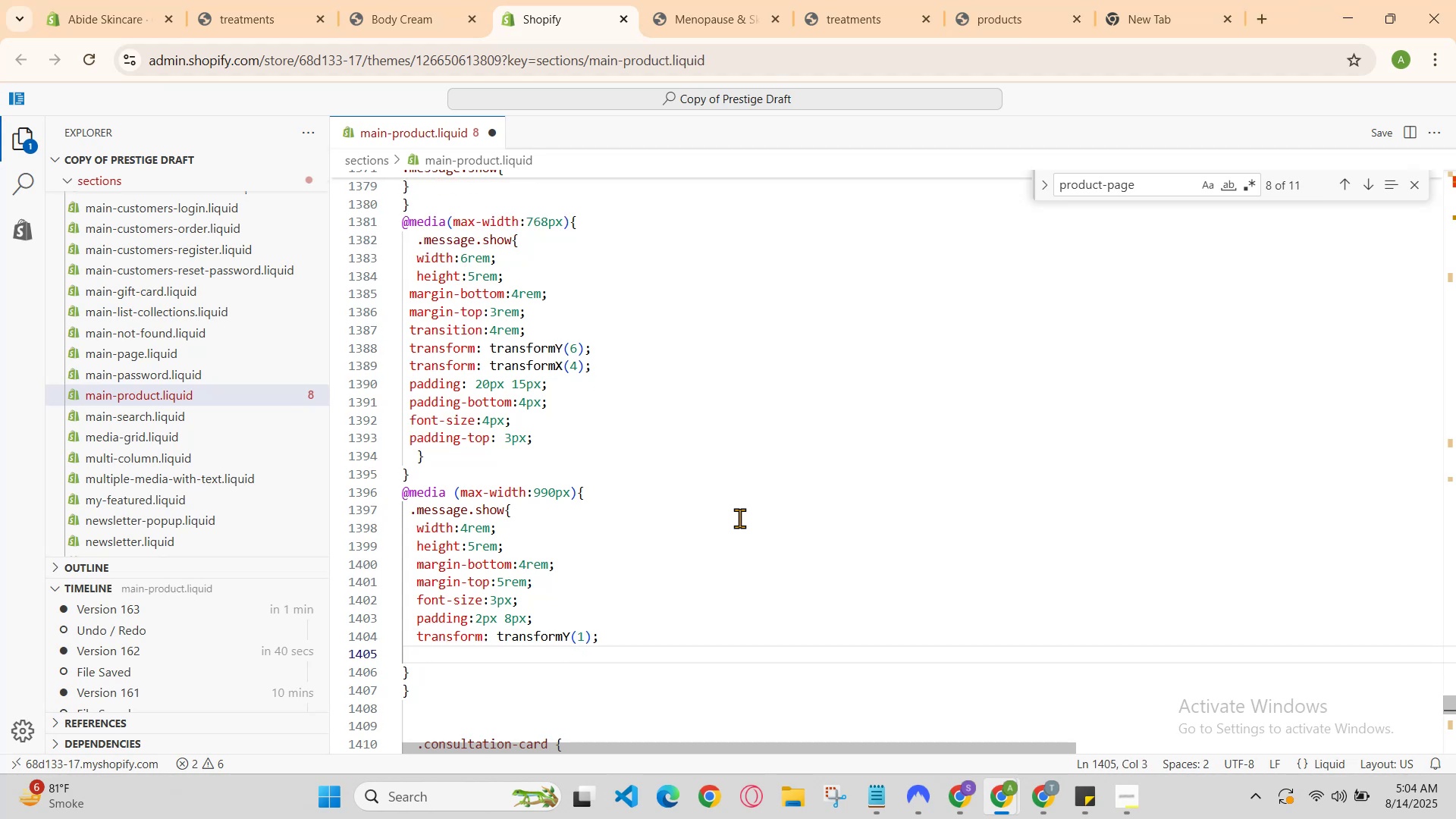 
type(transform: transfrp)
key(Backspace)
key(Backspace)
key(Backspace)
type(form(4)
 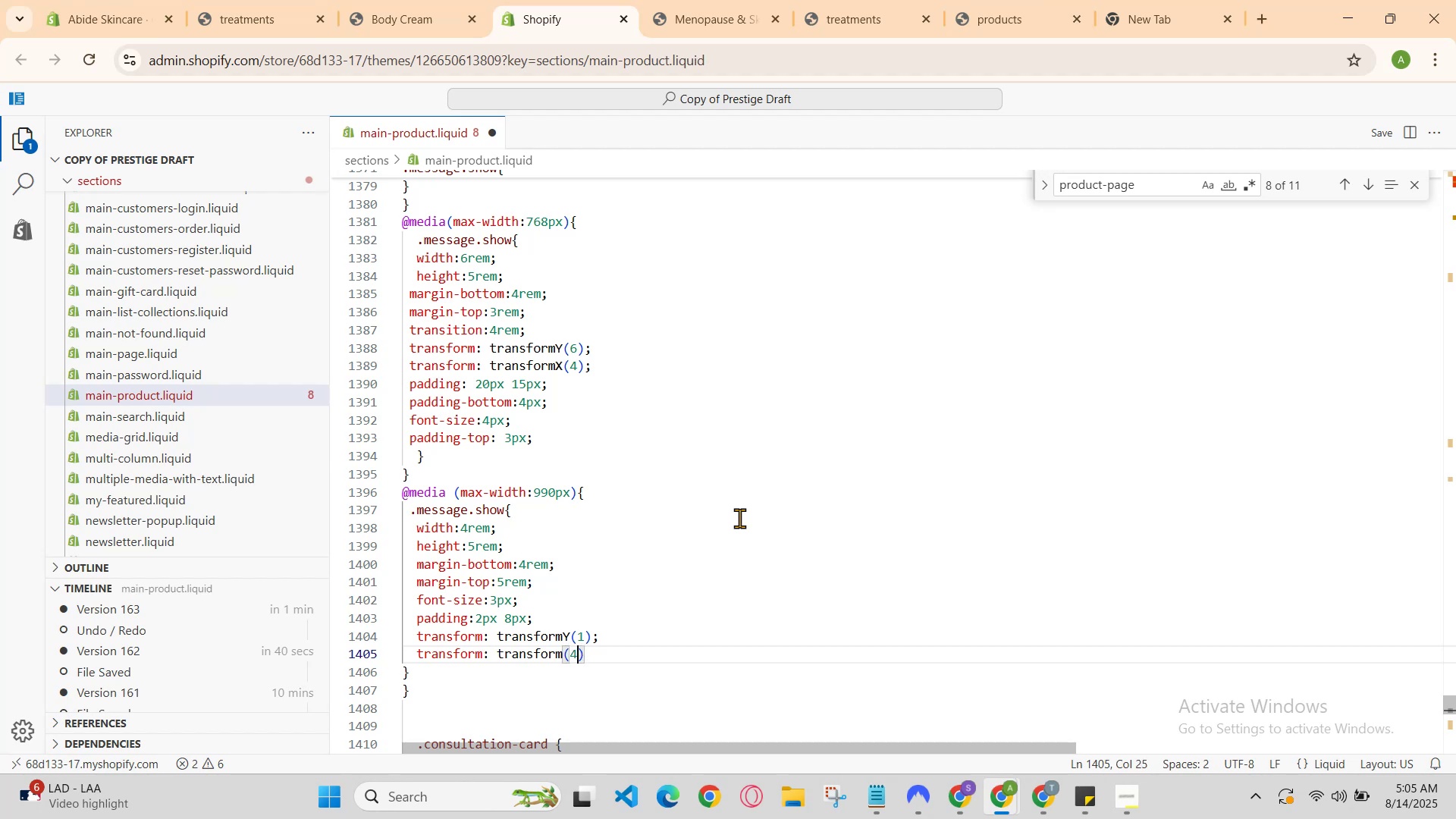 
key(ArrowRight)
 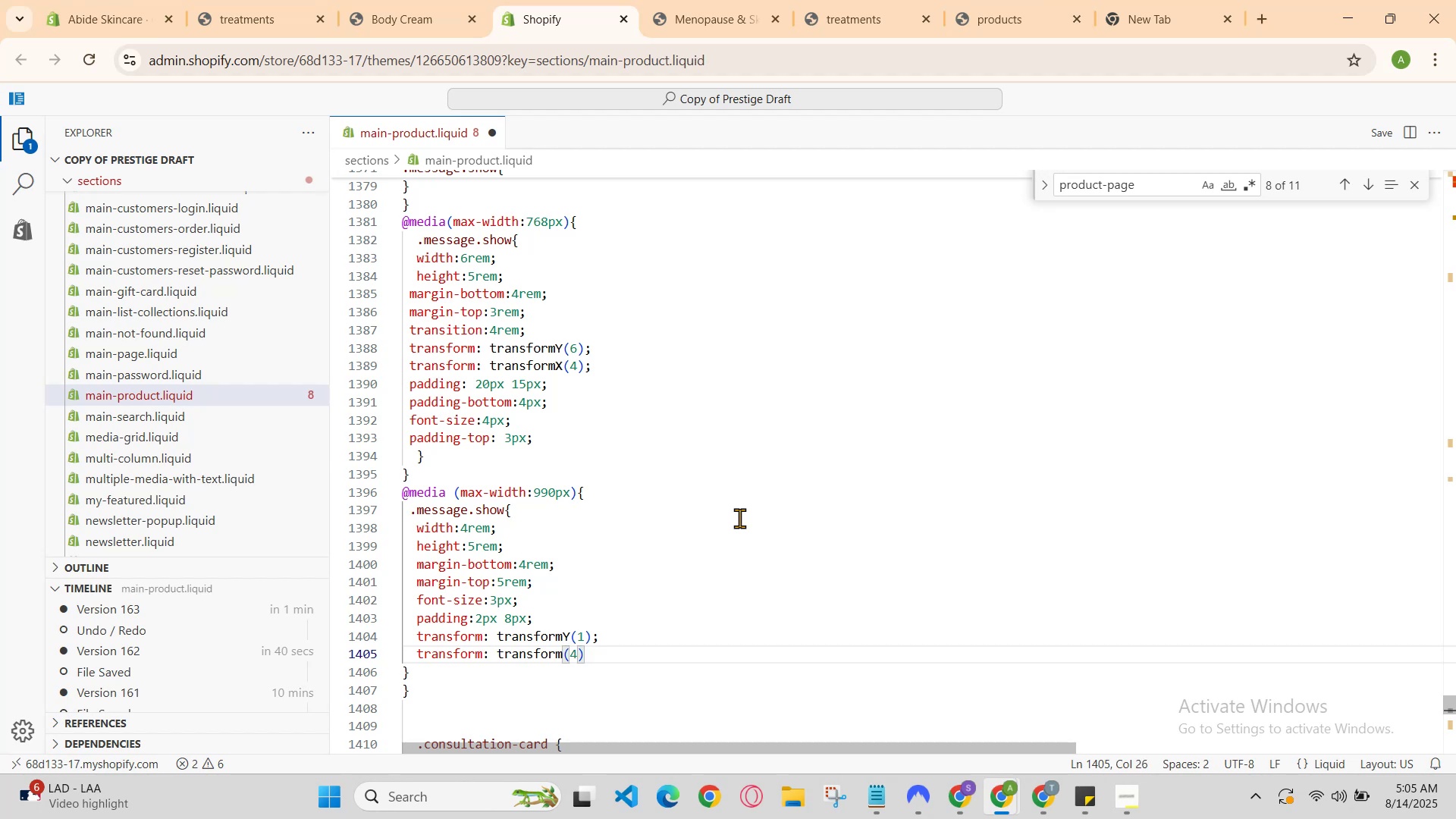 
key(Semicolon)
 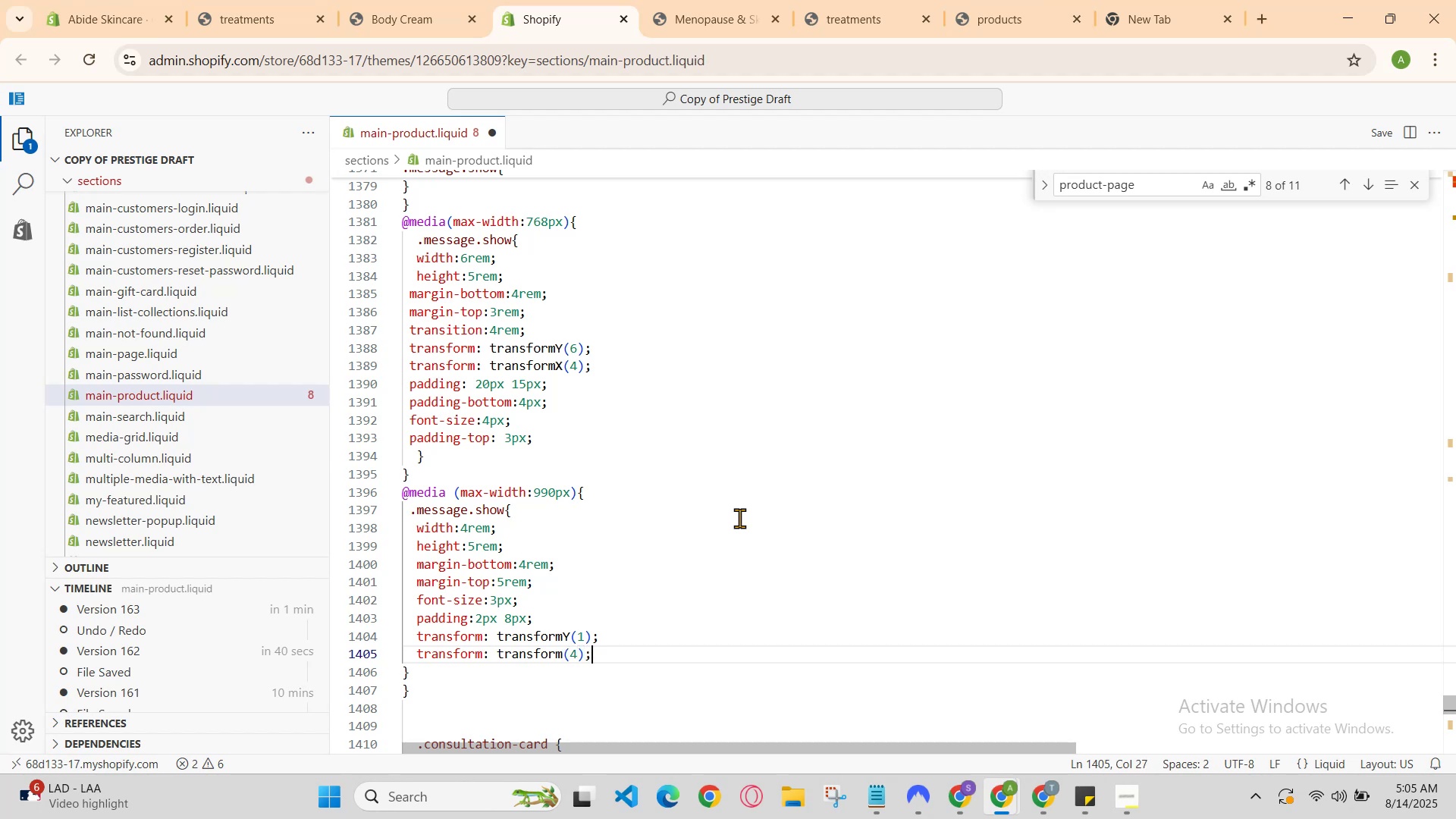 
key(Enter)
 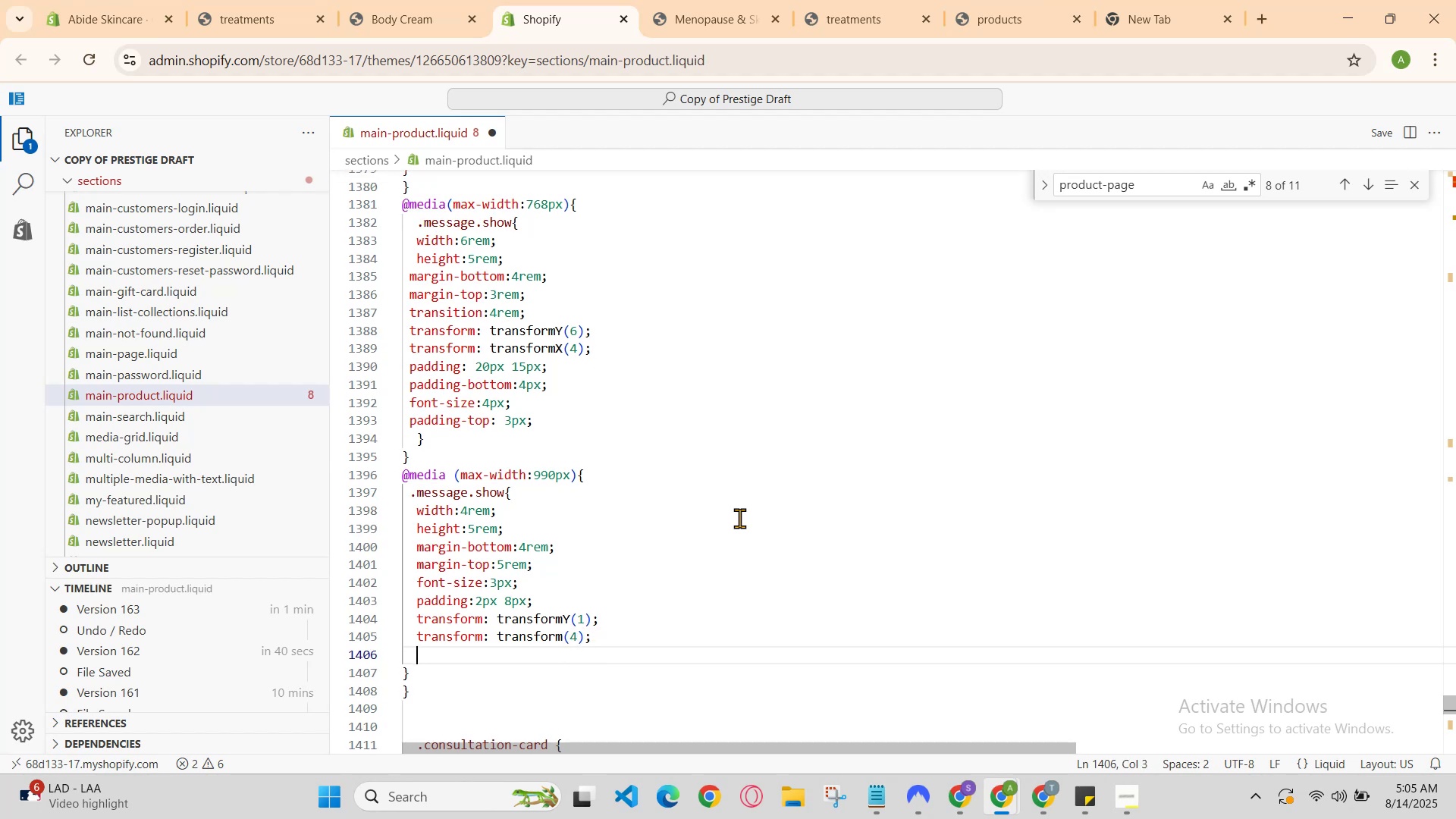 
key(Control+Z)
 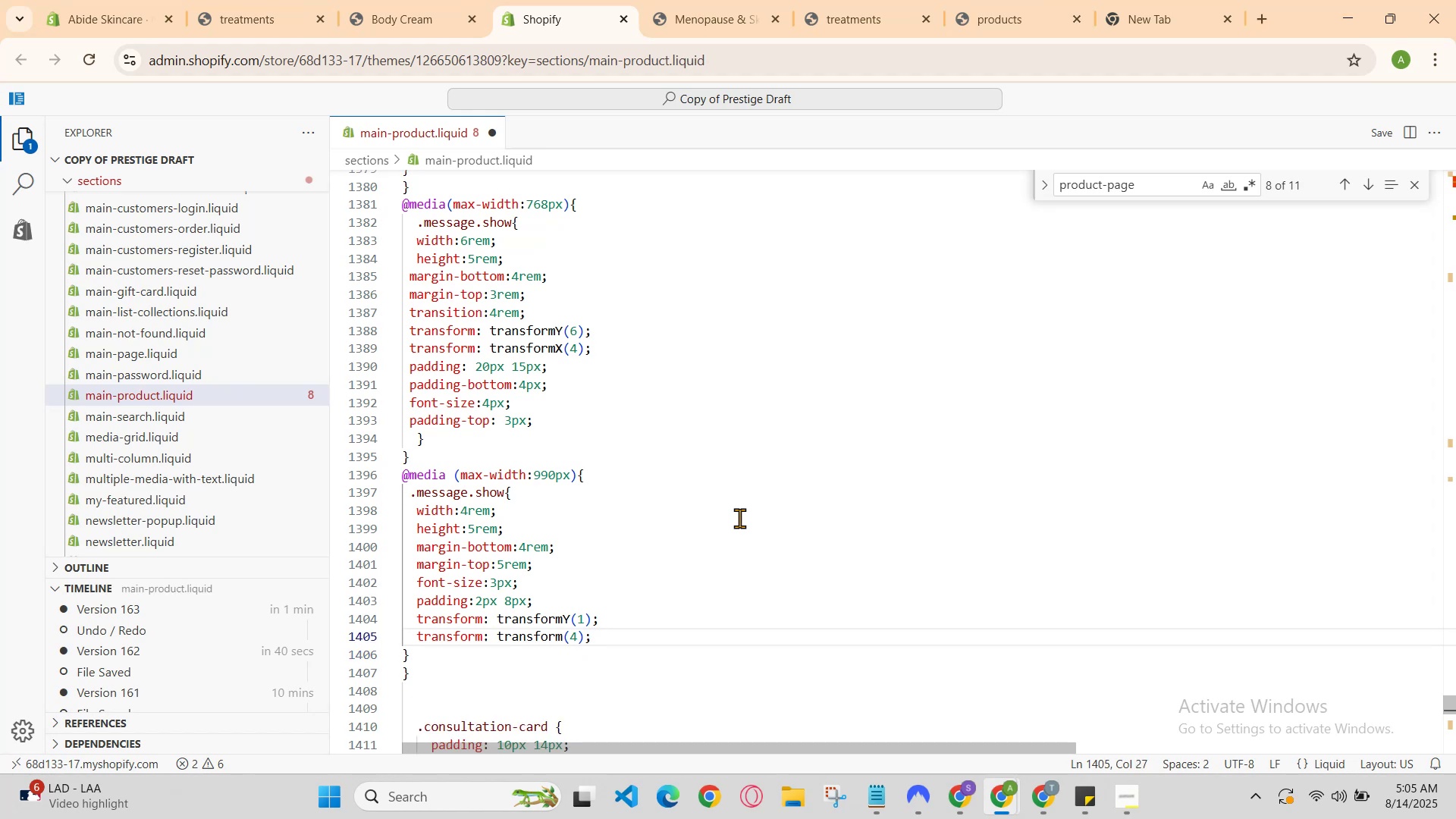 
key(Enter)
 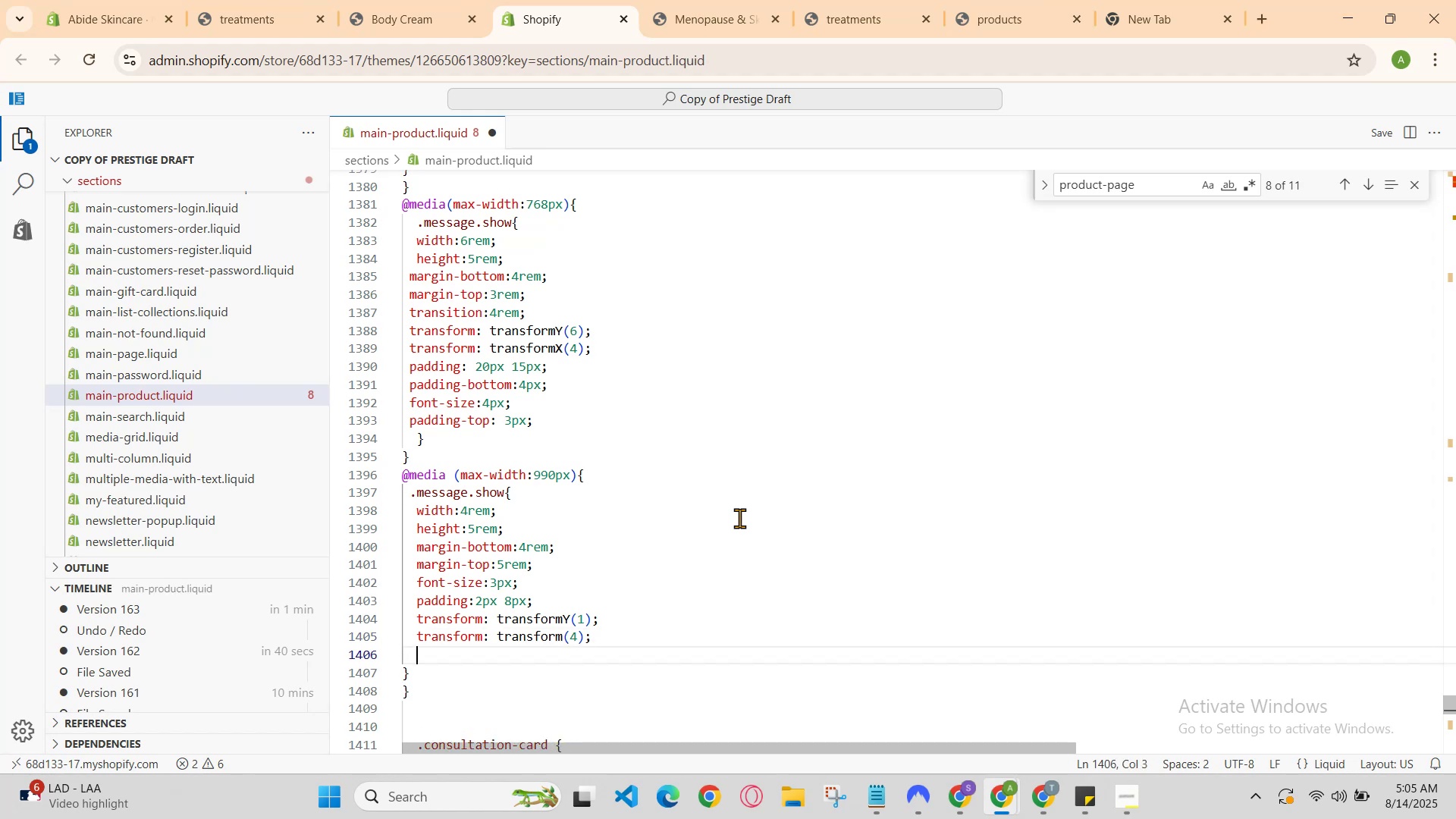 
key(Control+Z)
 